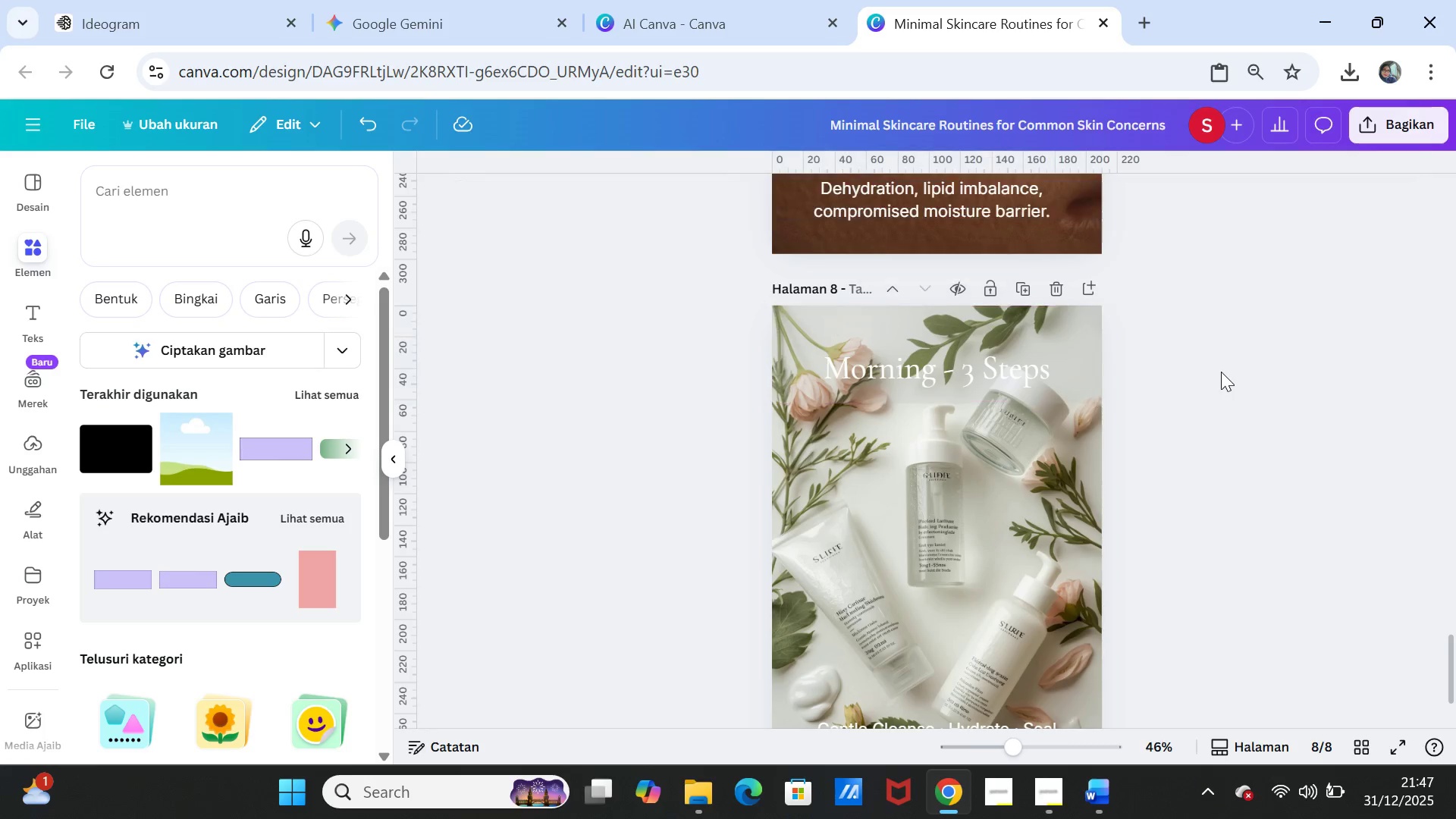 
left_click([1221, 372])
 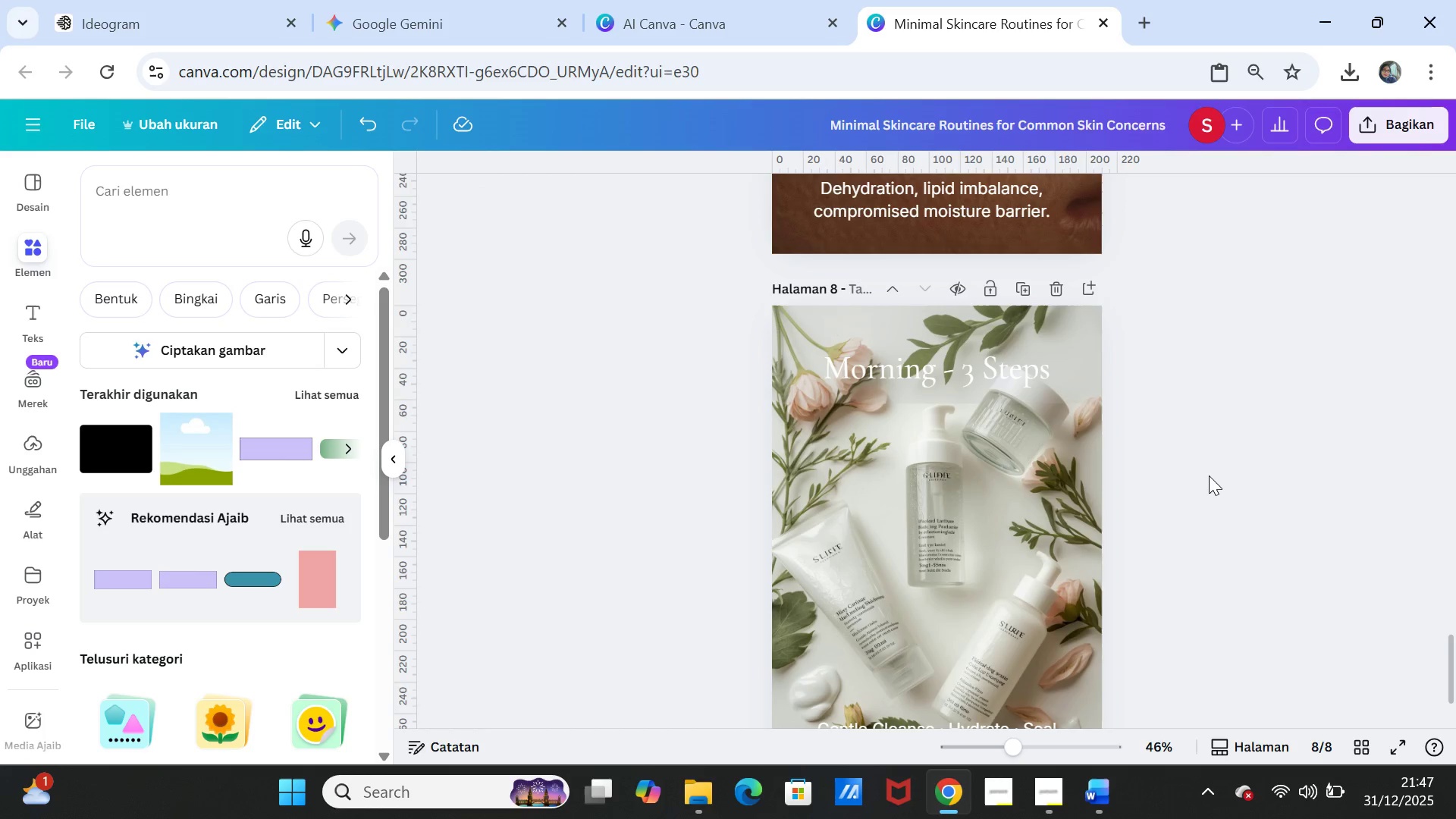 
left_click([1072, 363])
 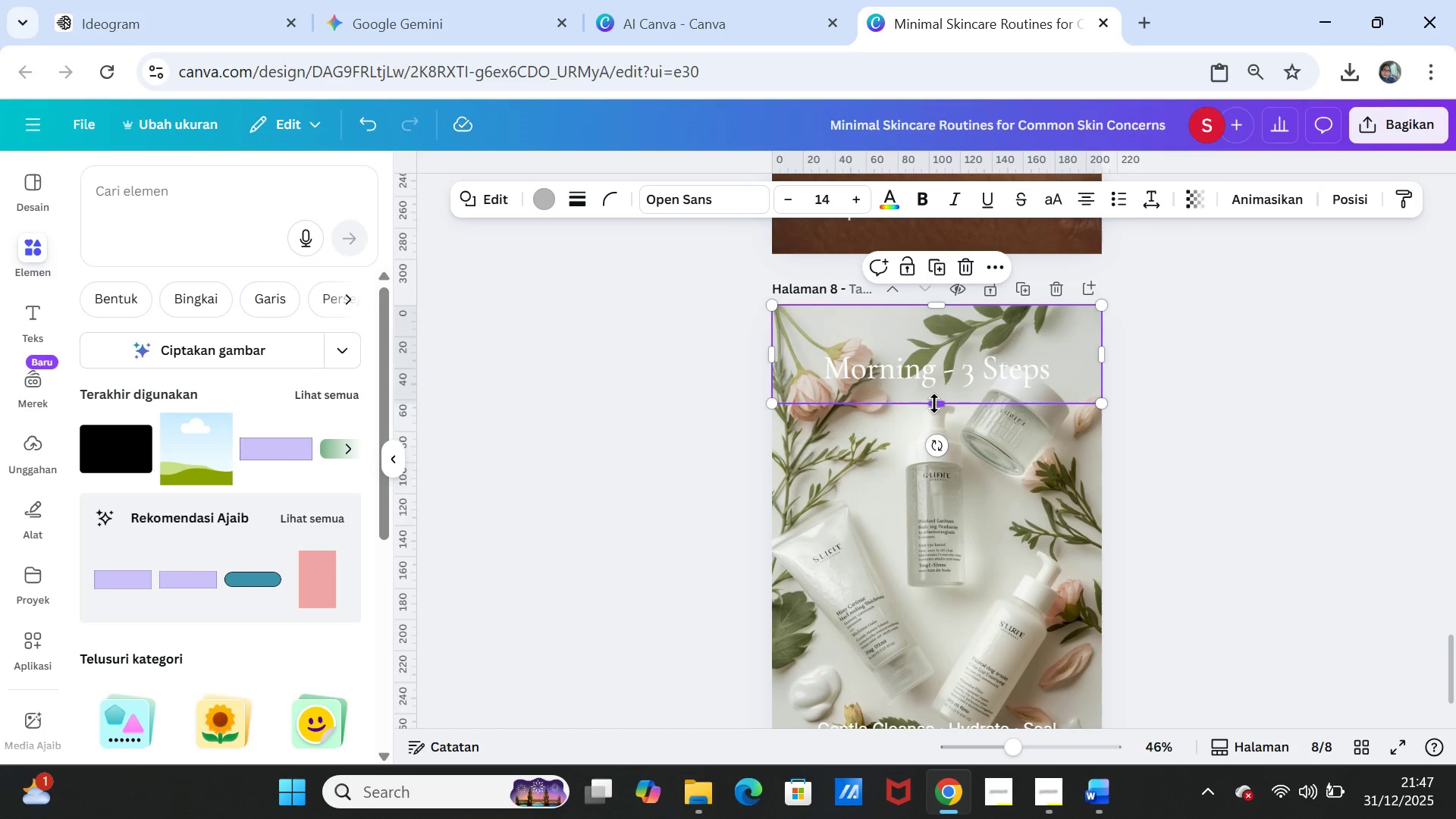 
left_click_drag(start_coordinate=[934, 402], to_coordinate=[927, 757])
 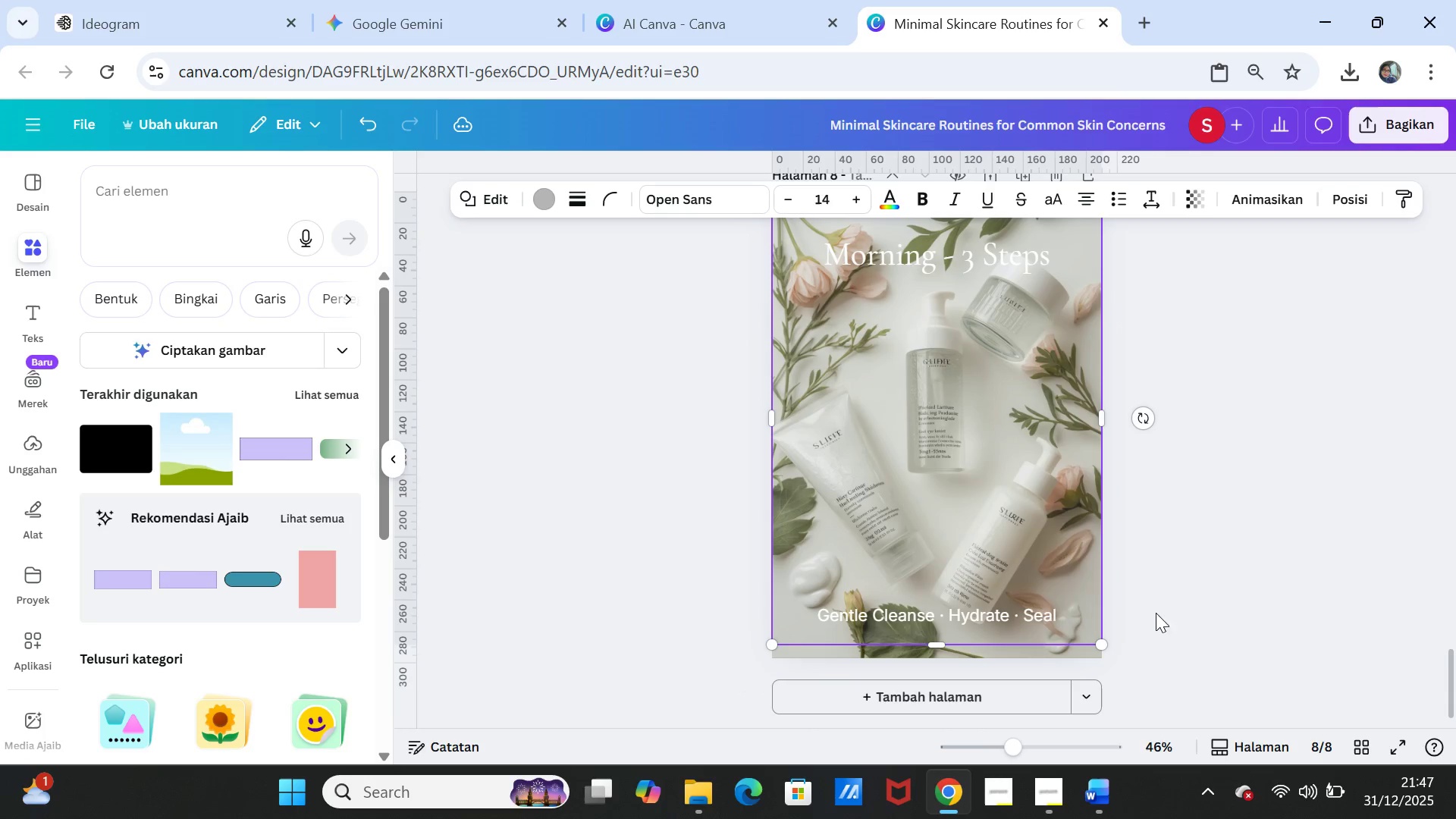 
scroll: coordinate [1159, 612], scroll_direction: down, amount: 2.0
 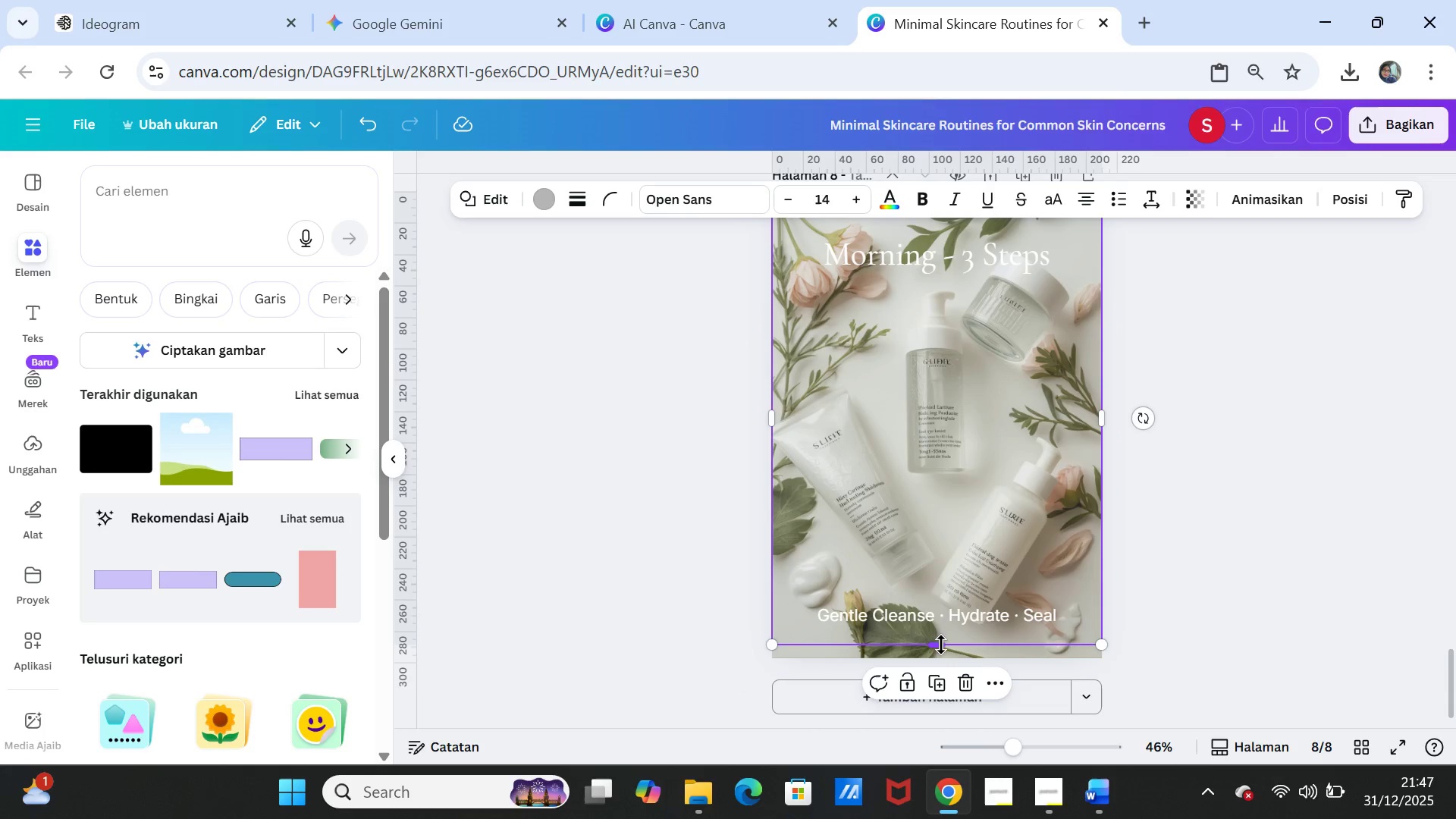 
left_click_drag(start_coordinate=[941, 645], to_coordinate=[944, 662])
 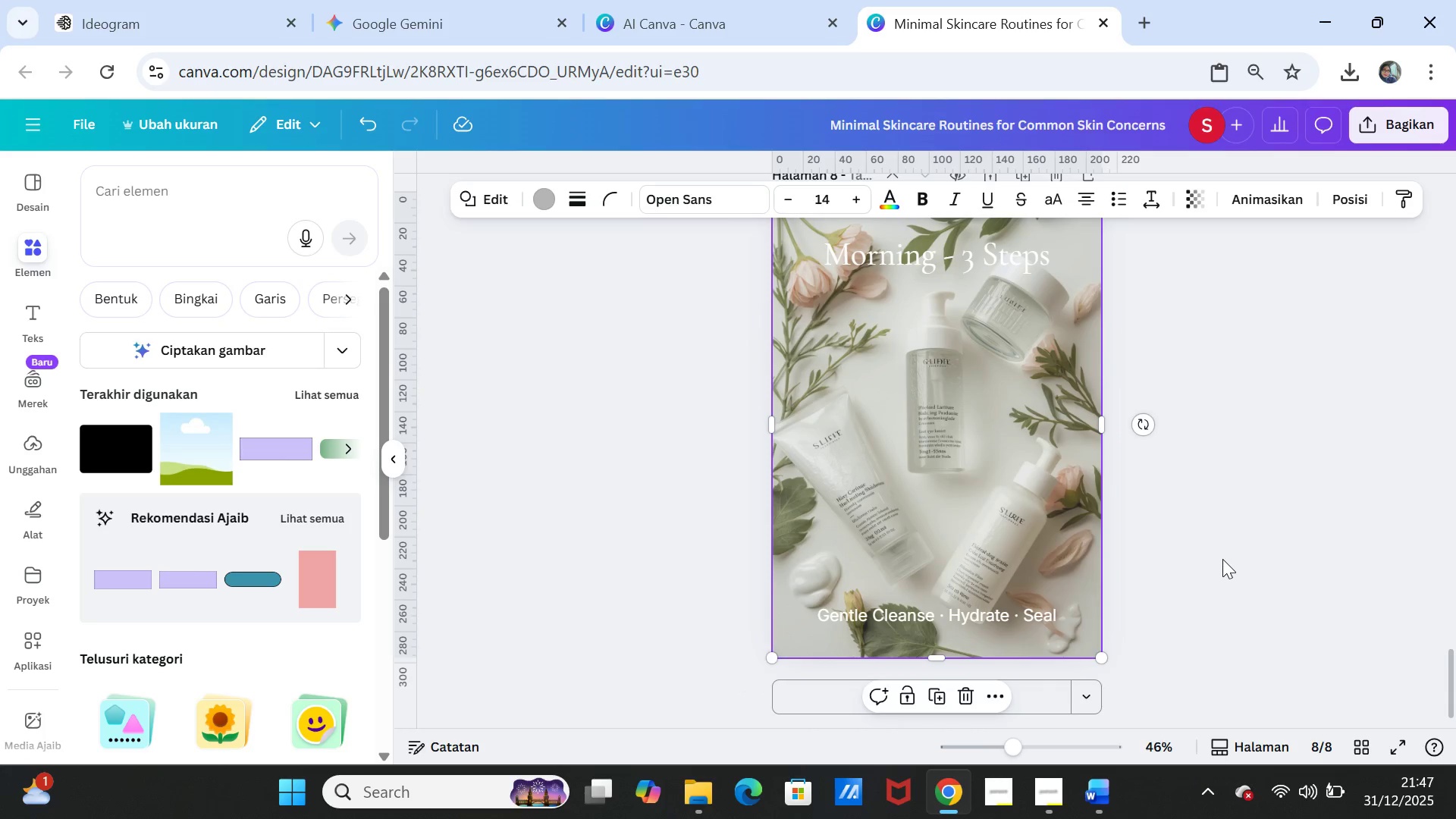 
left_click([1222, 559])
 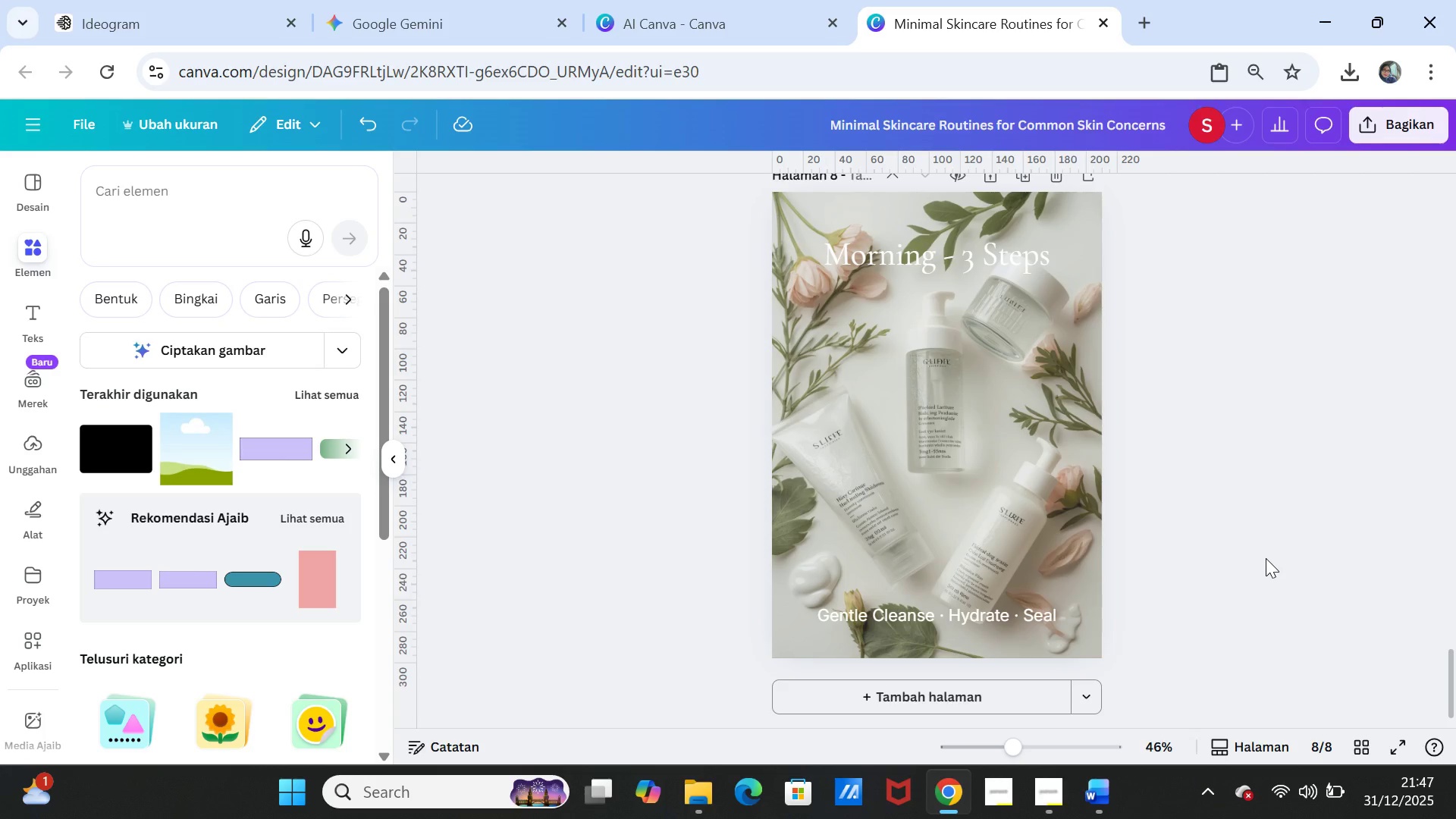 
wait(6.28)
 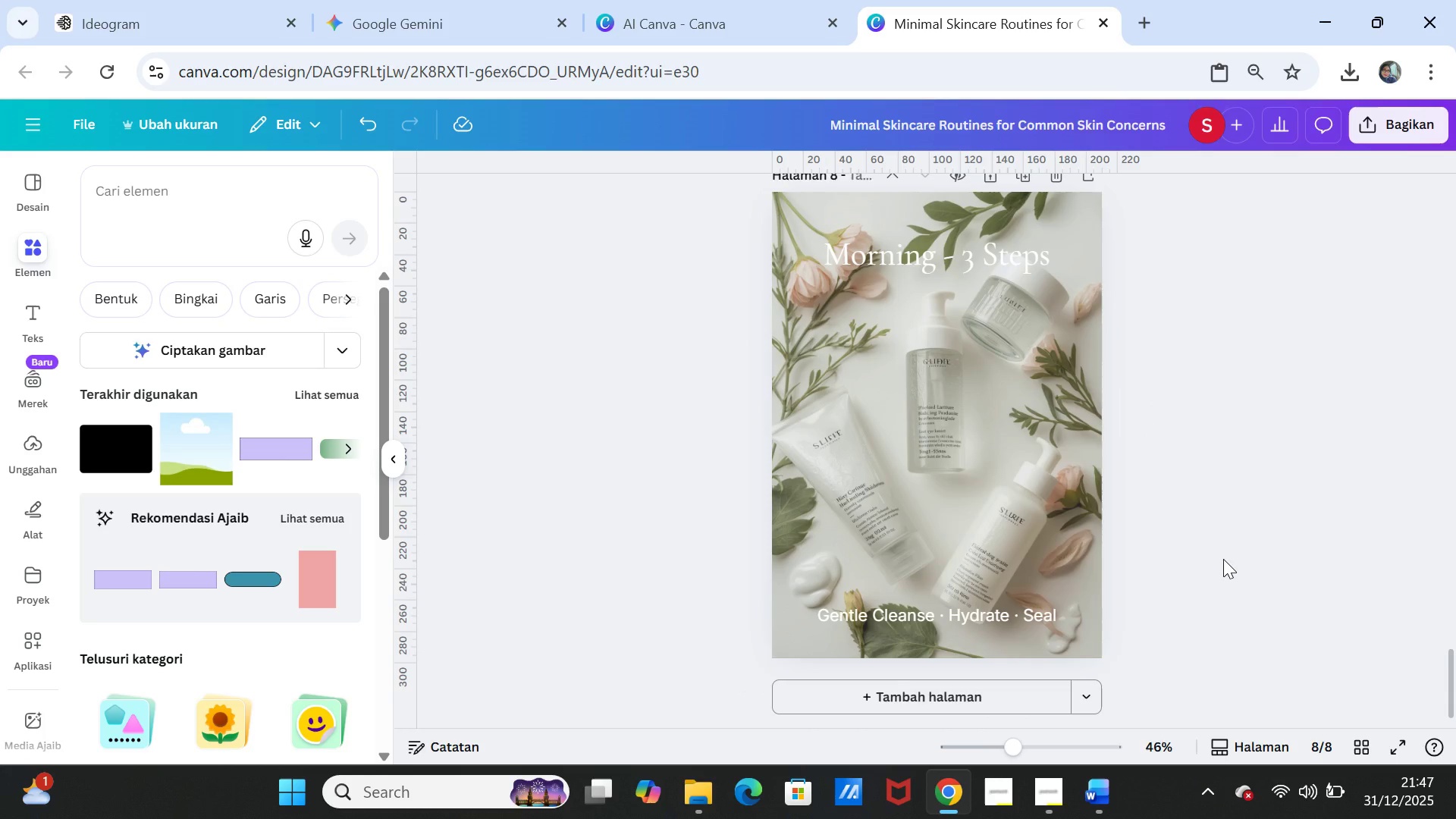 
scroll: coordinate [1294, 556], scroll_direction: up, amount: 1.0
 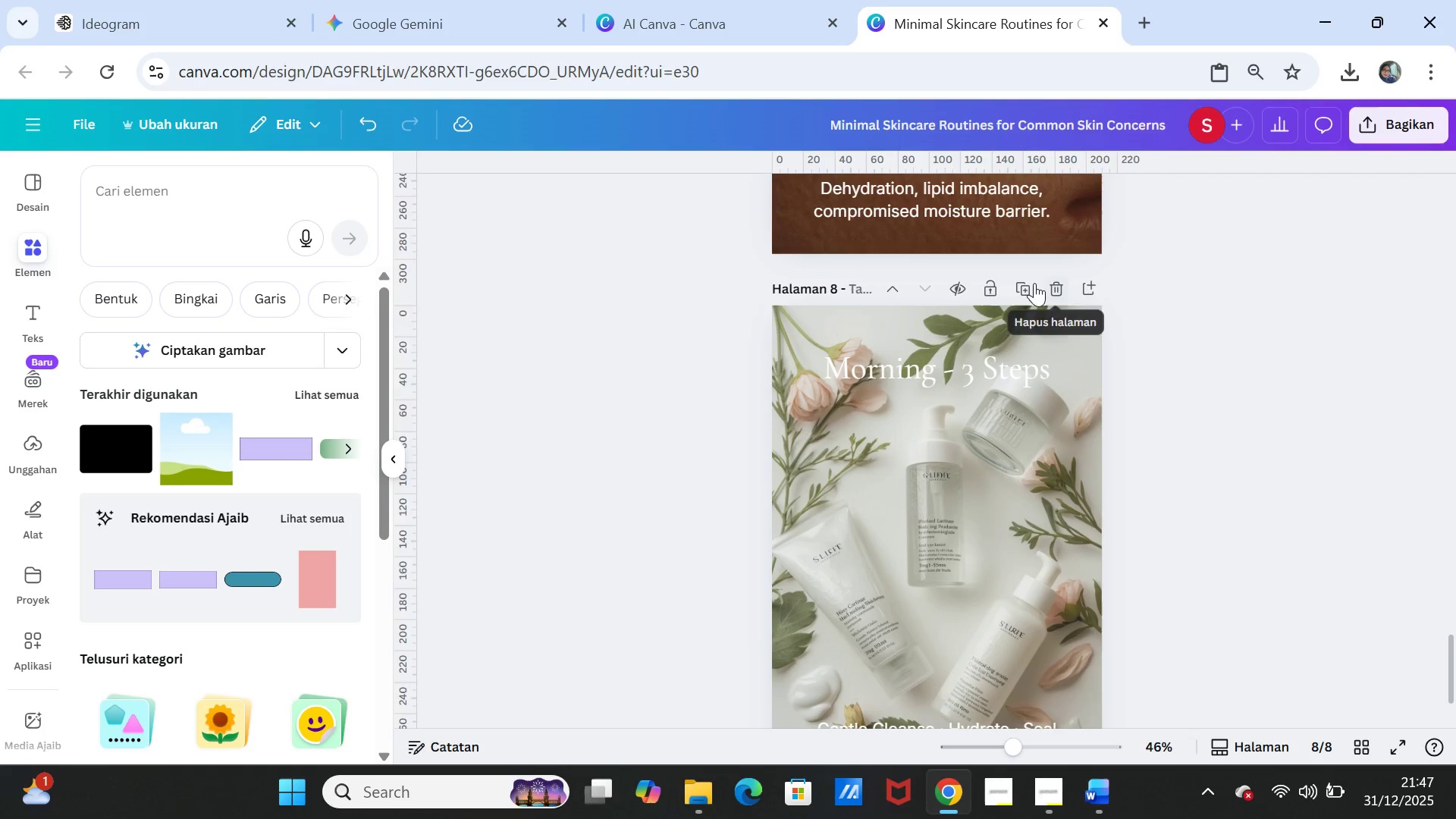 
left_click([1031, 282])
 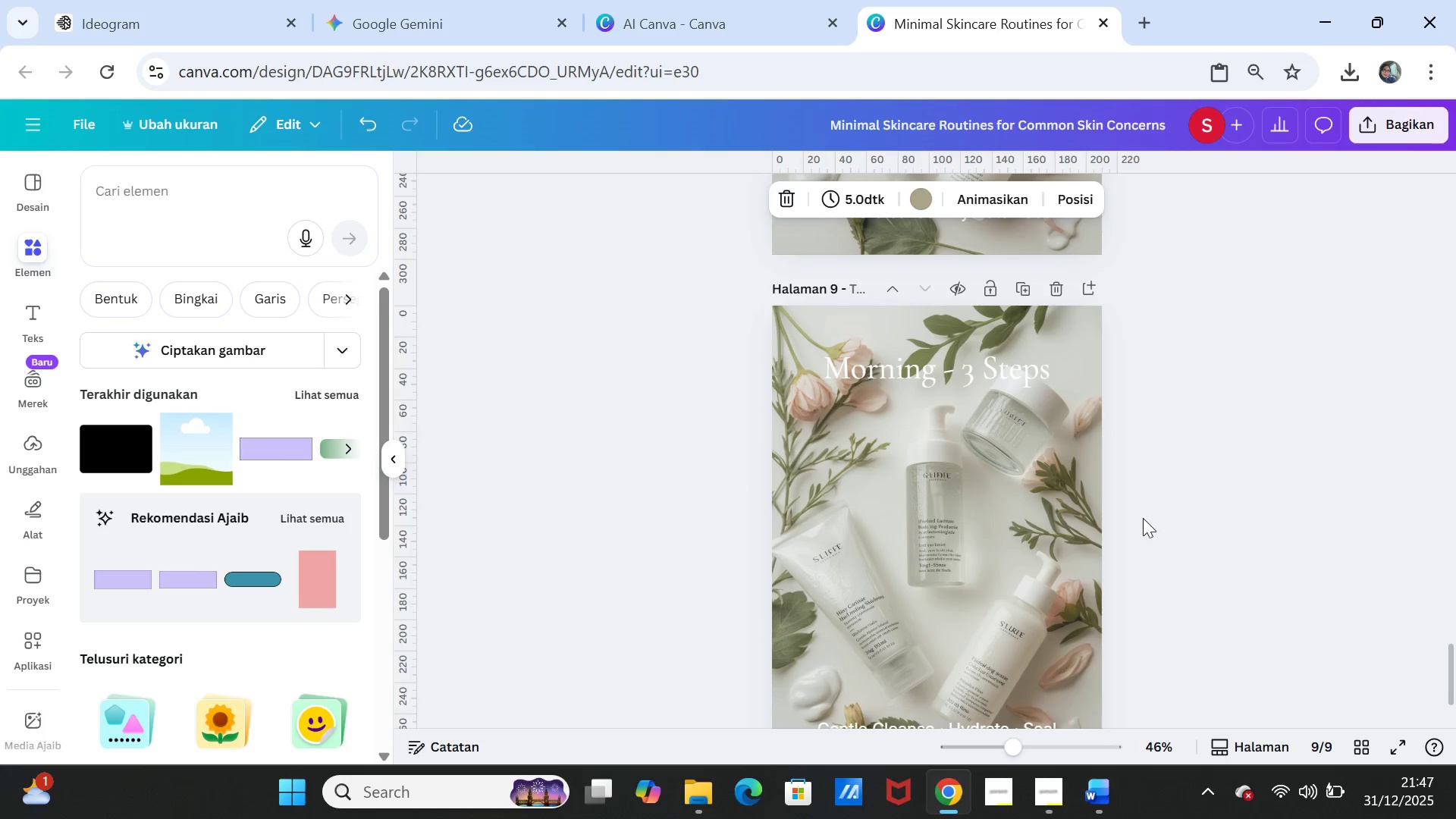 
left_click([1100, 536])
 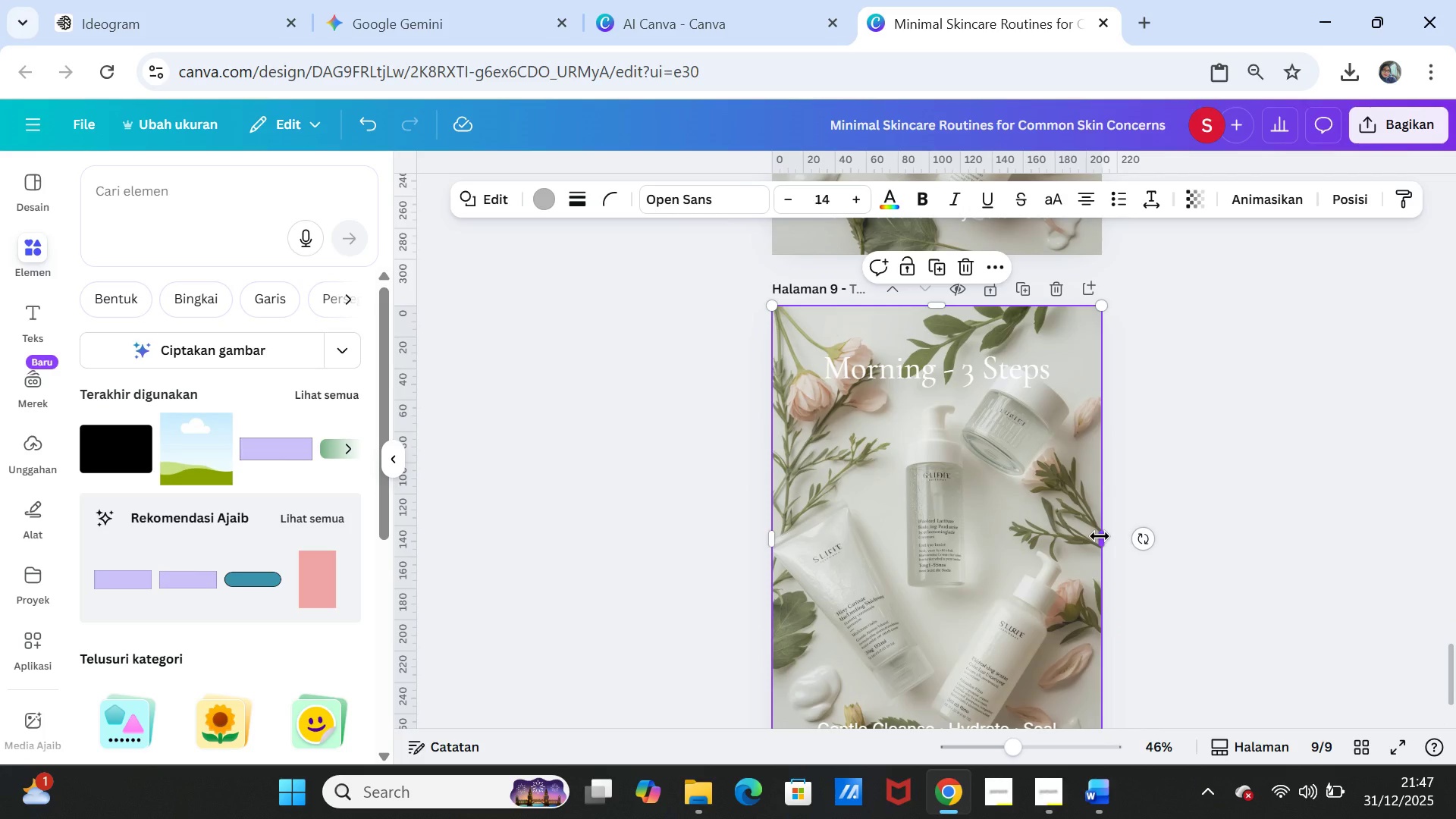 
key(Delete)
 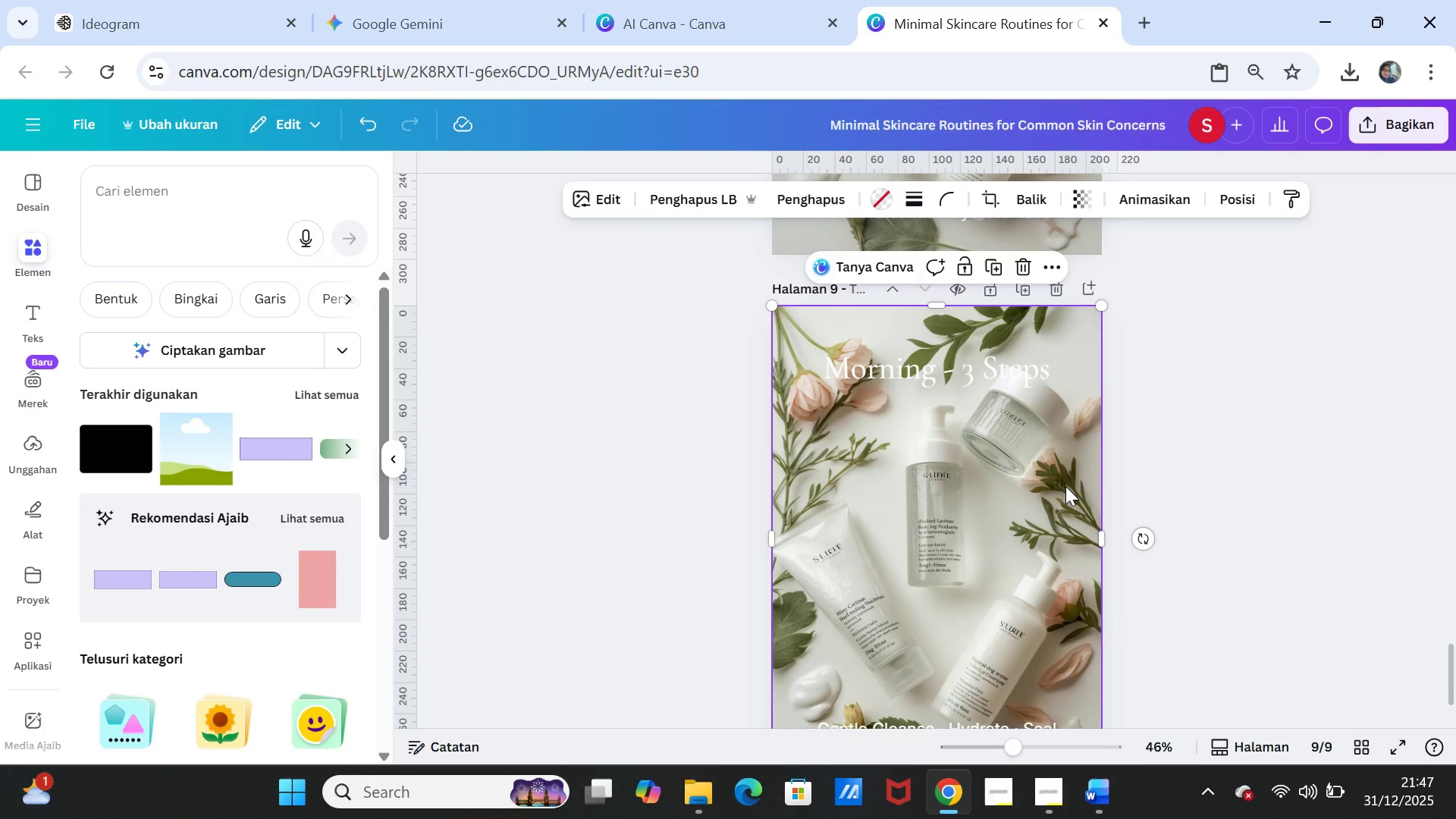 
key(Delete)
 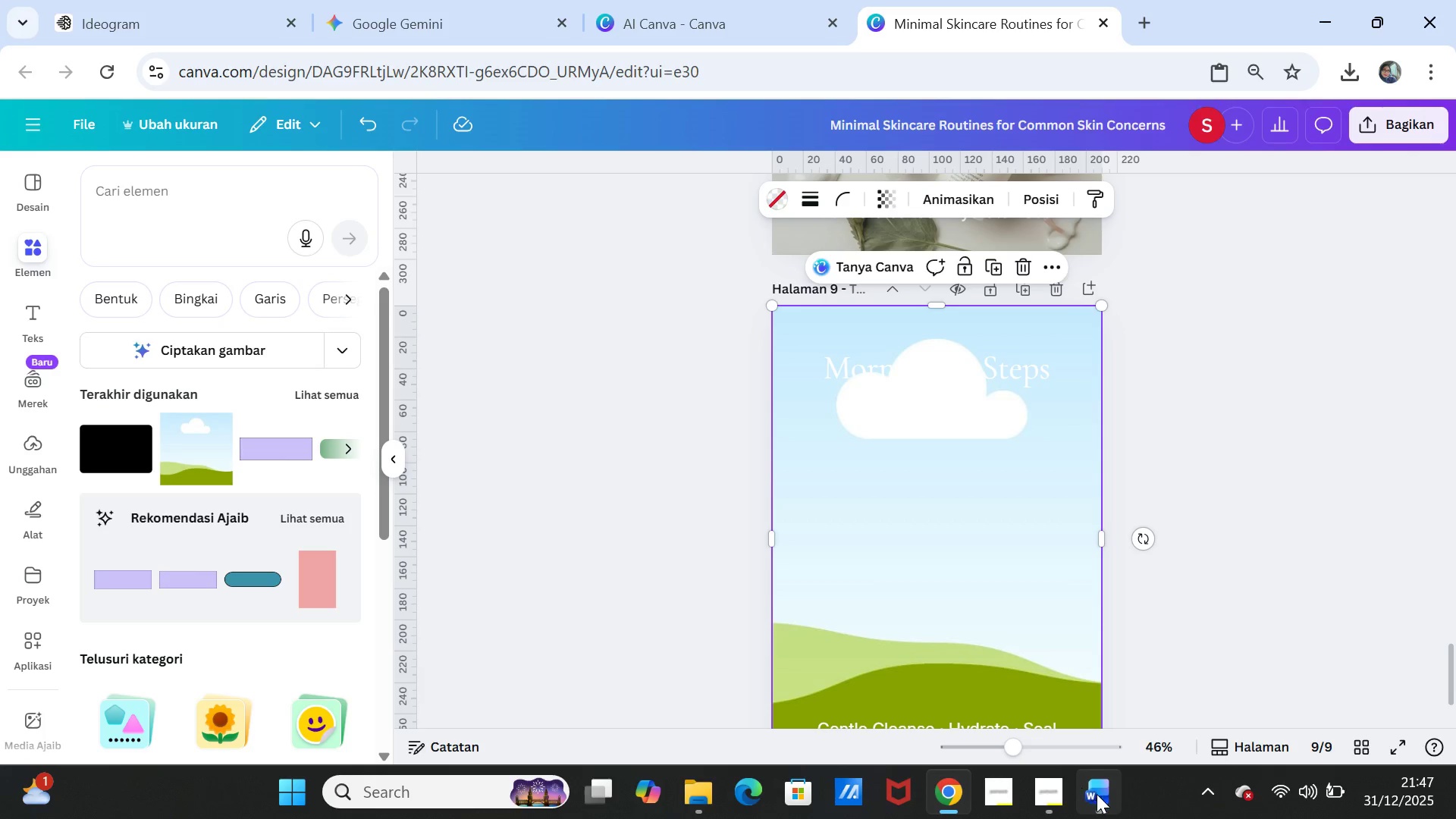 
left_click([1100, 795])
 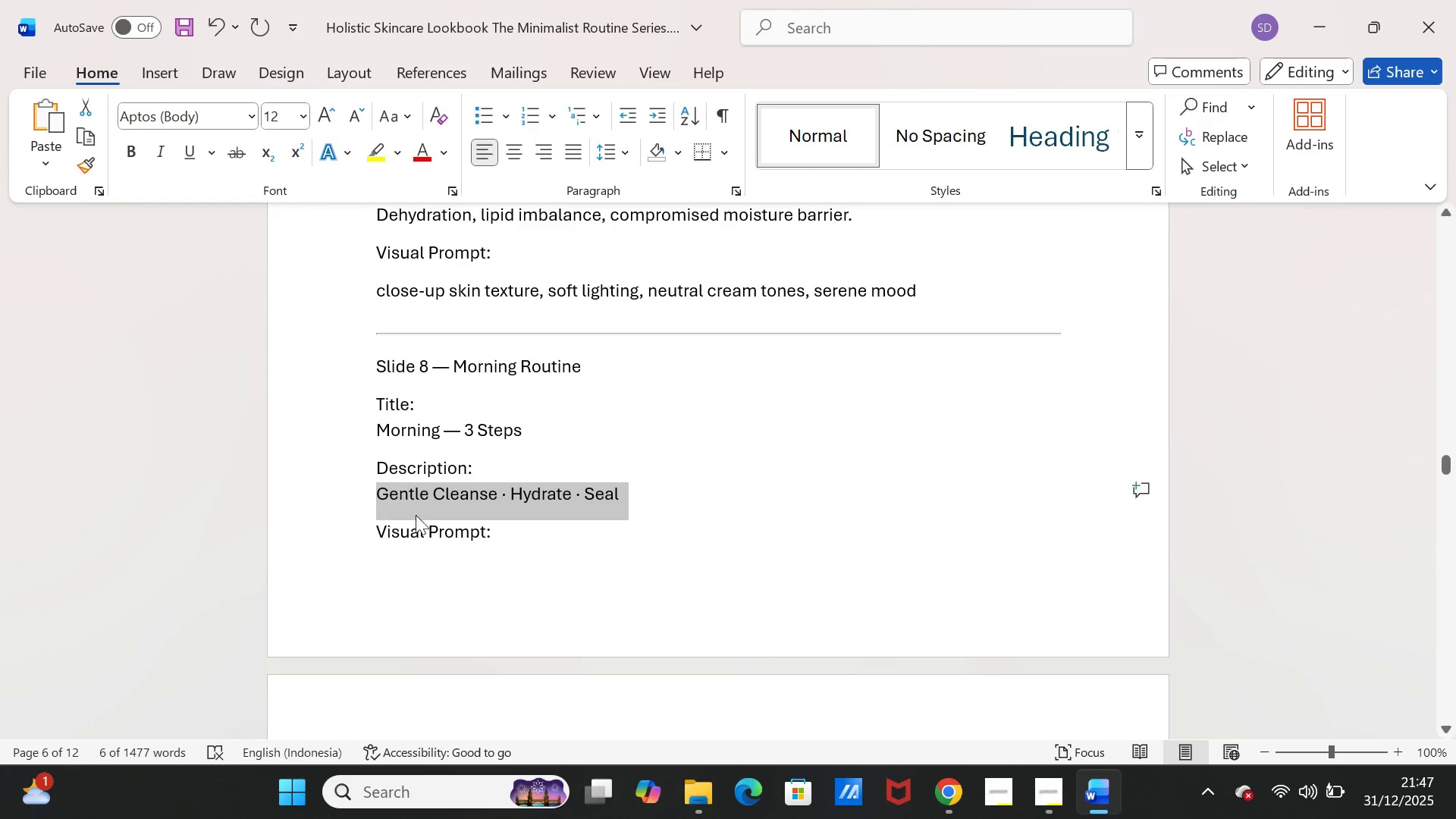 
scroll: coordinate [458, 502], scroll_direction: down, amount: 11.0
 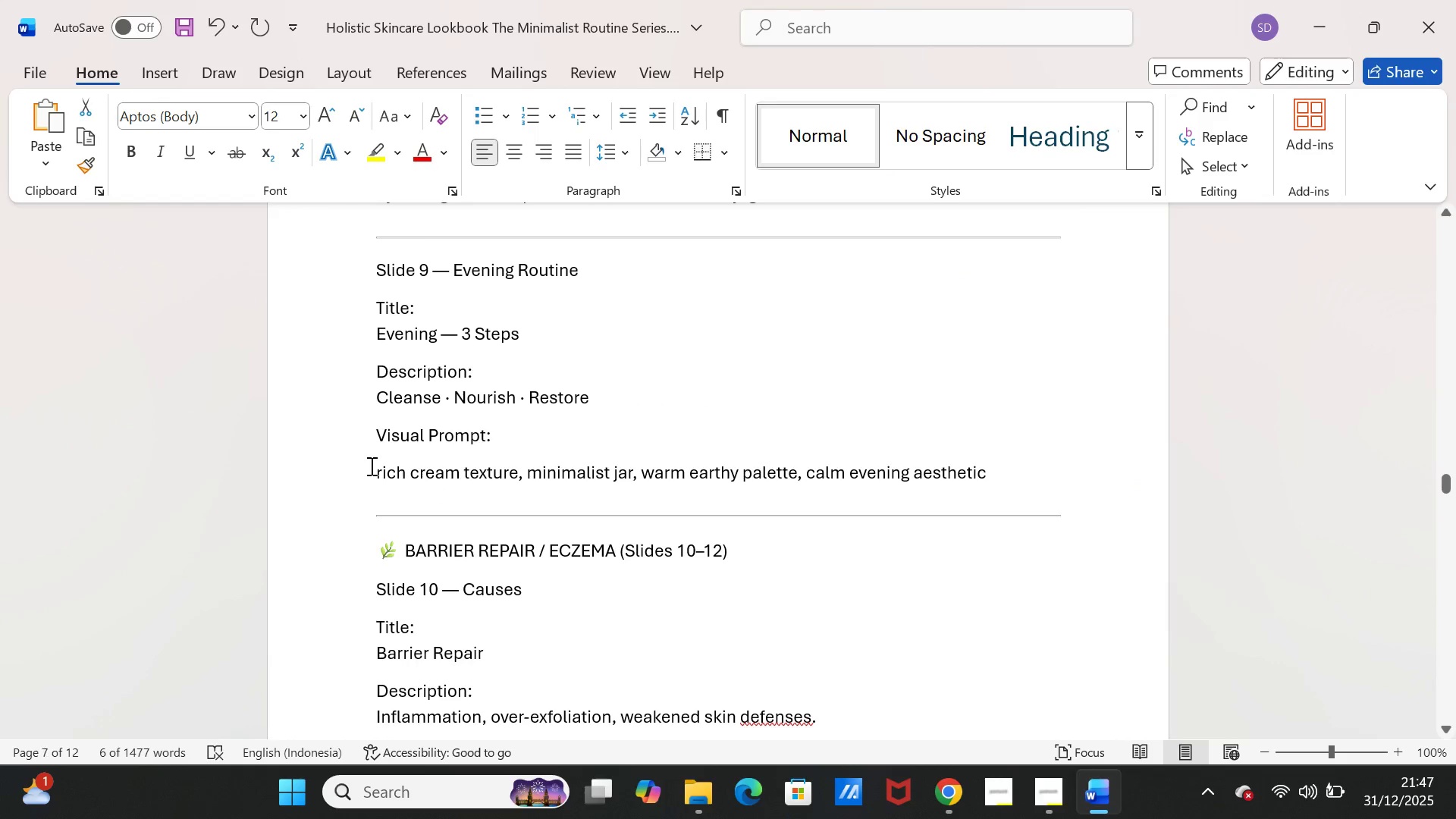 
left_click_drag(start_coordinate=[370, 466], to_coordinate=[986, 466])
 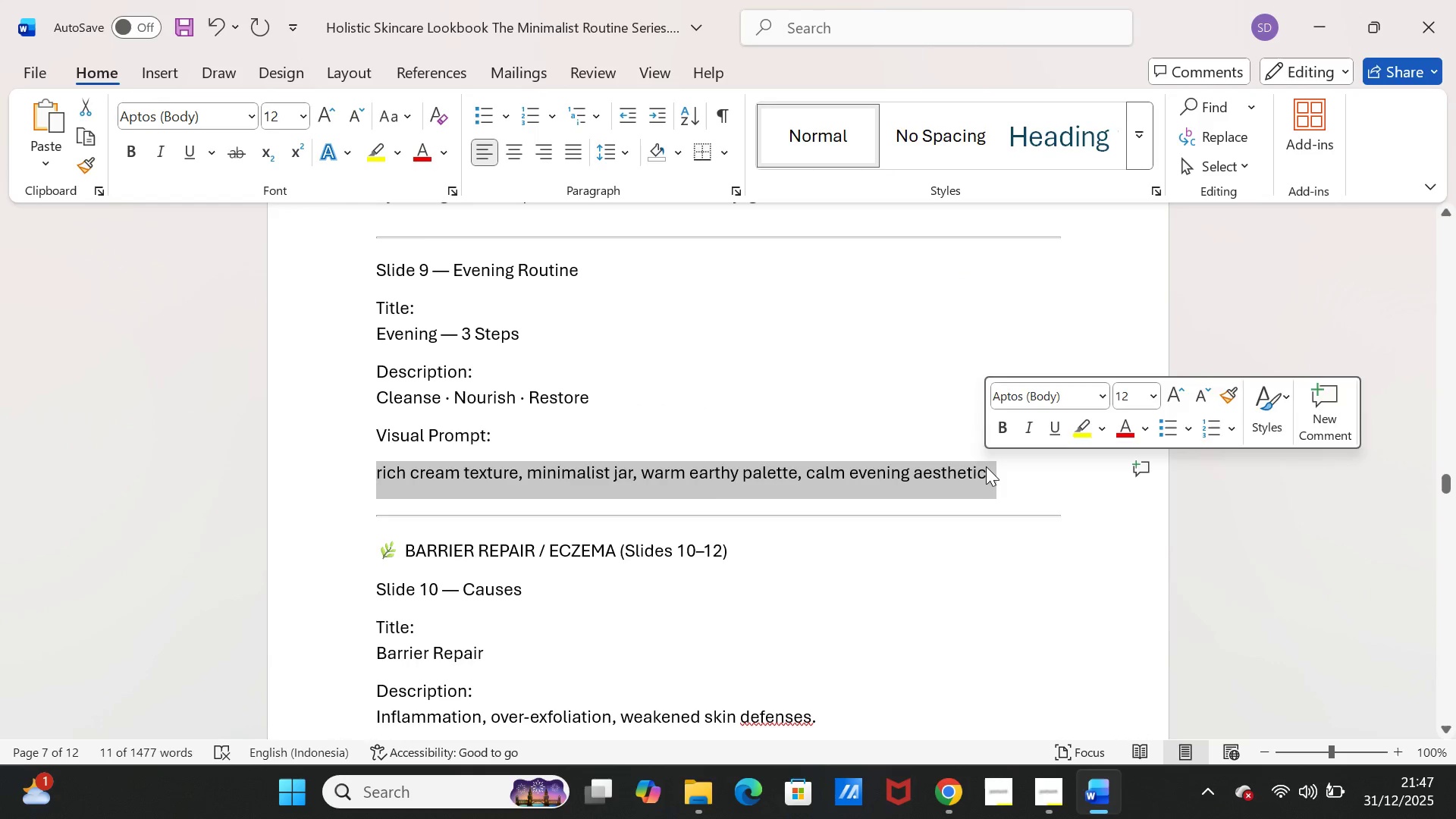 
key(Control+C)
 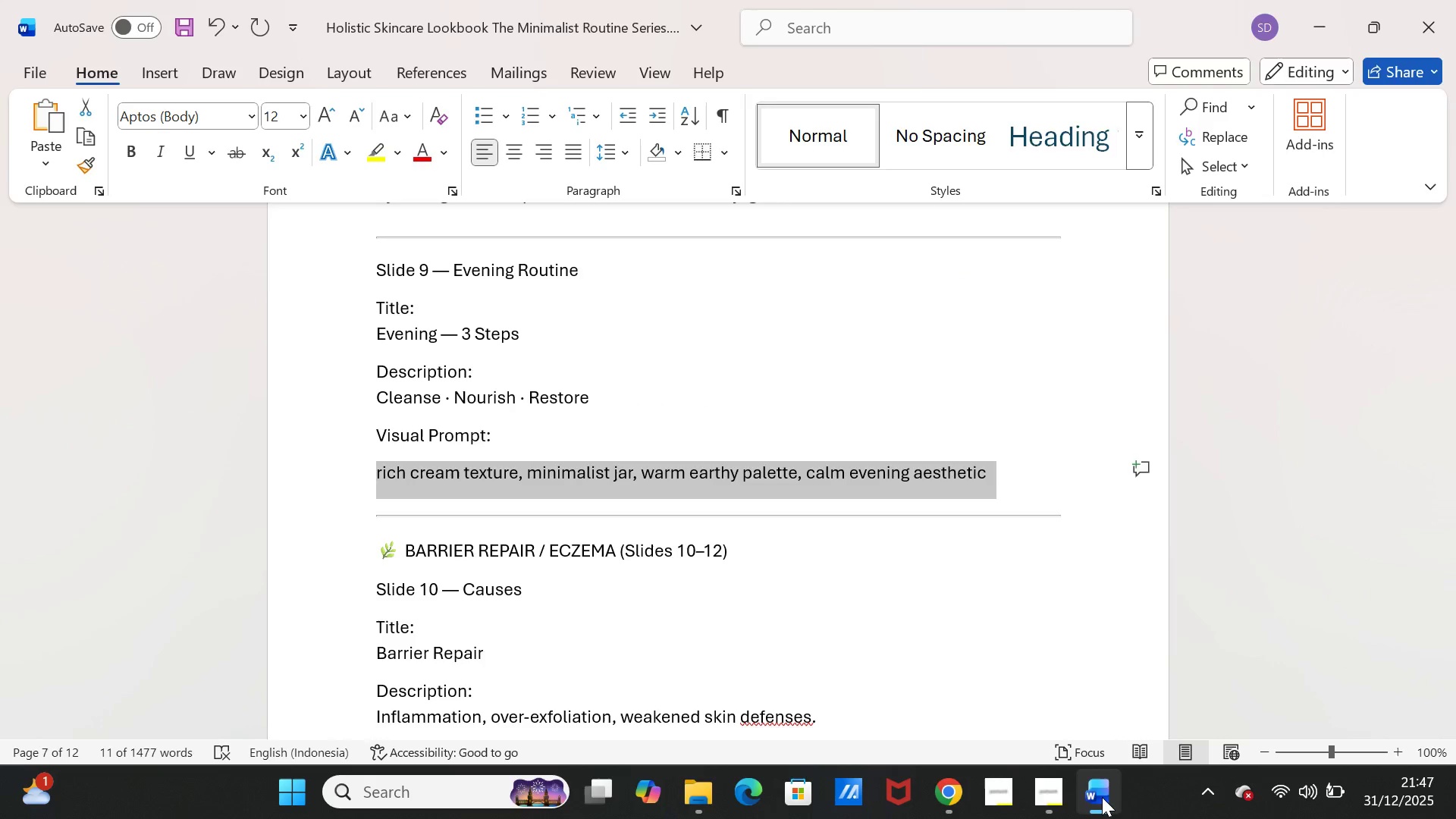 
left_click([1102, 797])
 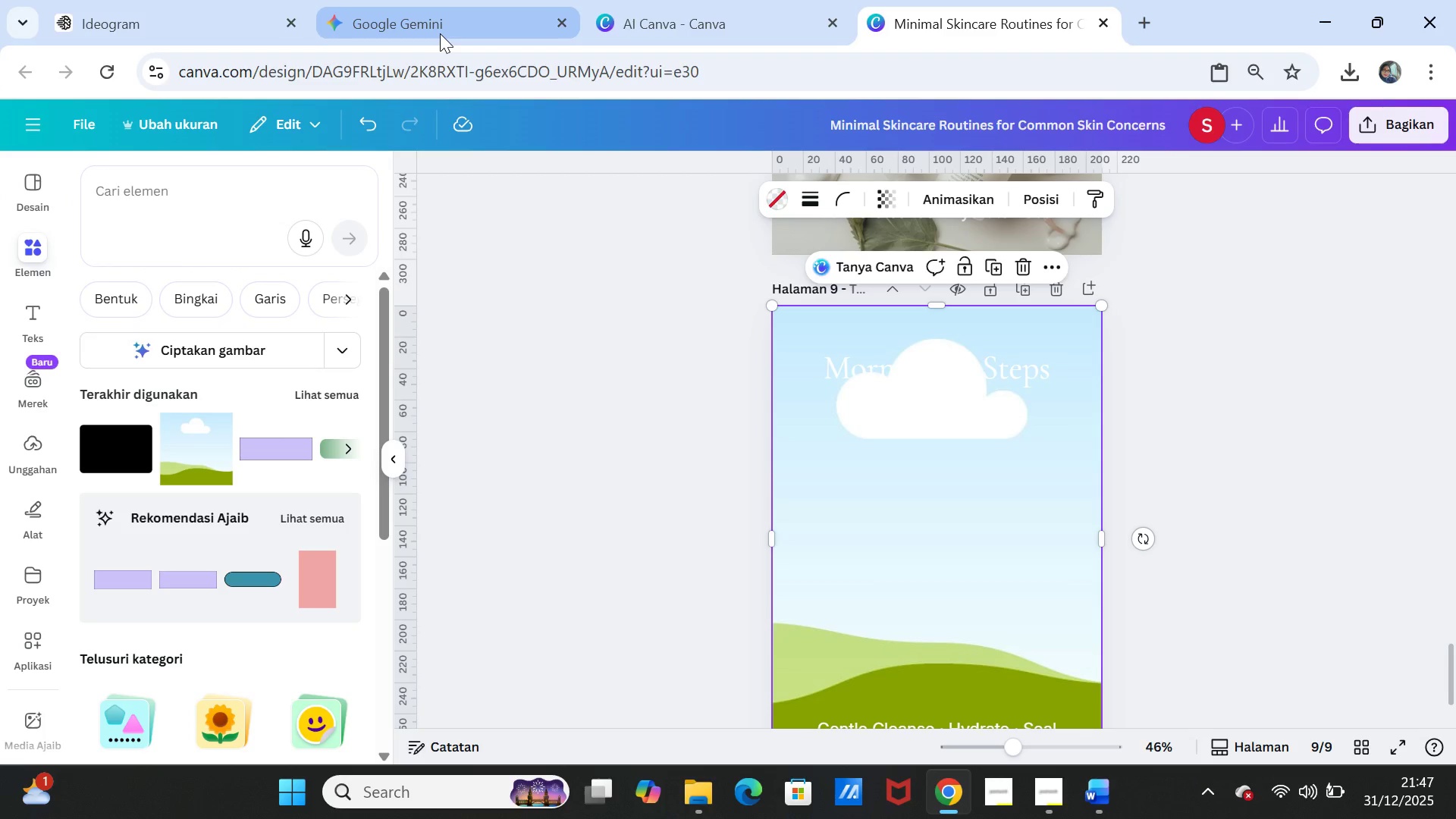 
left_click([438, 24])
 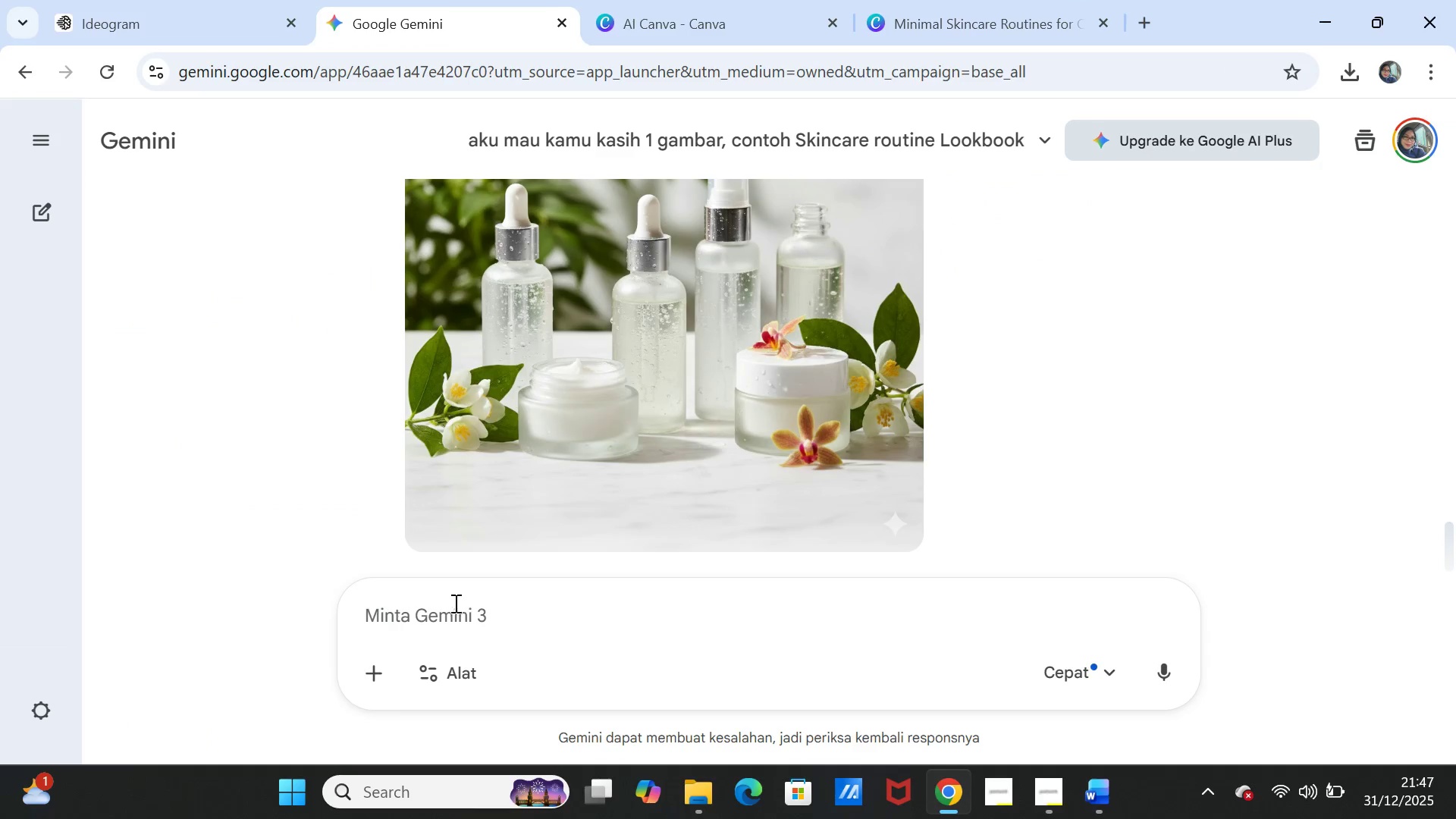 
left_click([453, 604])
 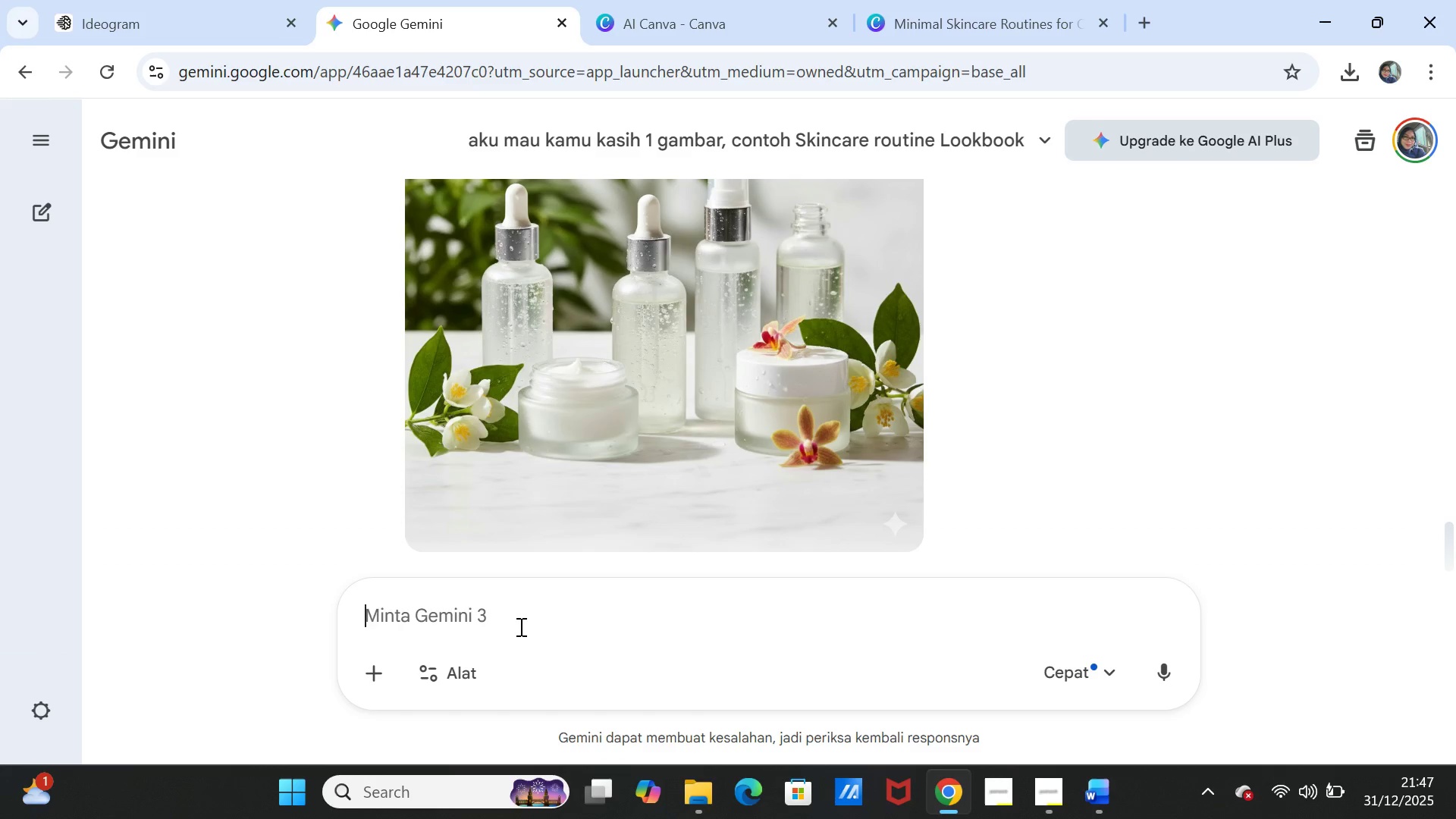 
key(Control+V)
 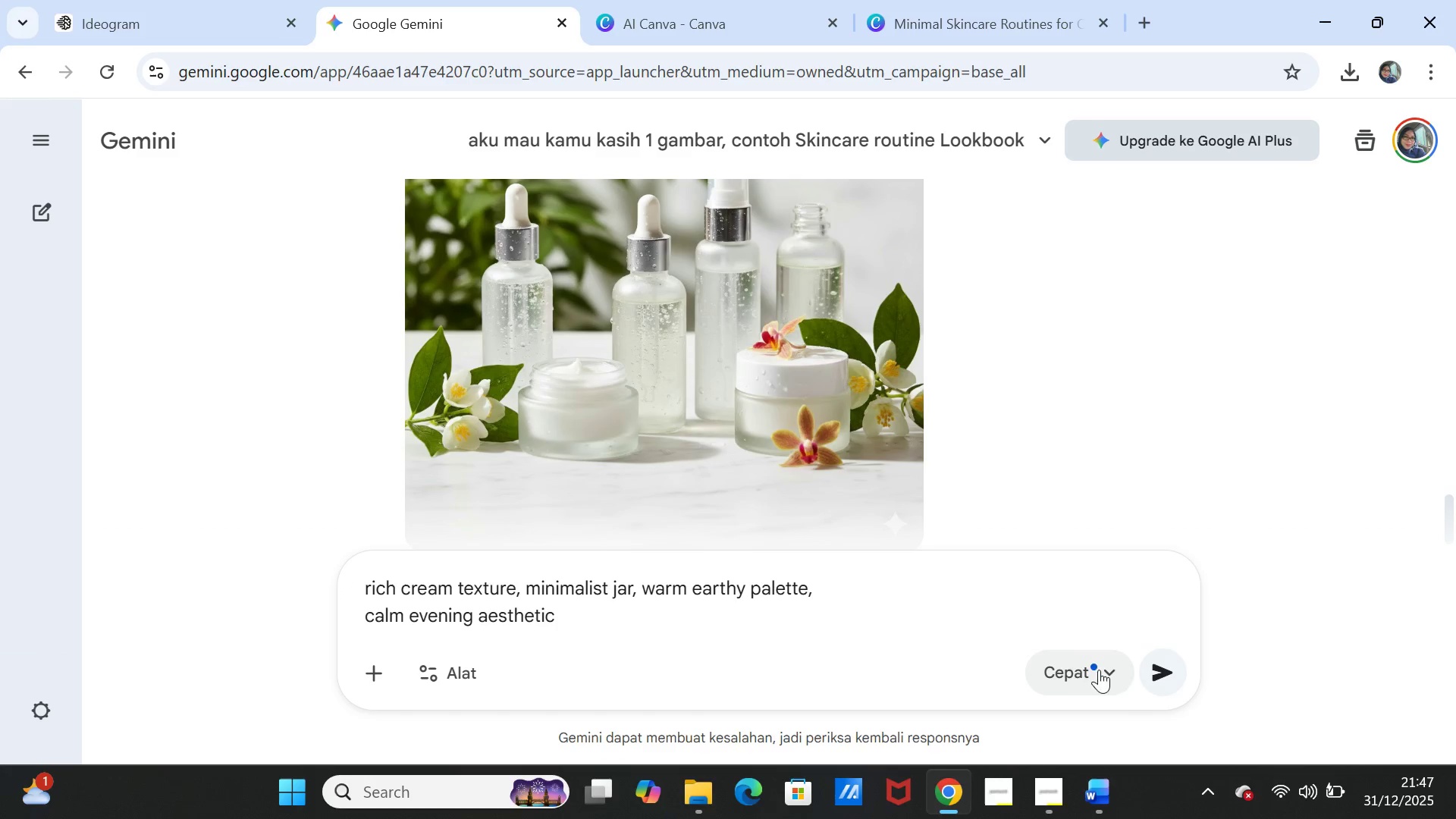 
left_click([1166, 673])
 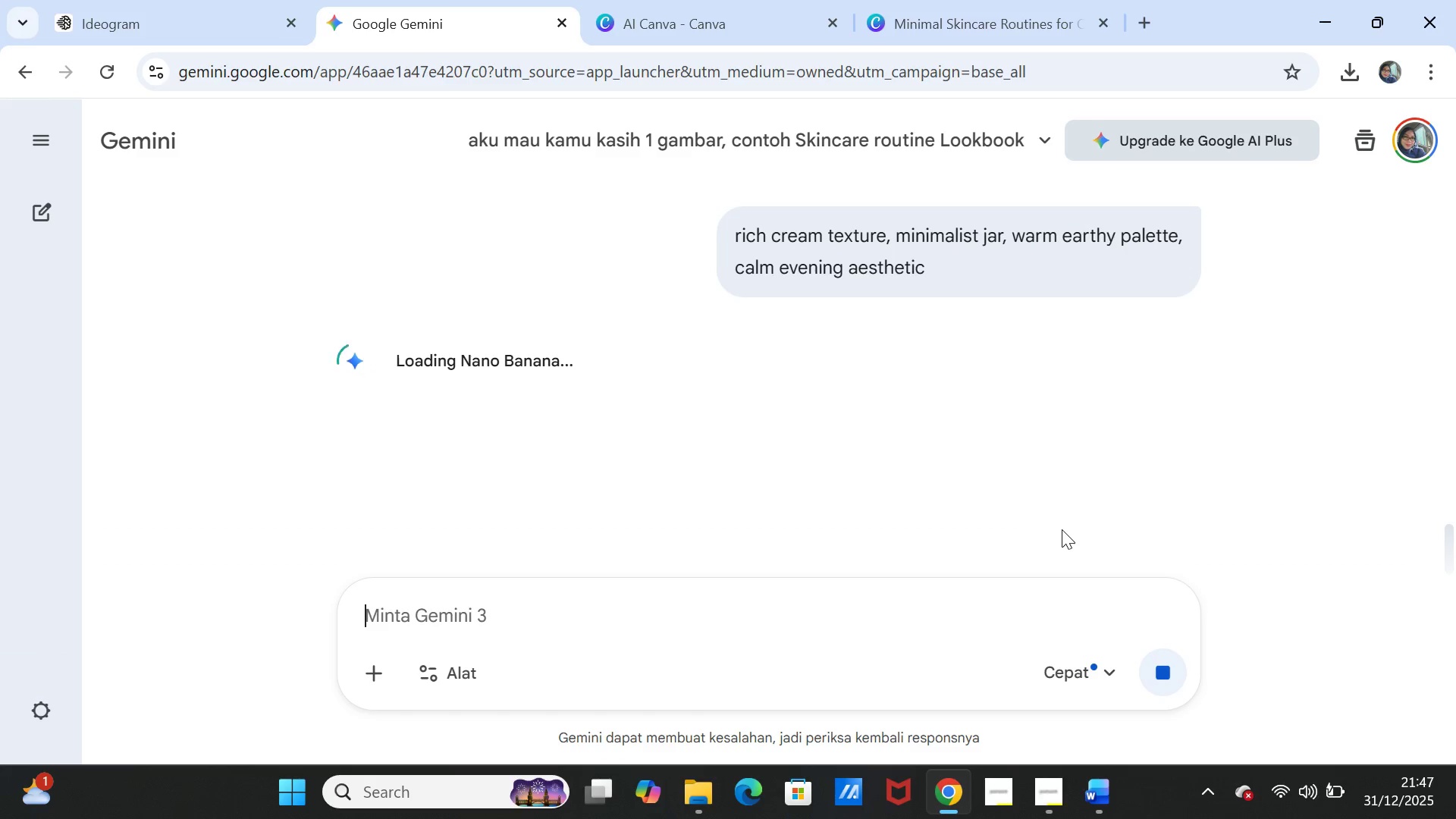 
wait(22.39)
 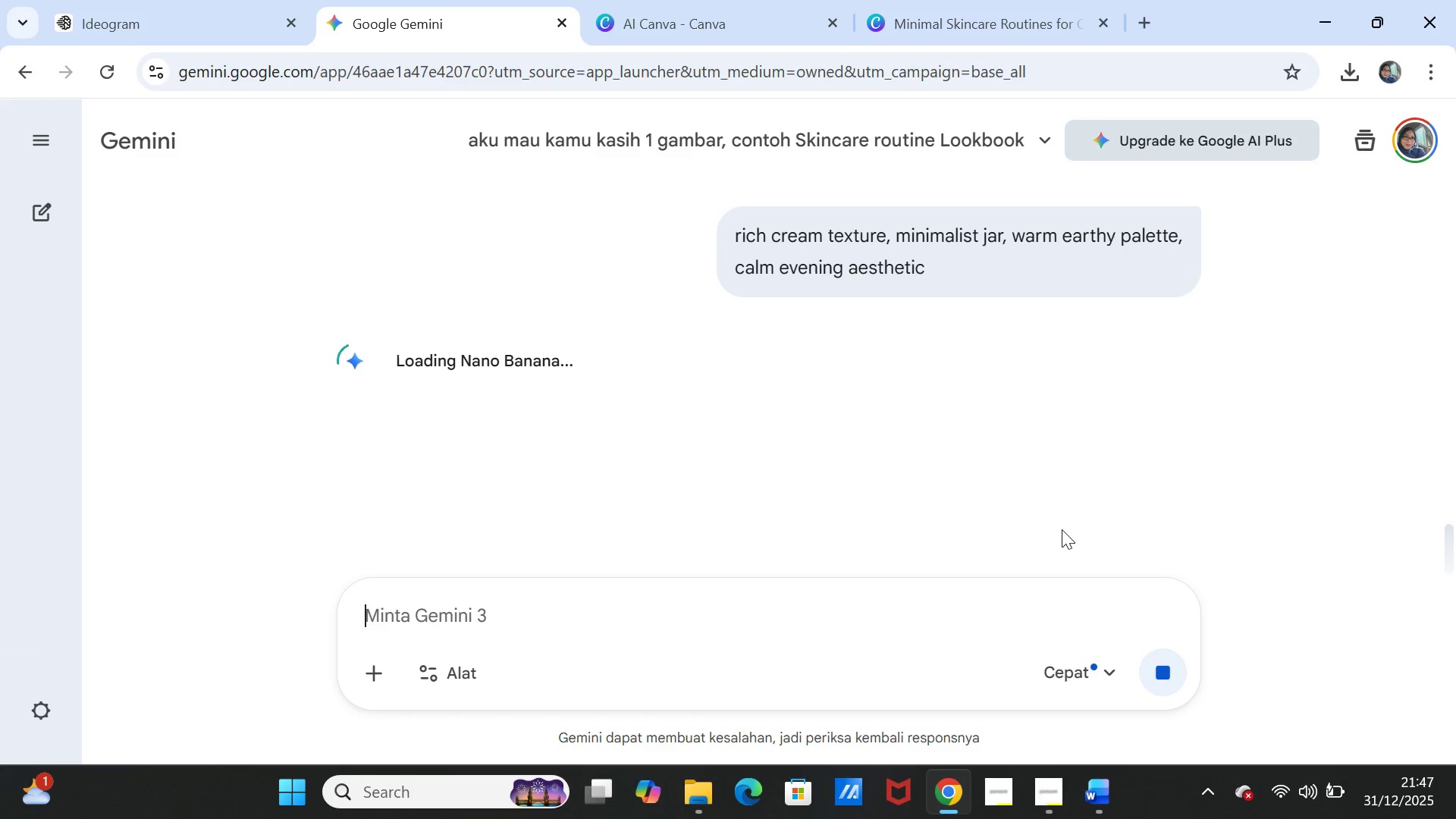 
scroll: coordinate [960, 416], scroll_direction: down, amount: 3.0
 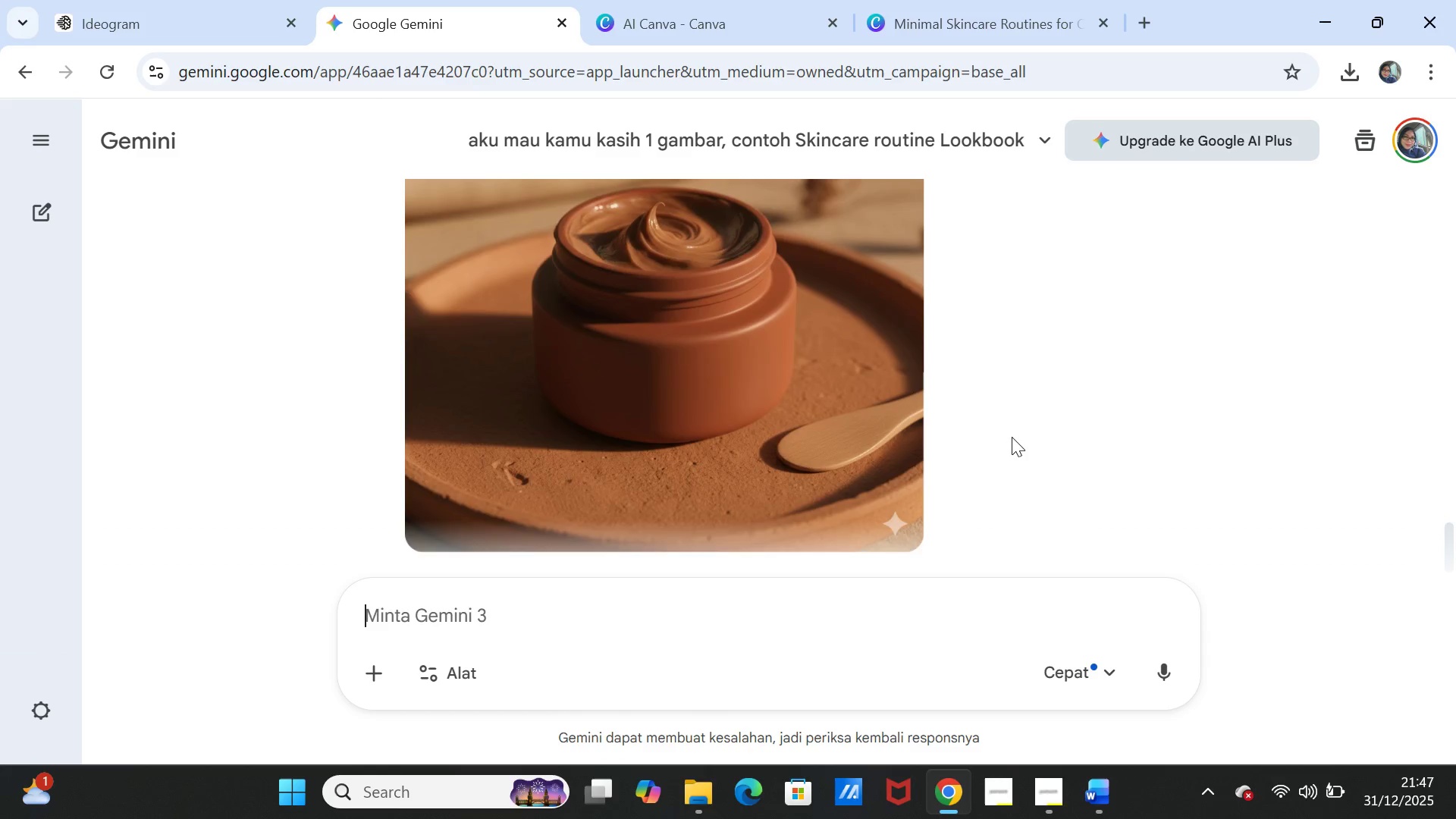 
scroll: coordinate [1019, 445], scroll_direction: up, amount: 3.0
 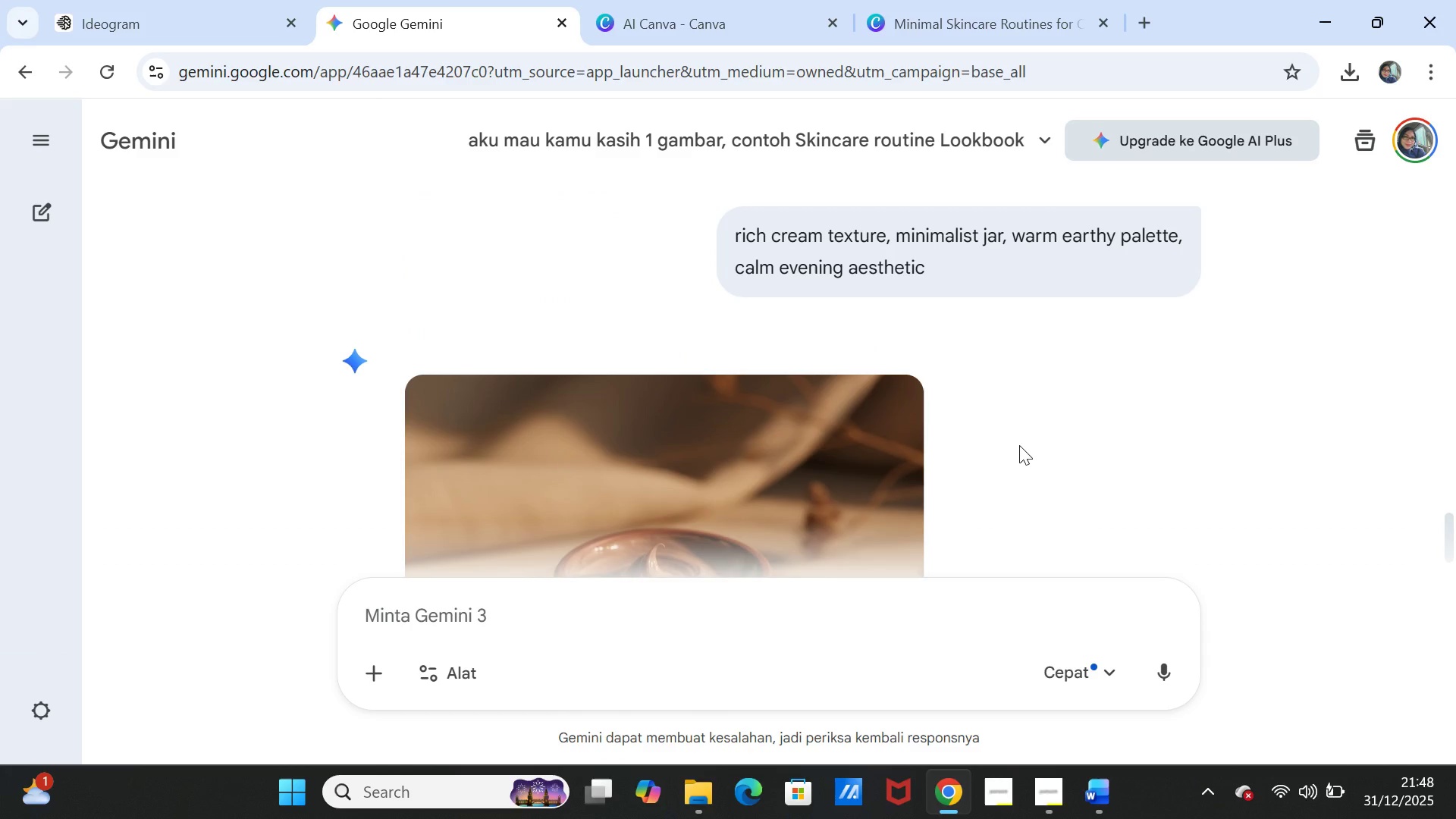 
scroll: coordinate [1019, 445], scroll_direction: down, amount: 2.0
 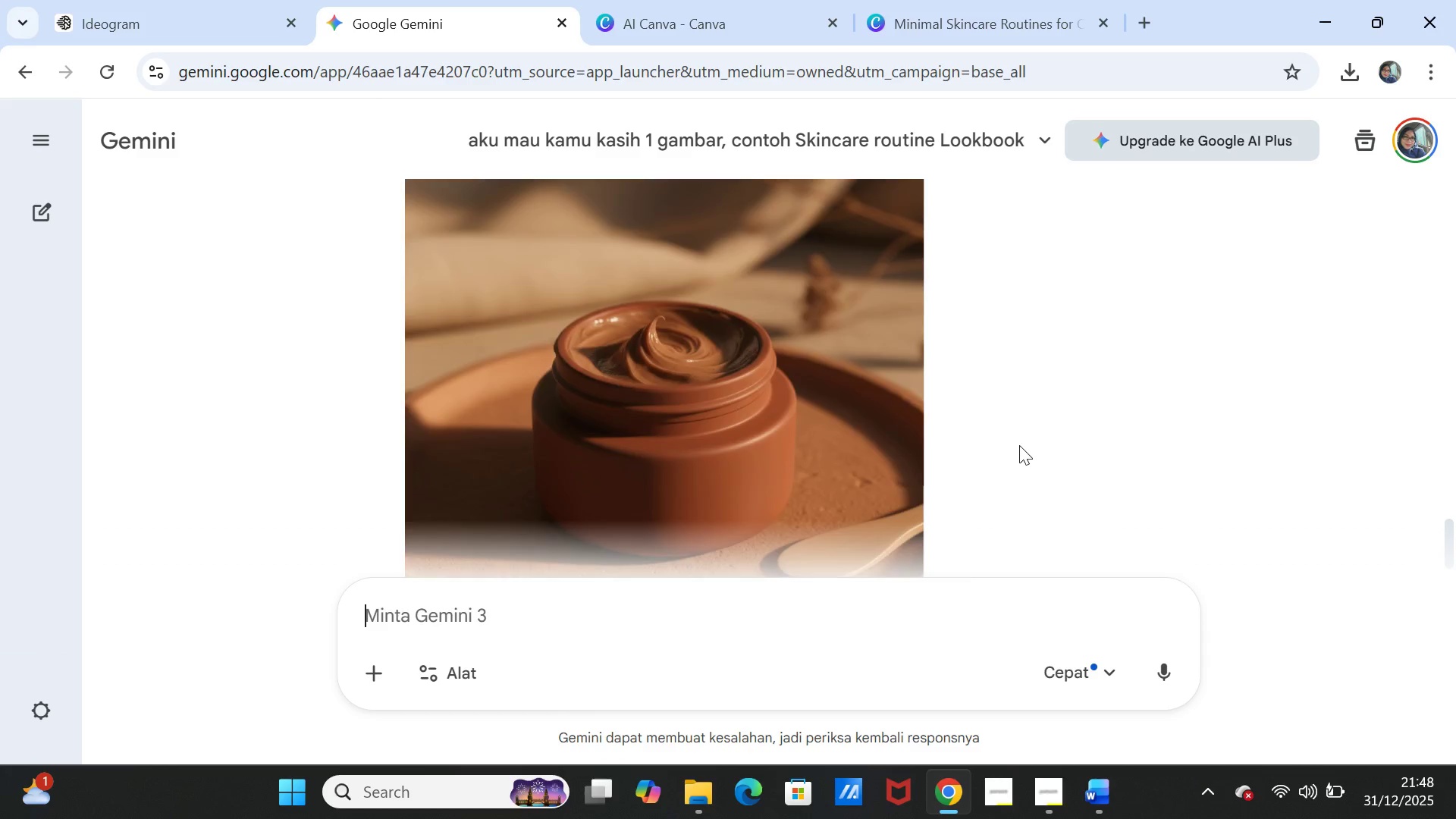 
scroll: coordinate [1019, 445], scroll_direction: up, amount: 2.0
 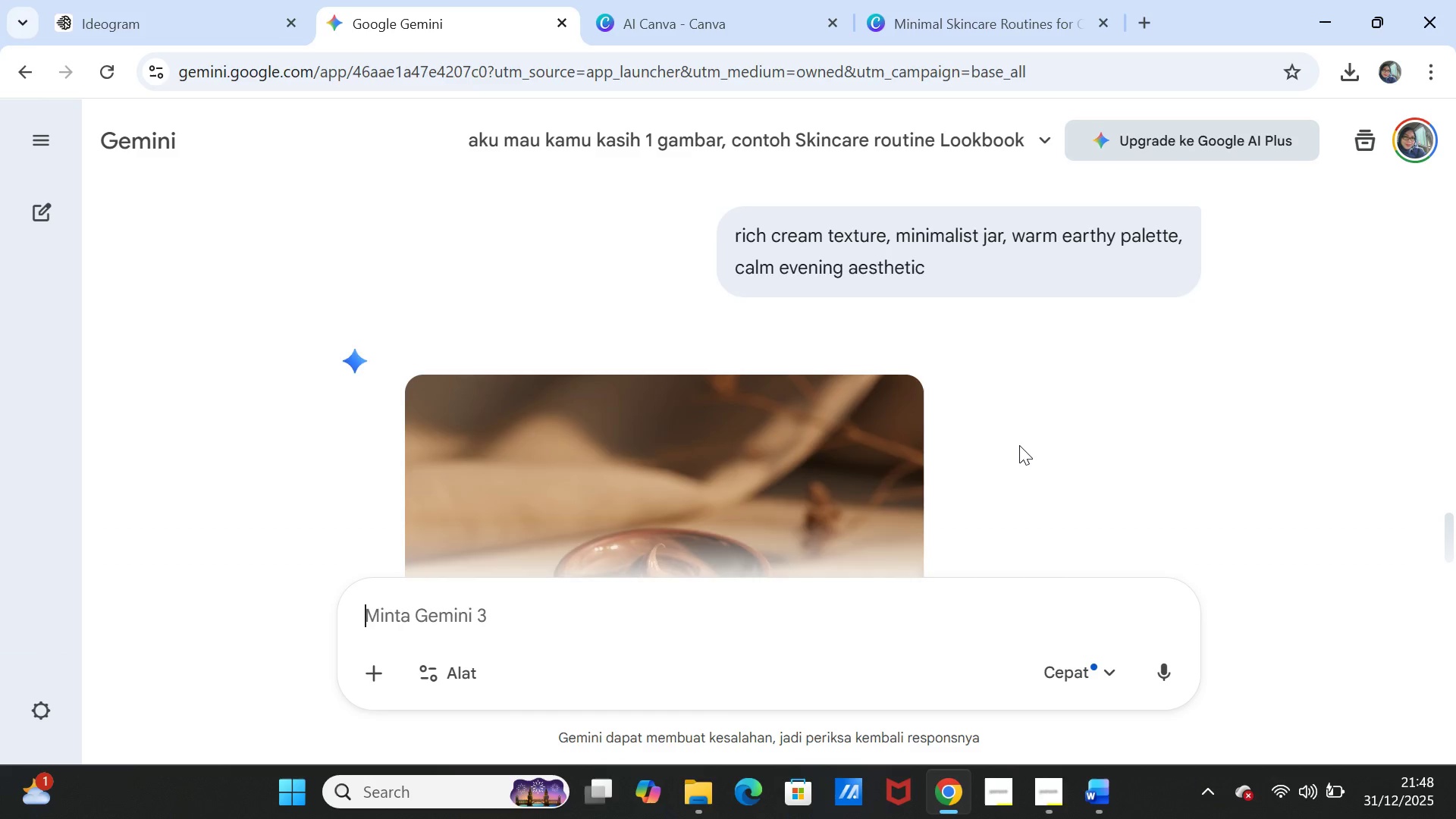 
scroll: coordinate [1019, 445], scroll_direction: down, amount: 1.0
 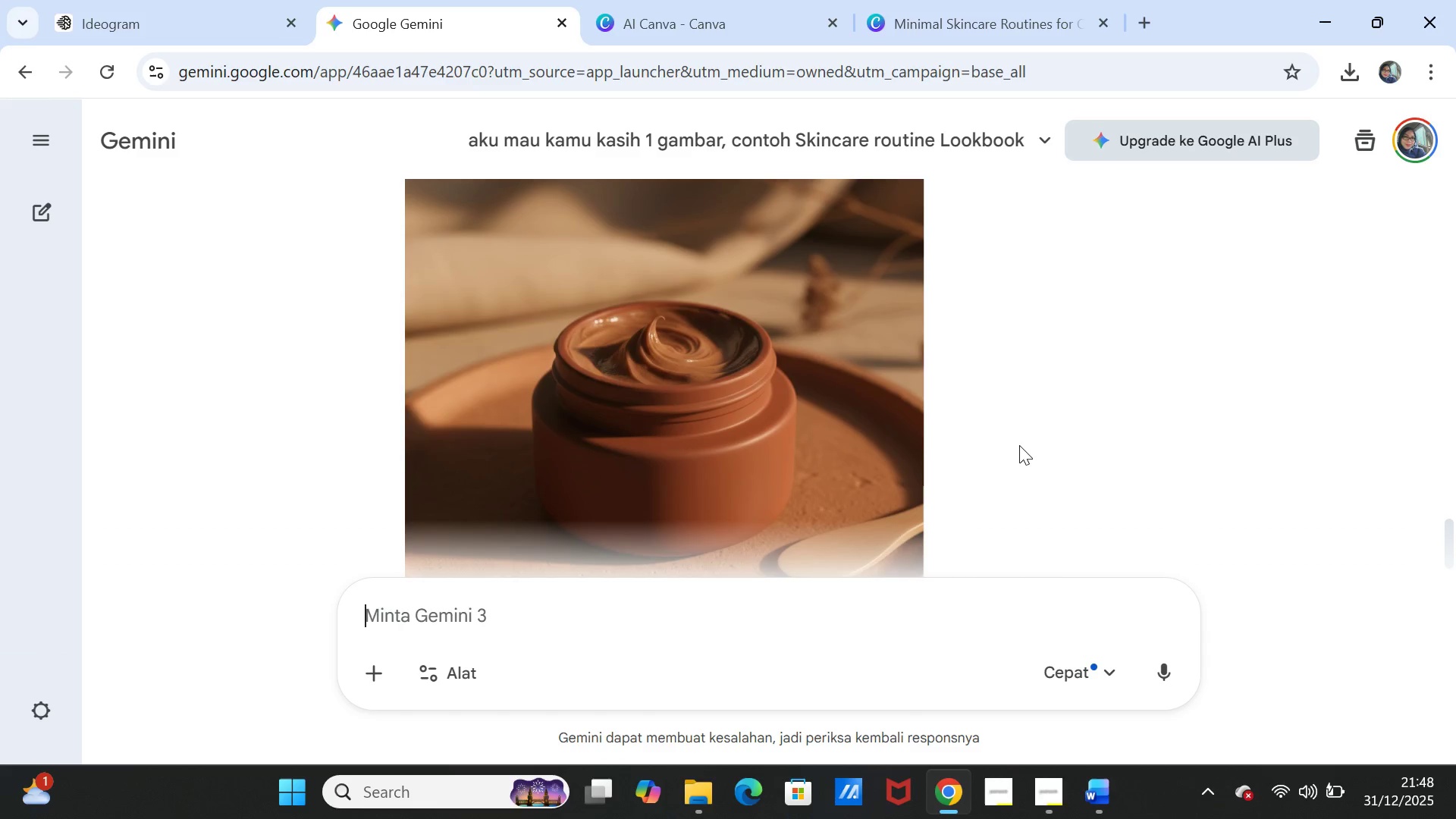 
scroll: coordinate [1019, 445], scroll_direction: up, amount: 3.0
 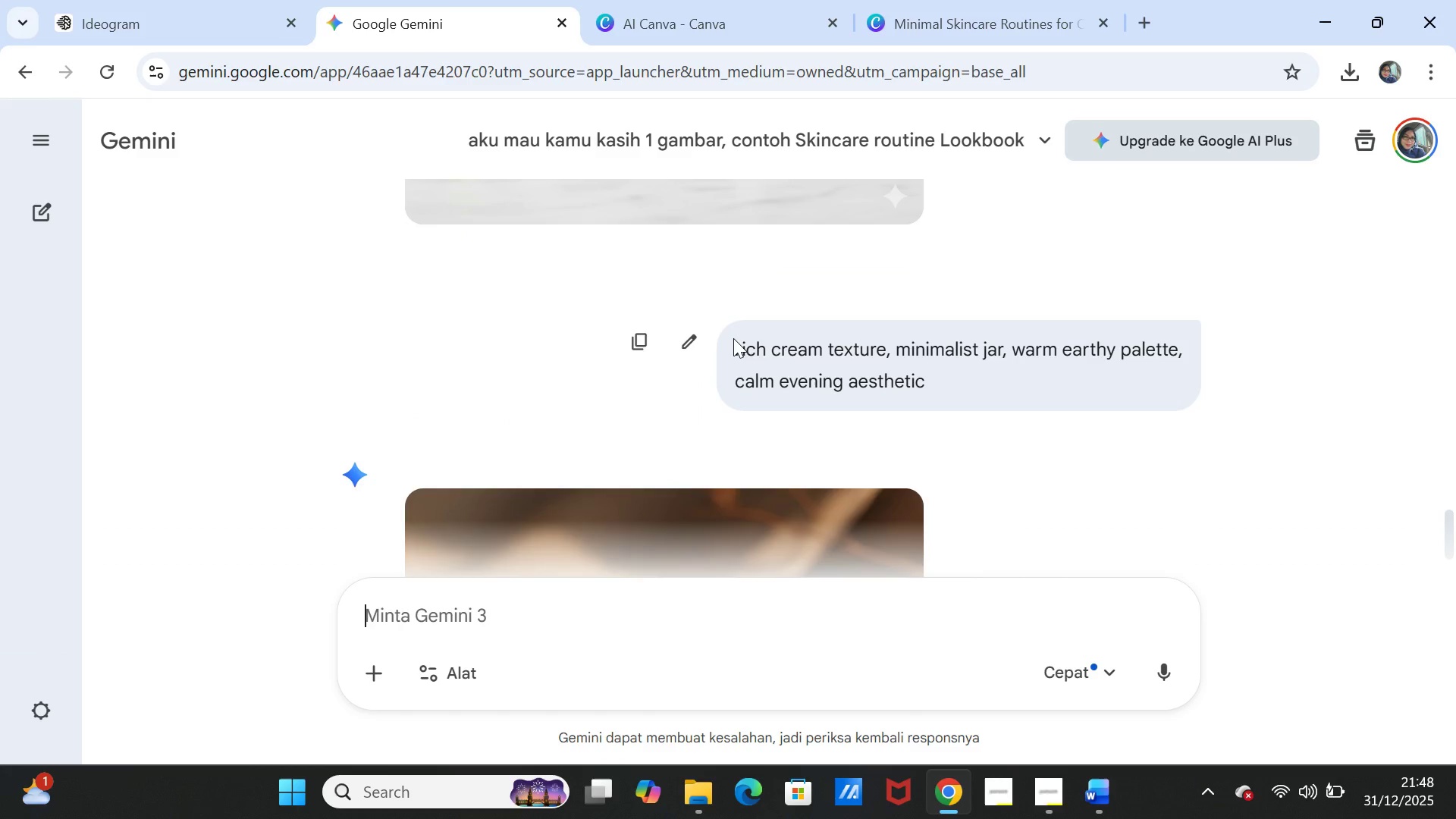 
left_click_drag(start_coordinate=[733, 338], to_coordinate=[937, 370])
 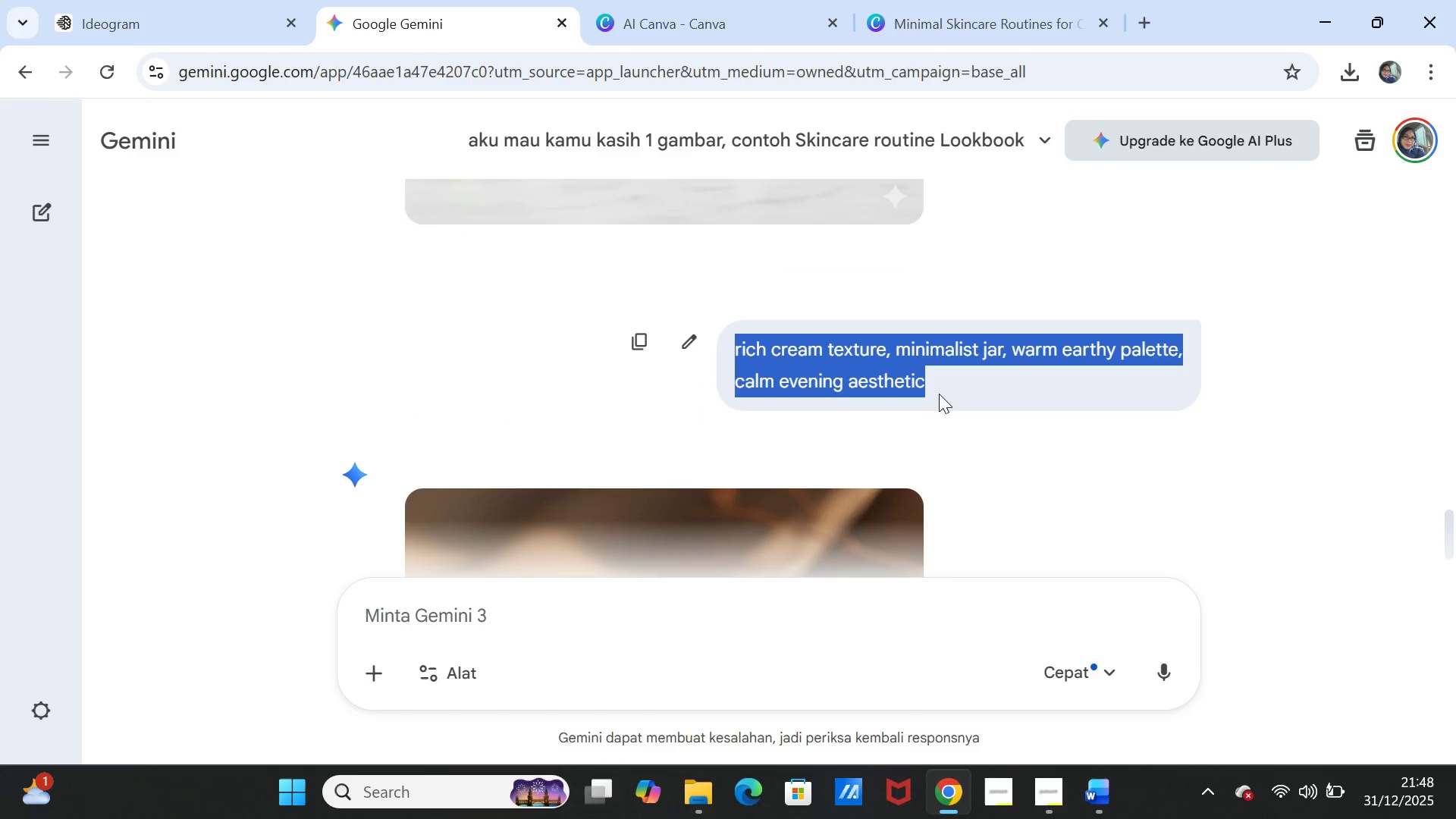 
key(Control+C)
 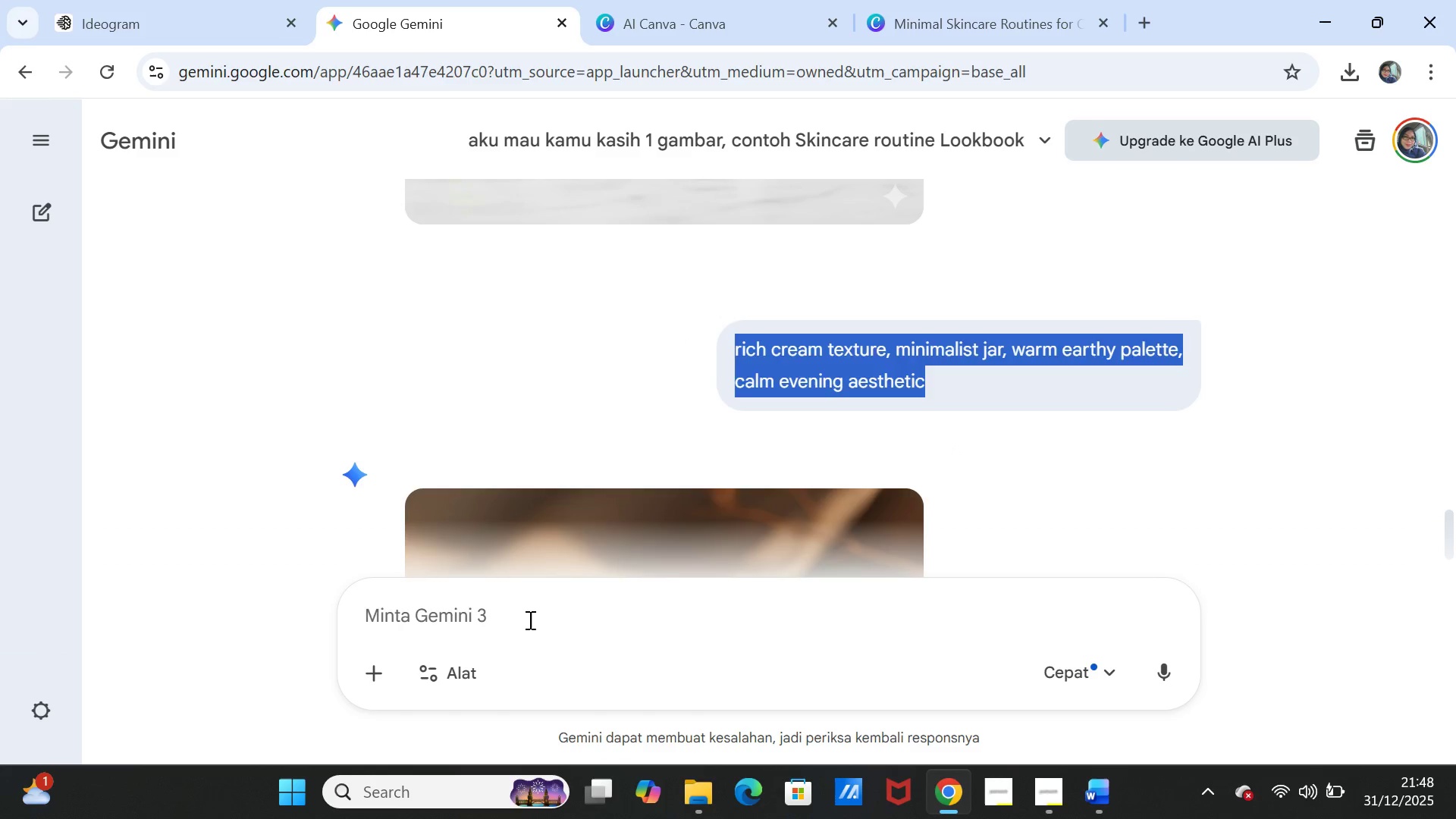 
left_click([528, 618])
 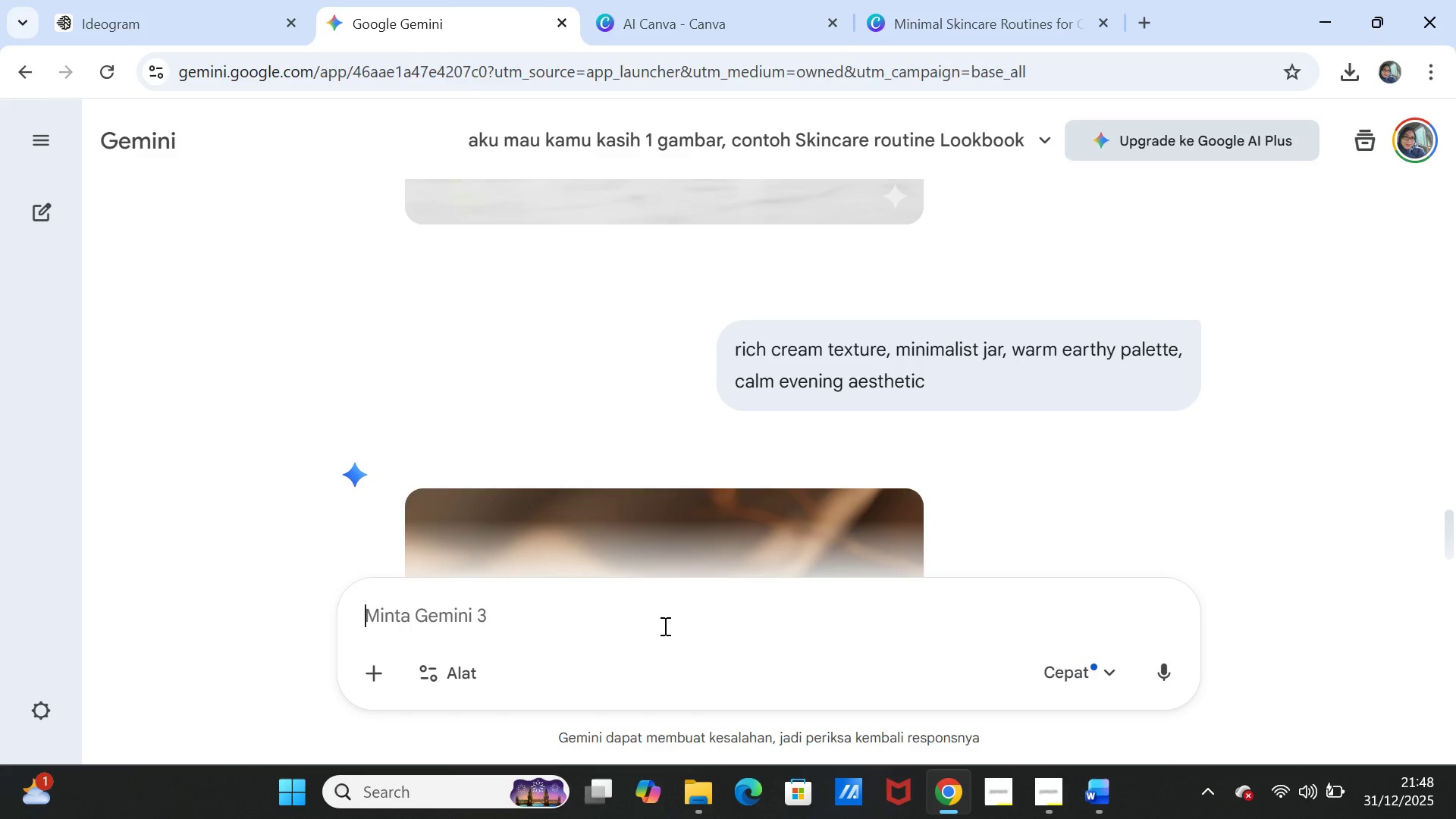 
key(Control+ControlLeft)
 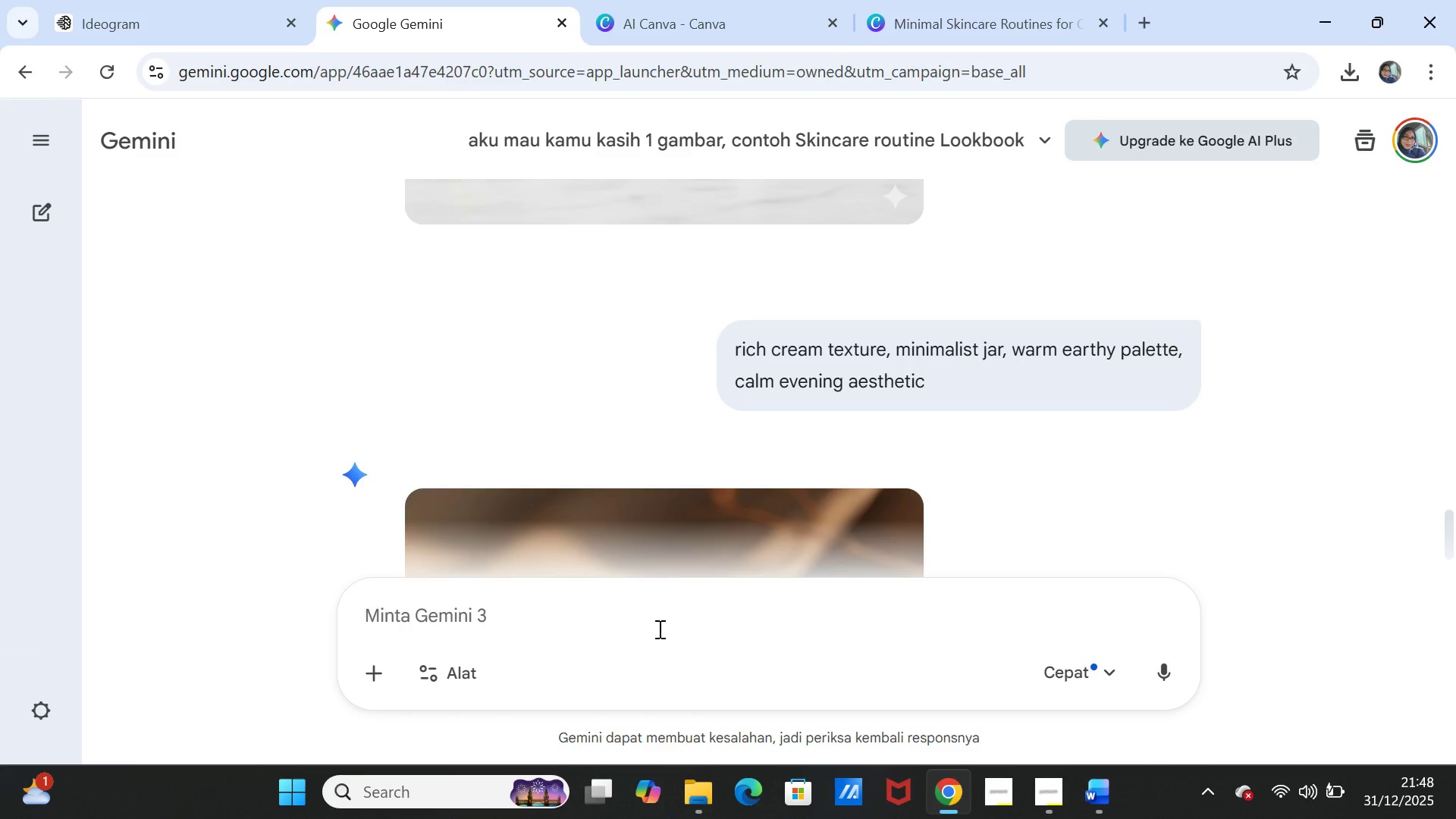 
key(Control+V)
 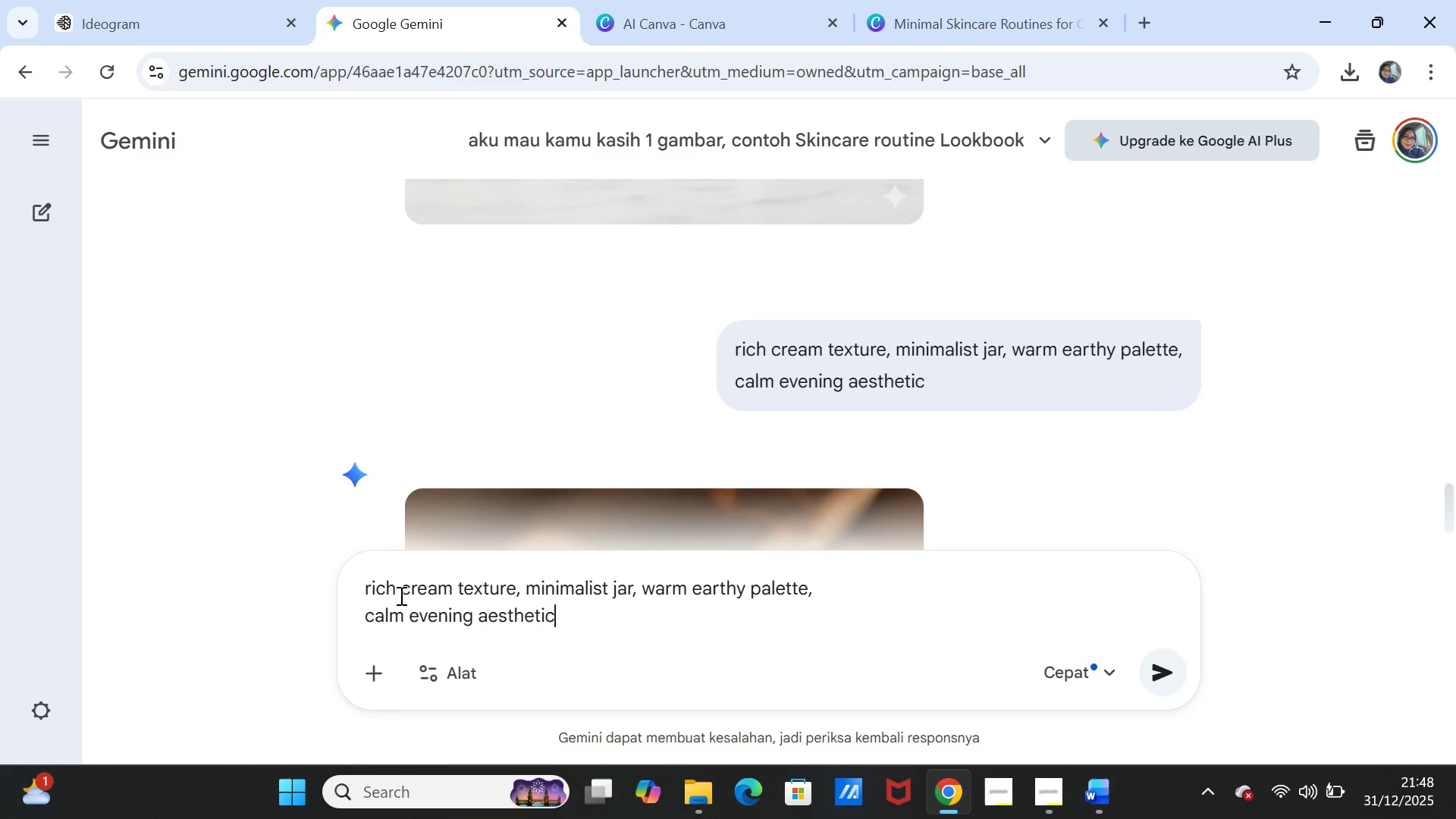 
left_click([400, 595])
 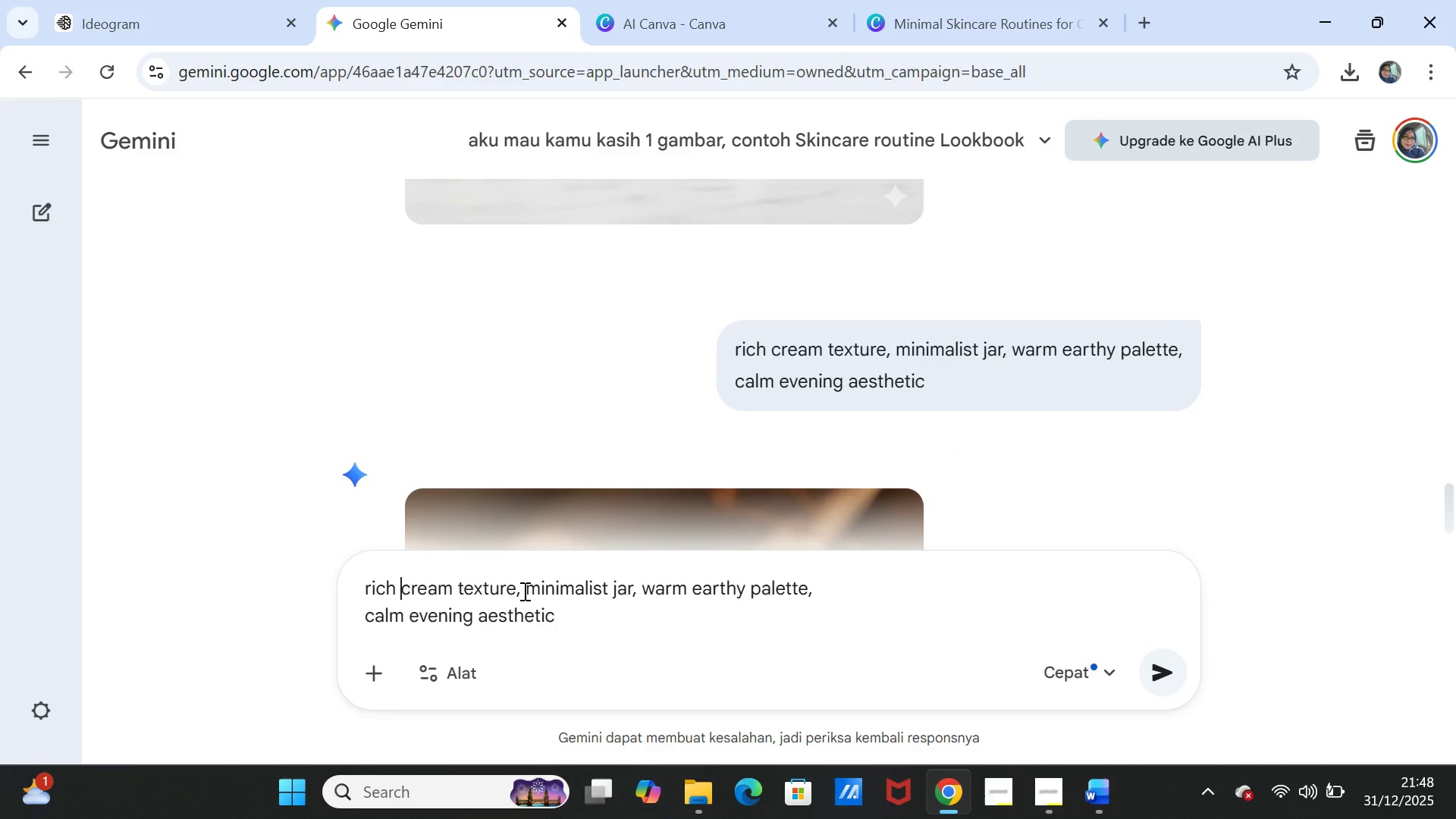 
type( white )
 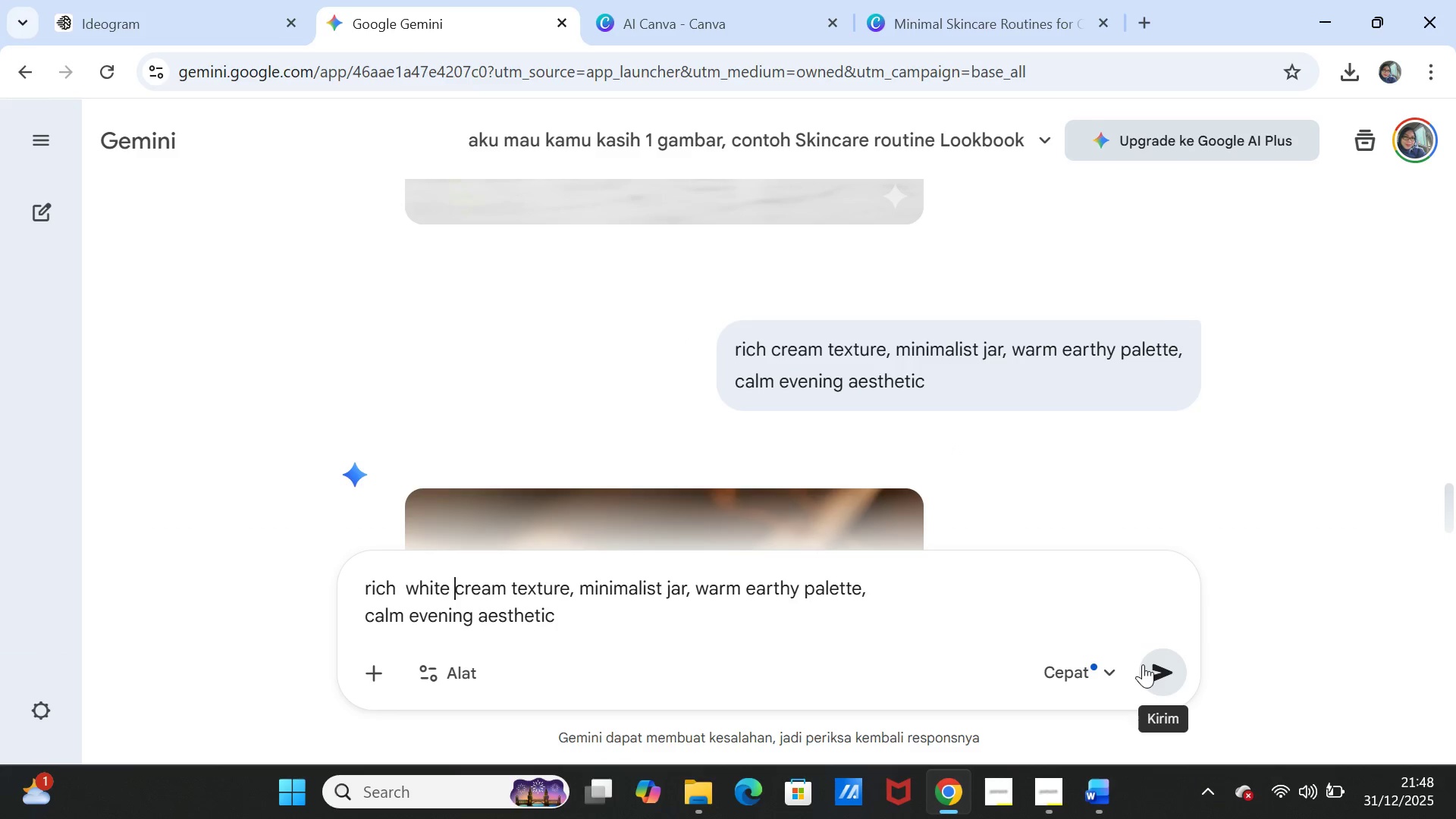 
left_click([1151, 672])
 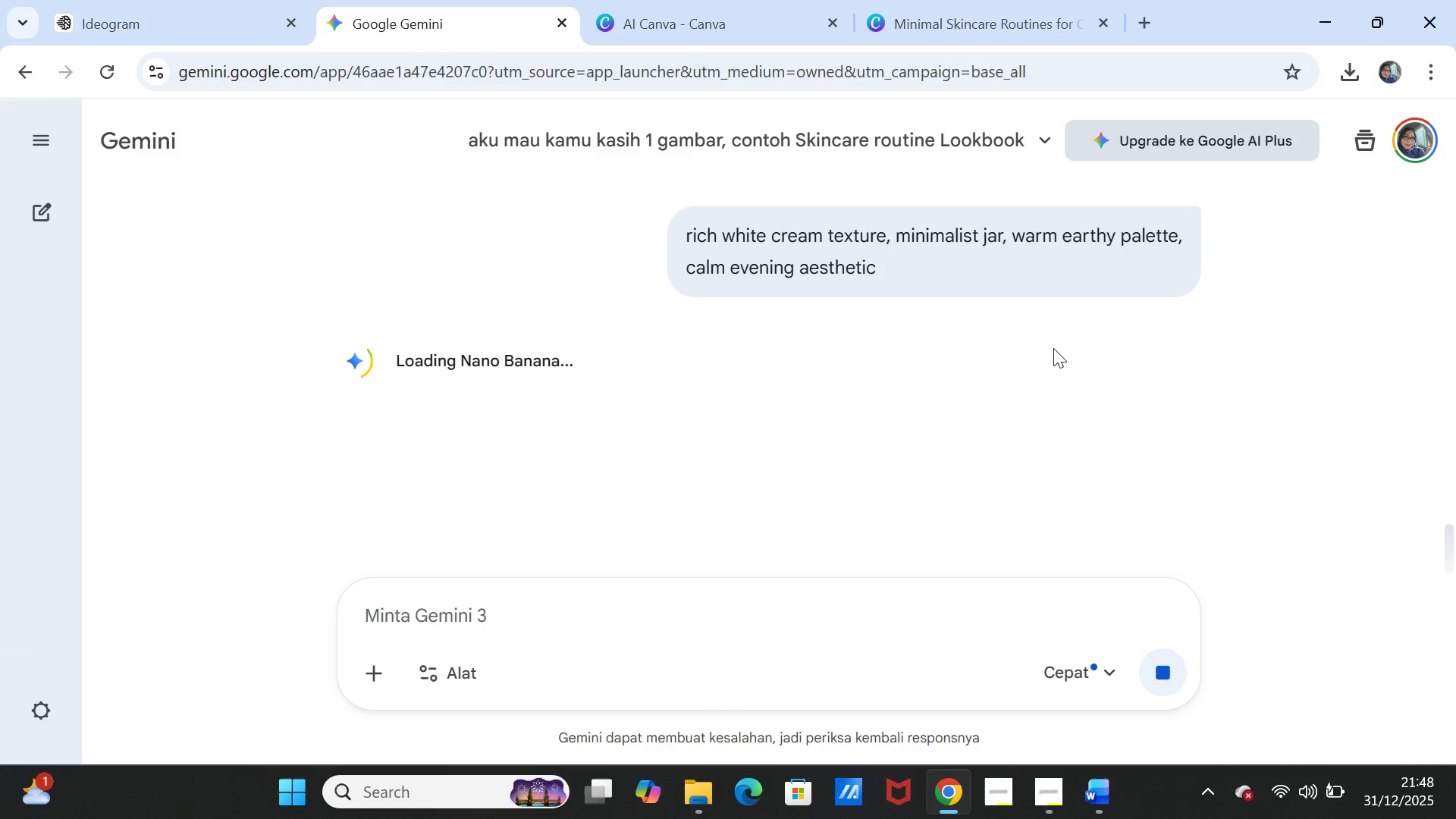 
wait(18.61)
 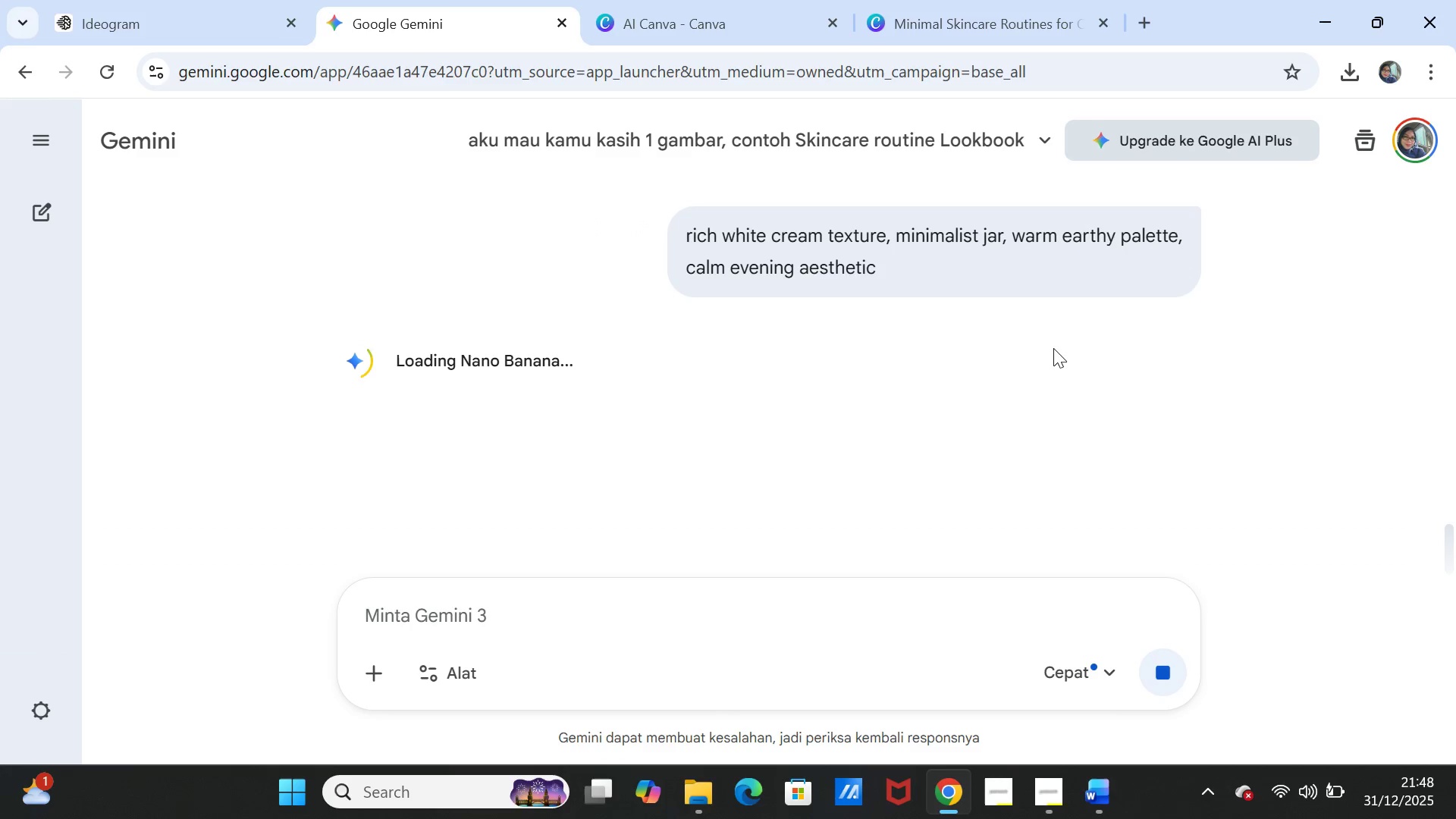 
scroll: coordinate [941, 404], scroll_direction: down, amount: 1.0
 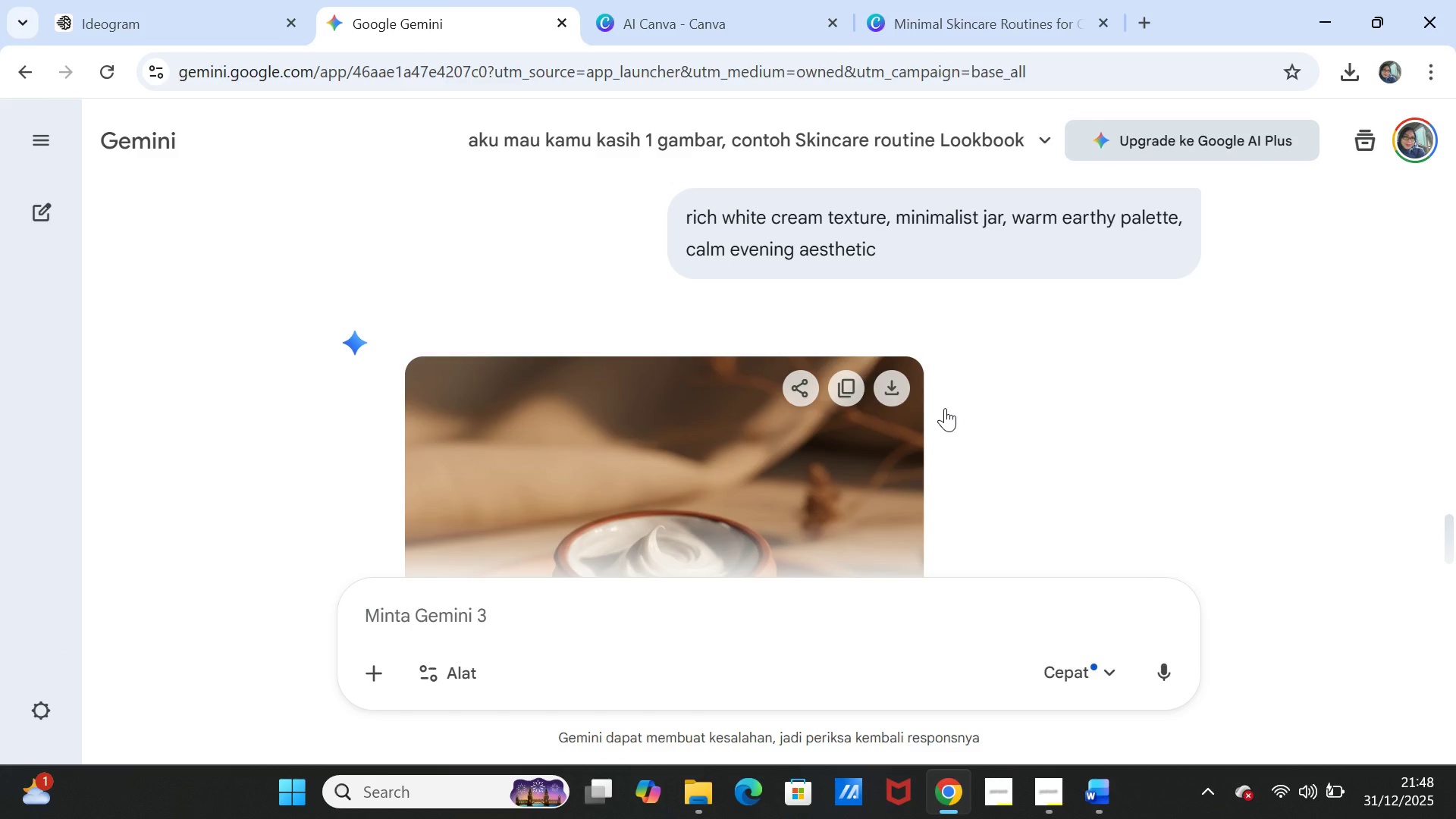 
wait(6.82)
 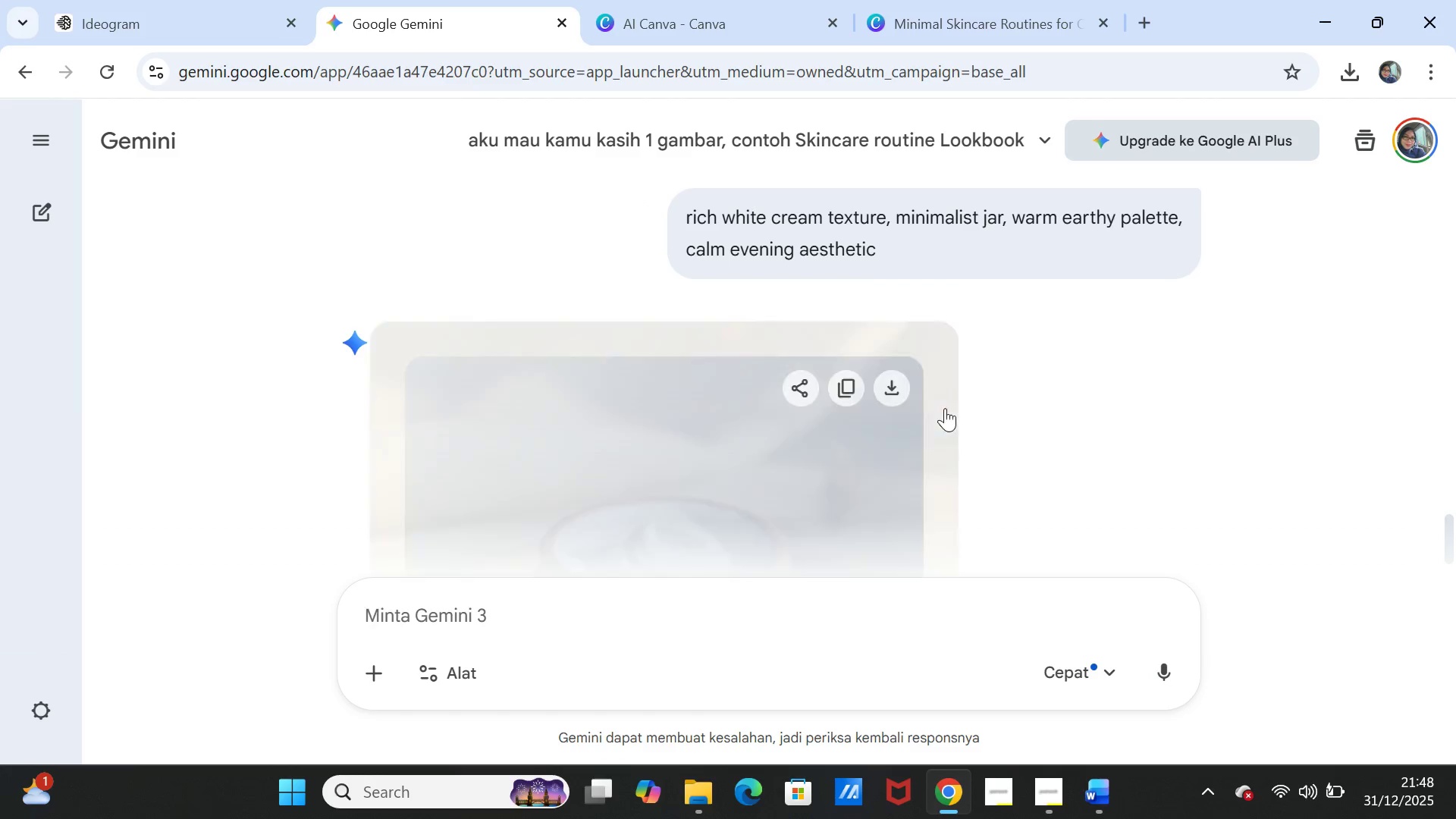 
scroll: coordinate [950, 413], scroll_direction: down, amount: 2.0
 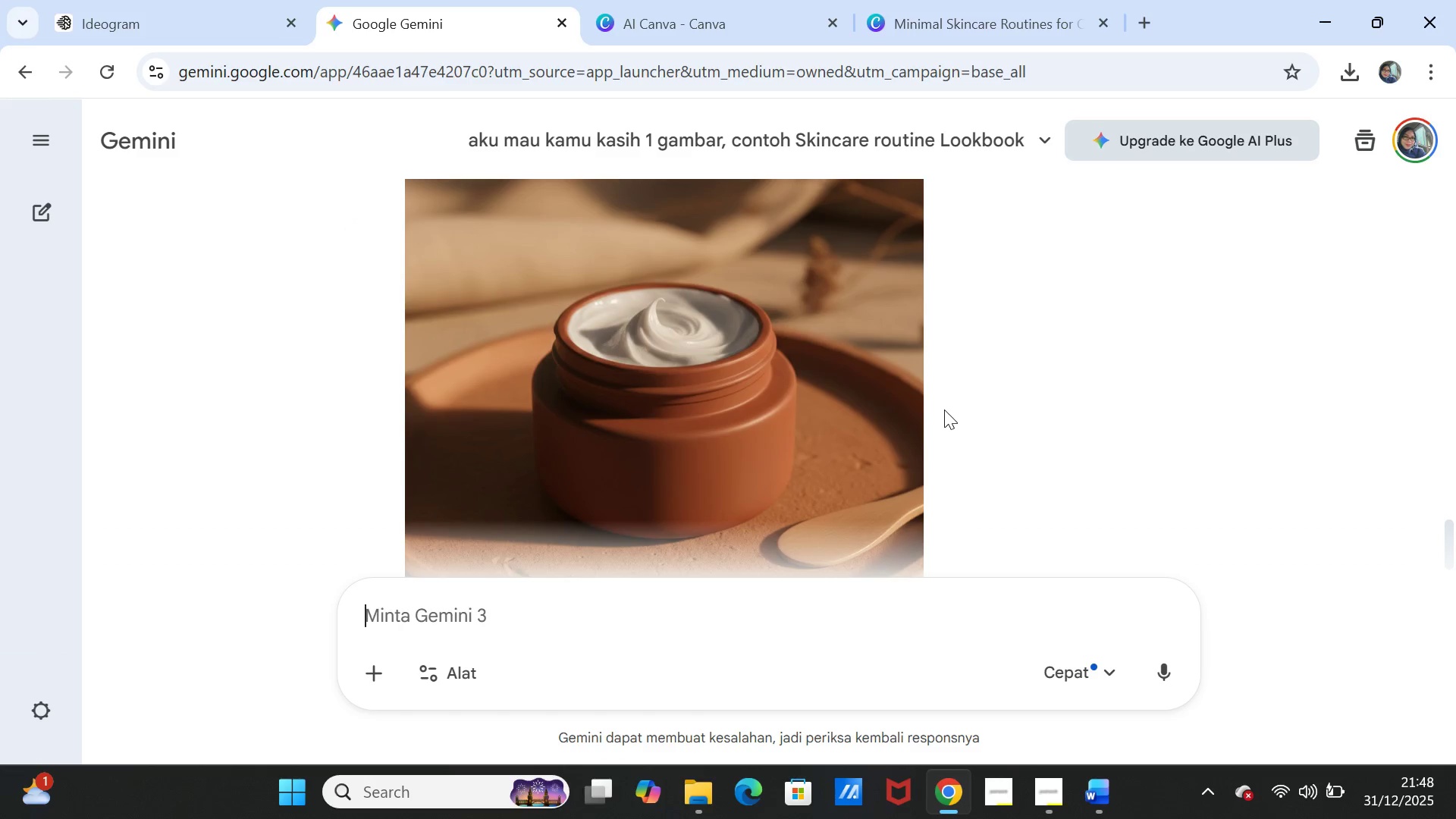 
scroll: coordinate [944, 410], scroll_direction: up, amount: 1.0
 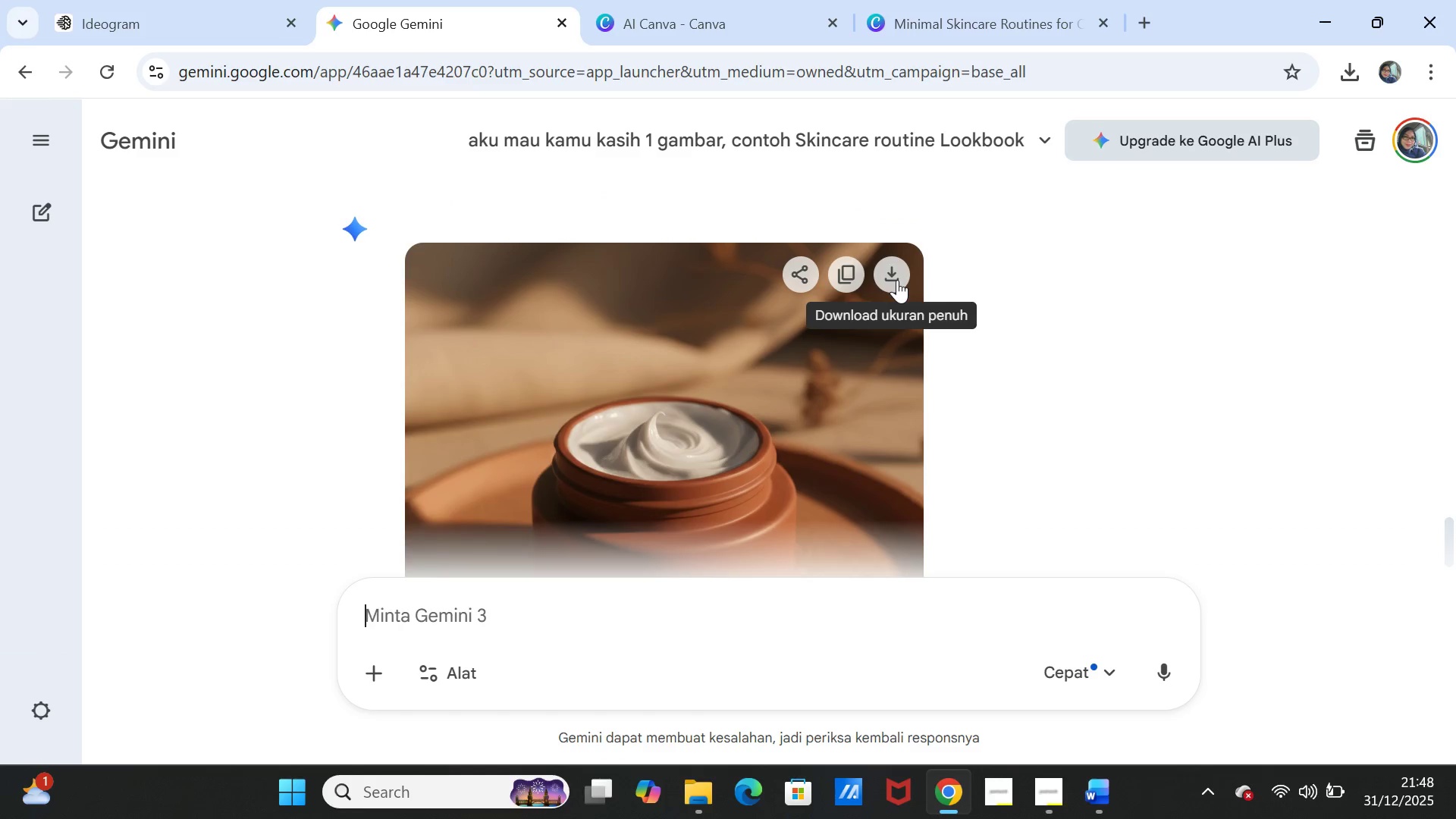 
left_click([897, 280])
 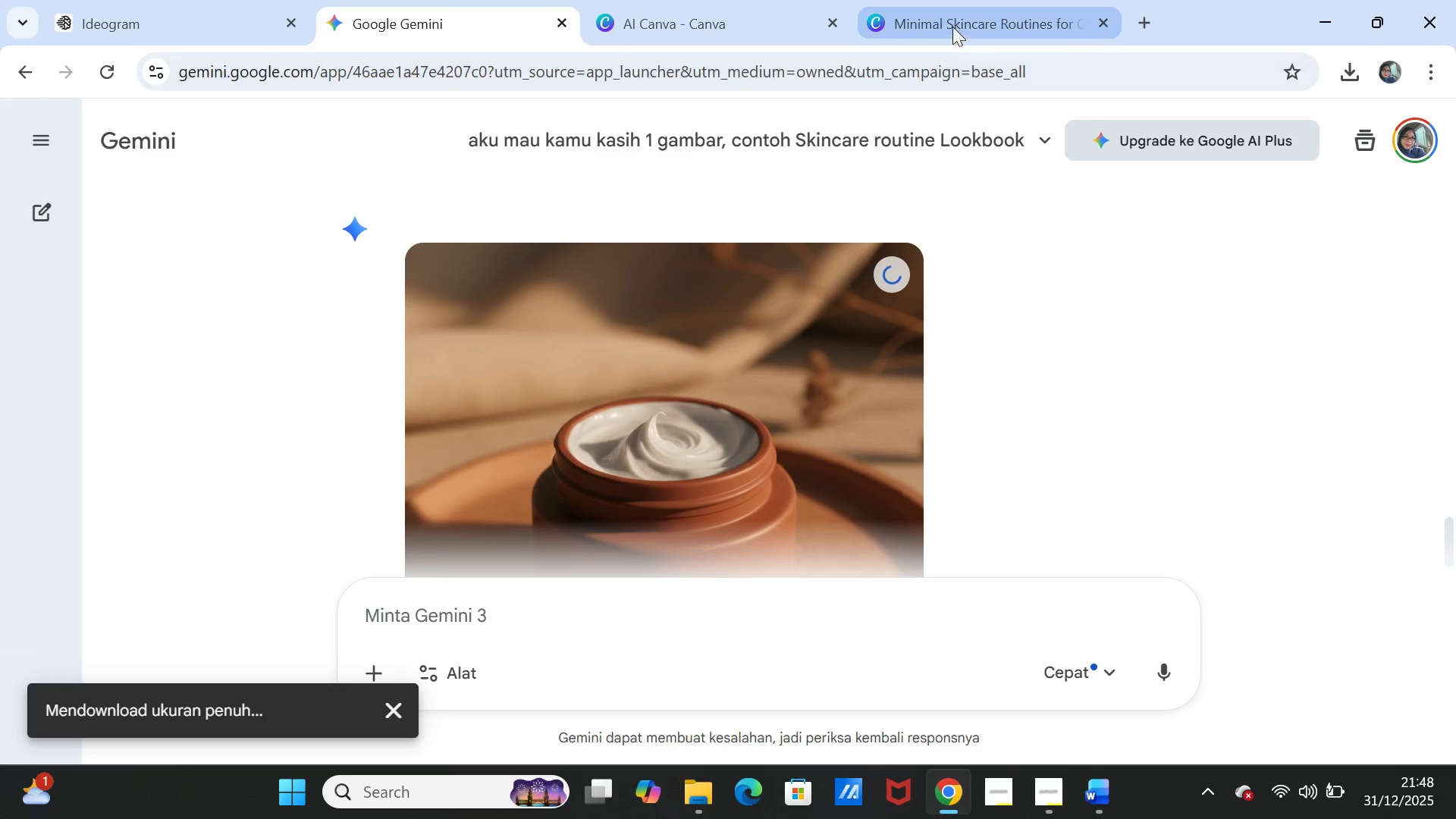 
left_click([952, 27])
 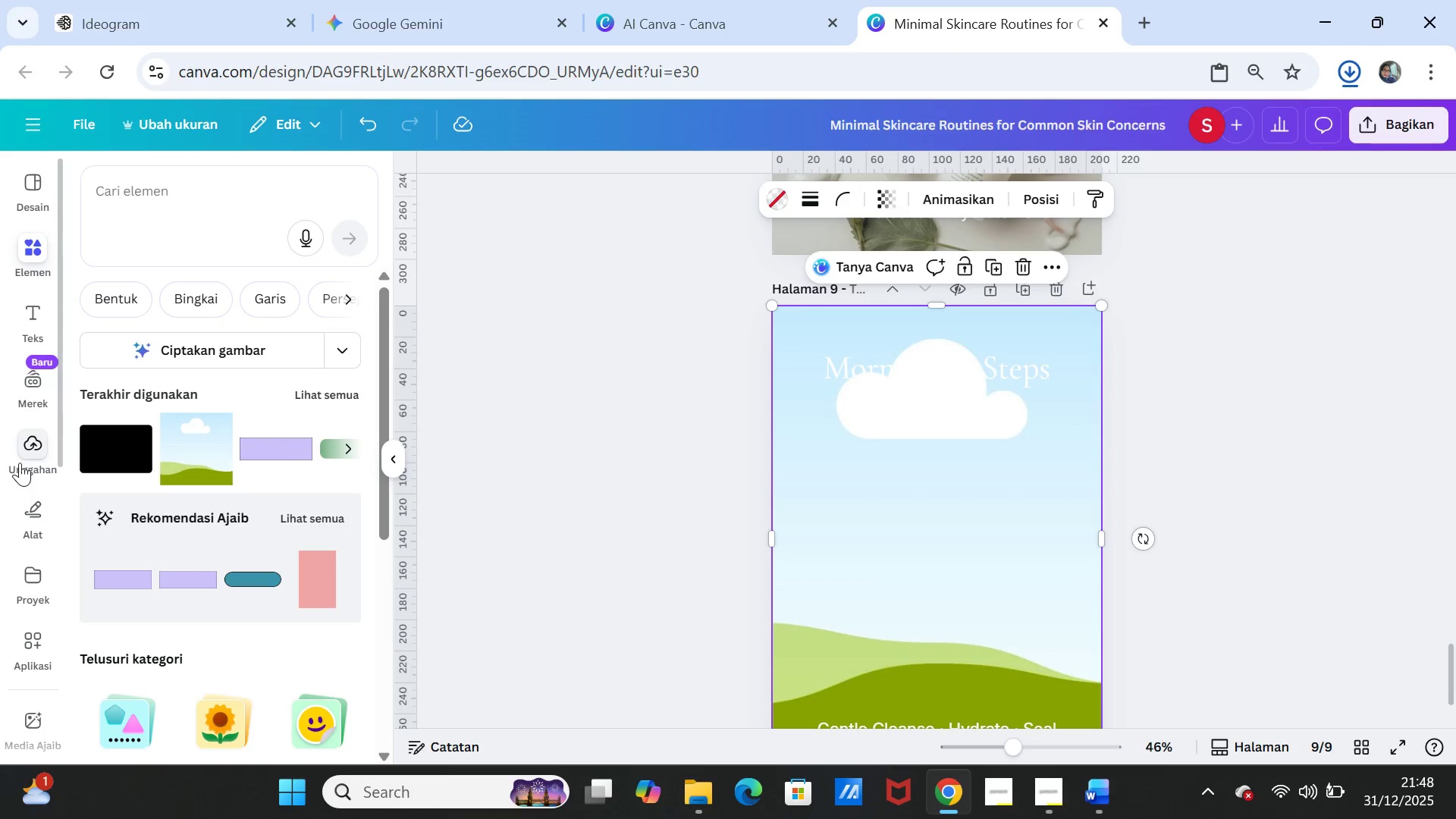 
left_click([24, 445])
 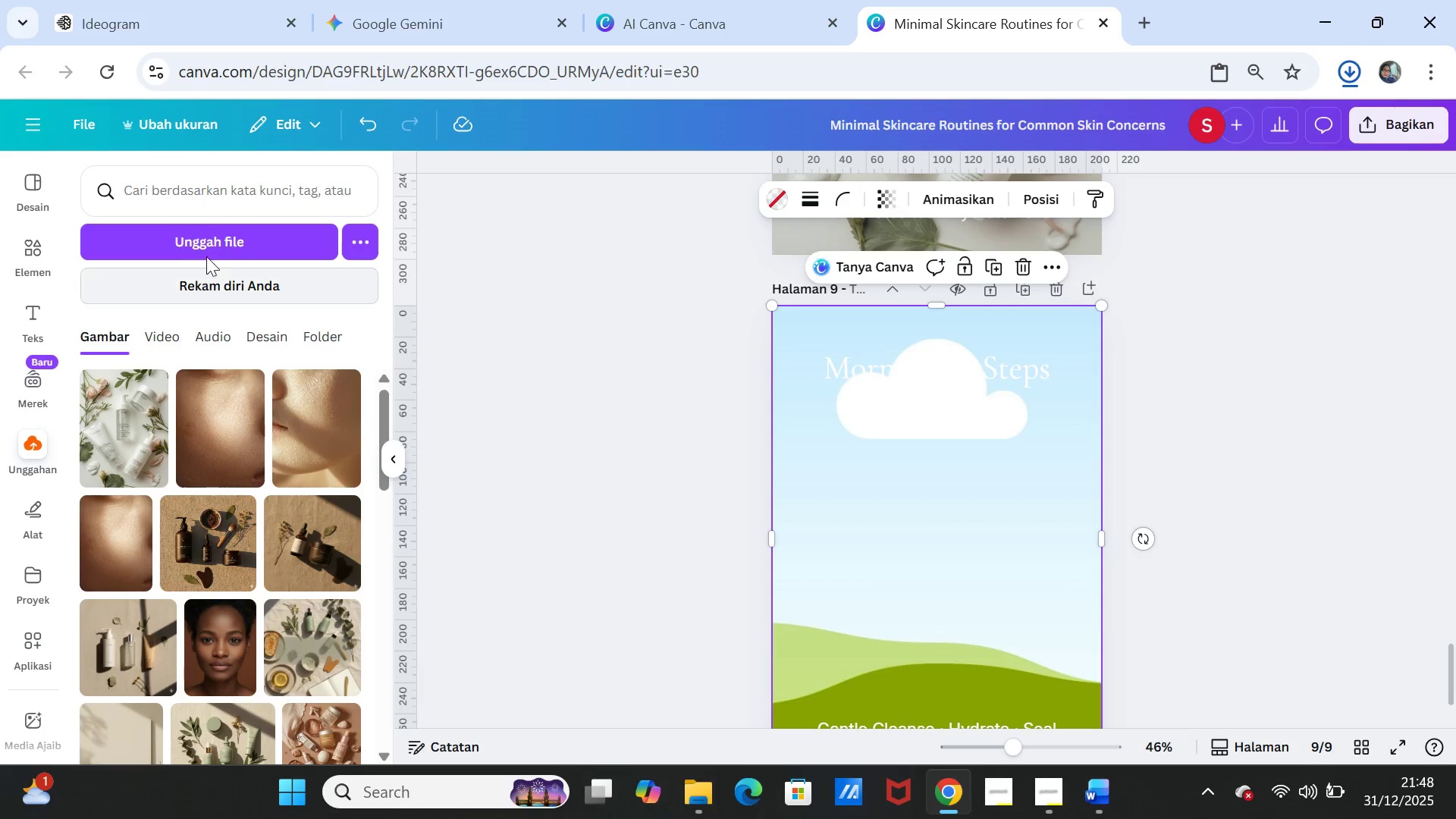 
left_click([212, 220])
 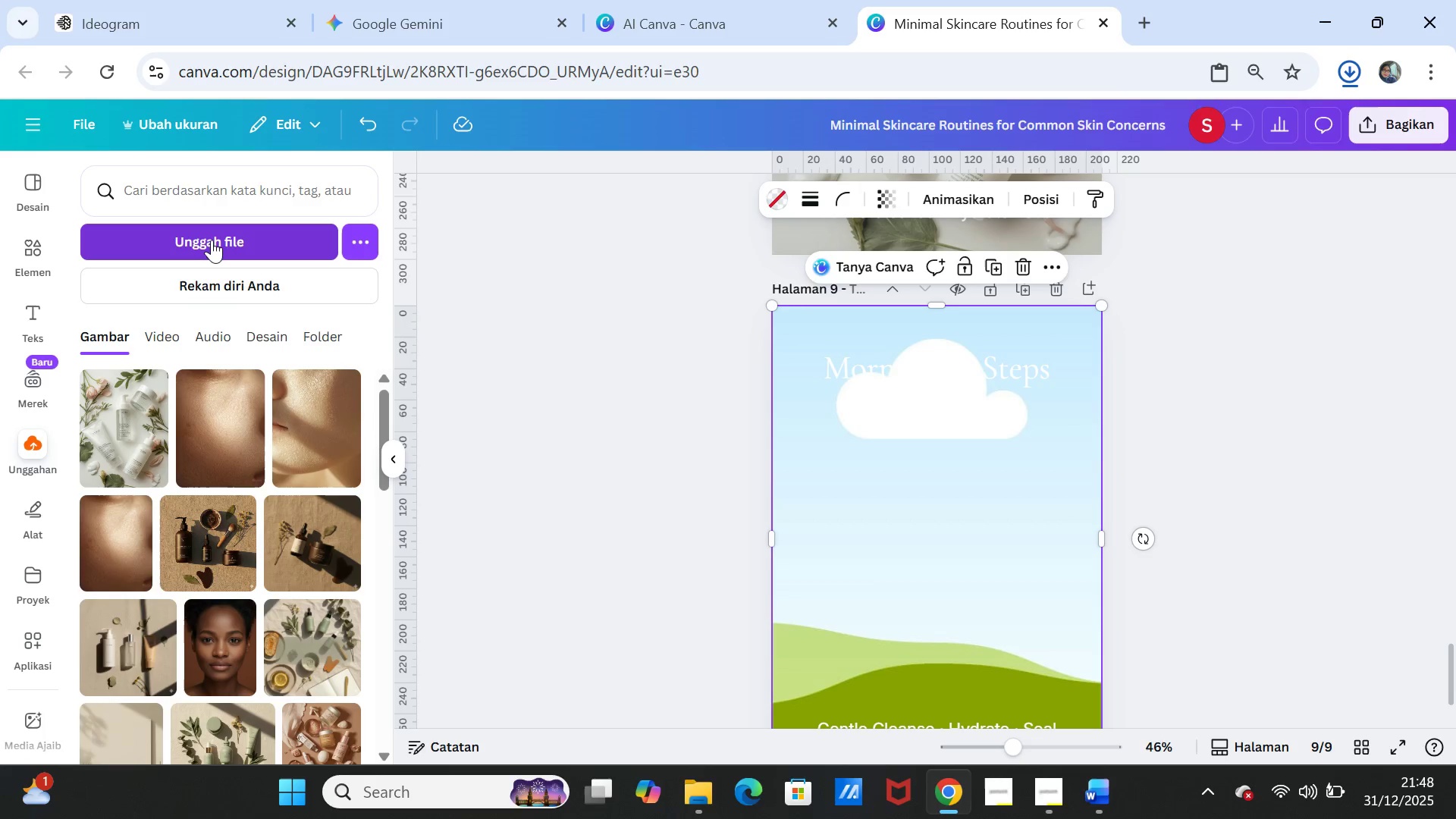 
left_click([212, 240])
 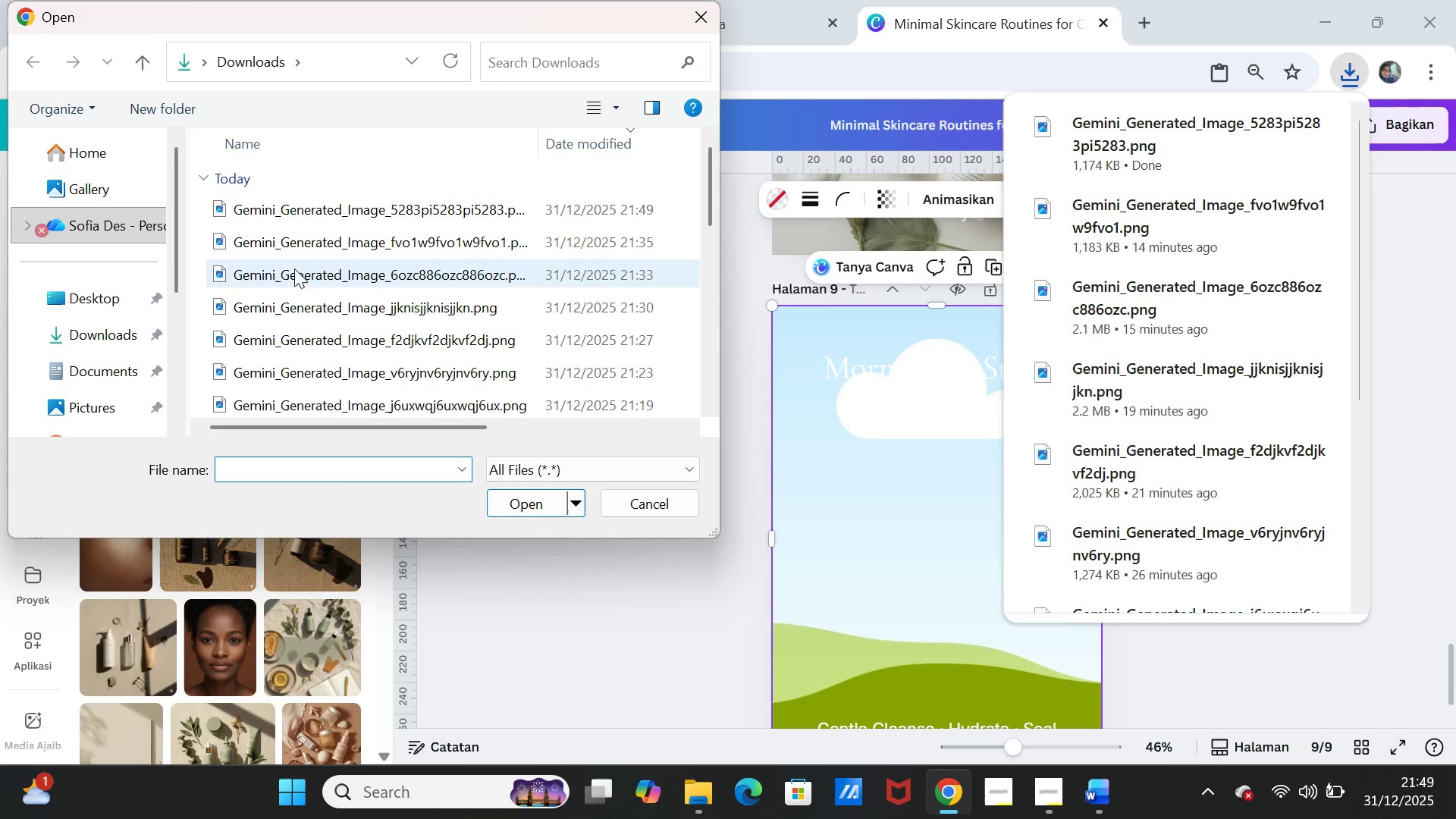 
left_click([303, 215])
 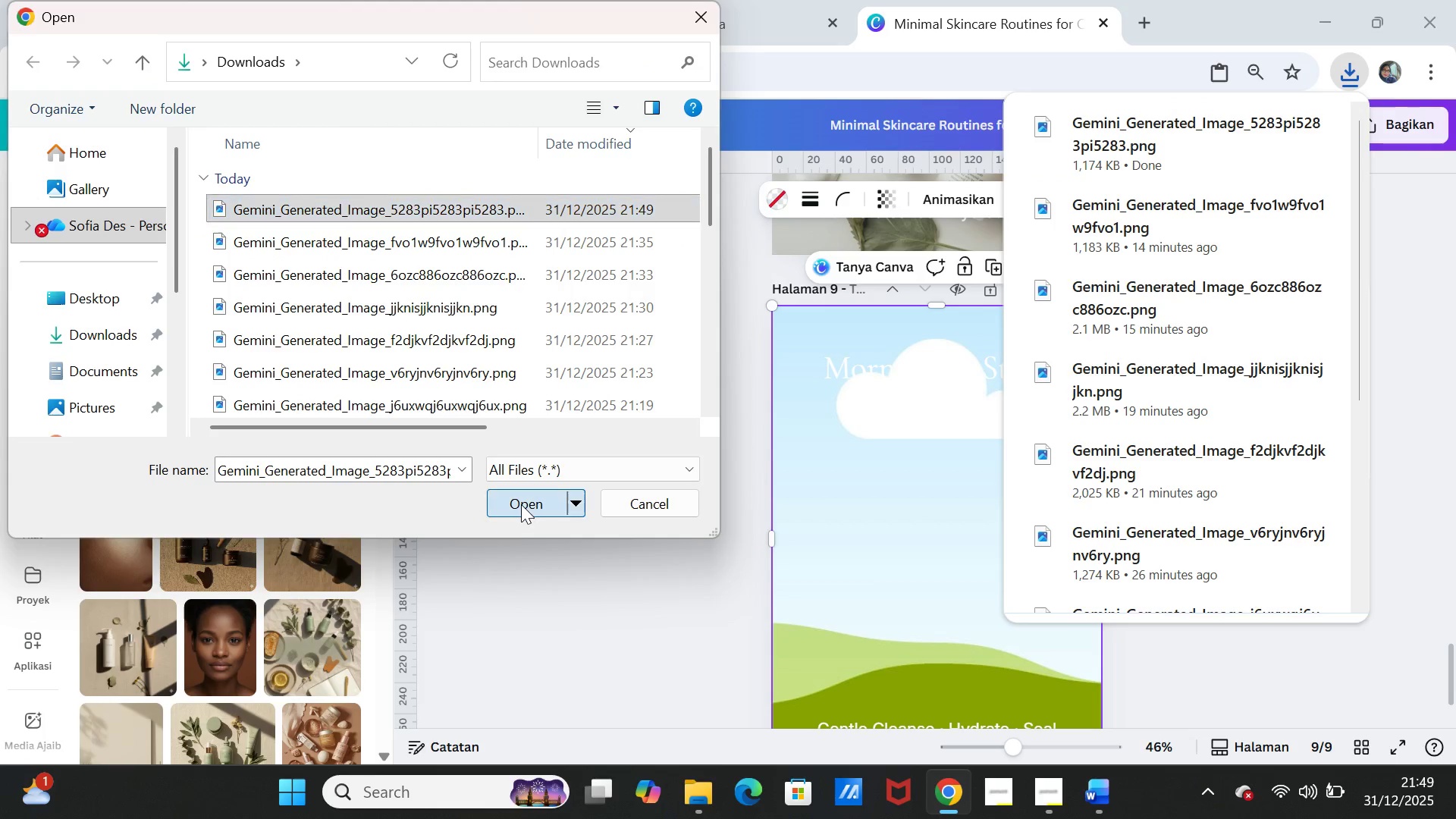 
left_click([521, 504])
 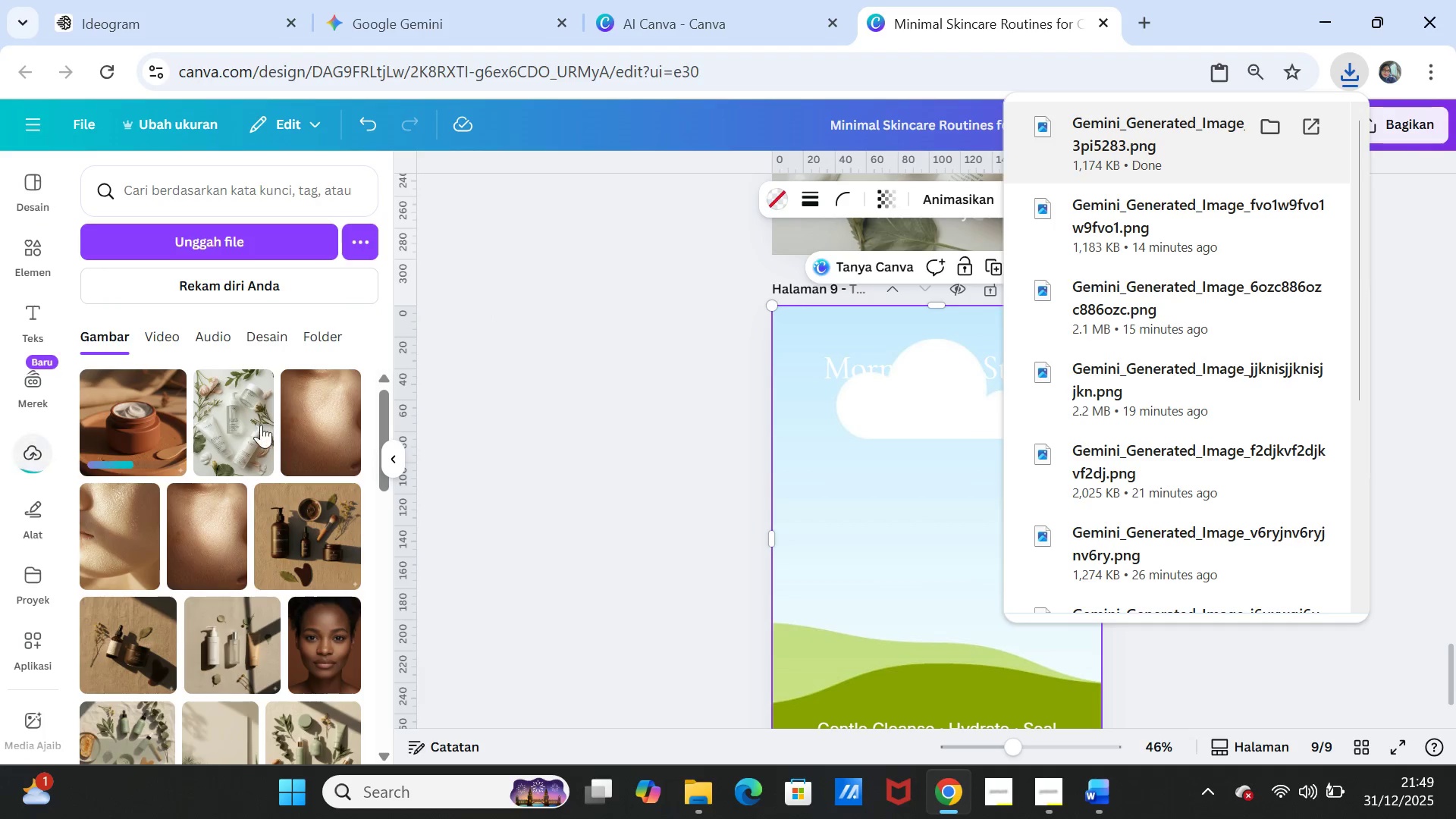 
left_click([146, 416])
 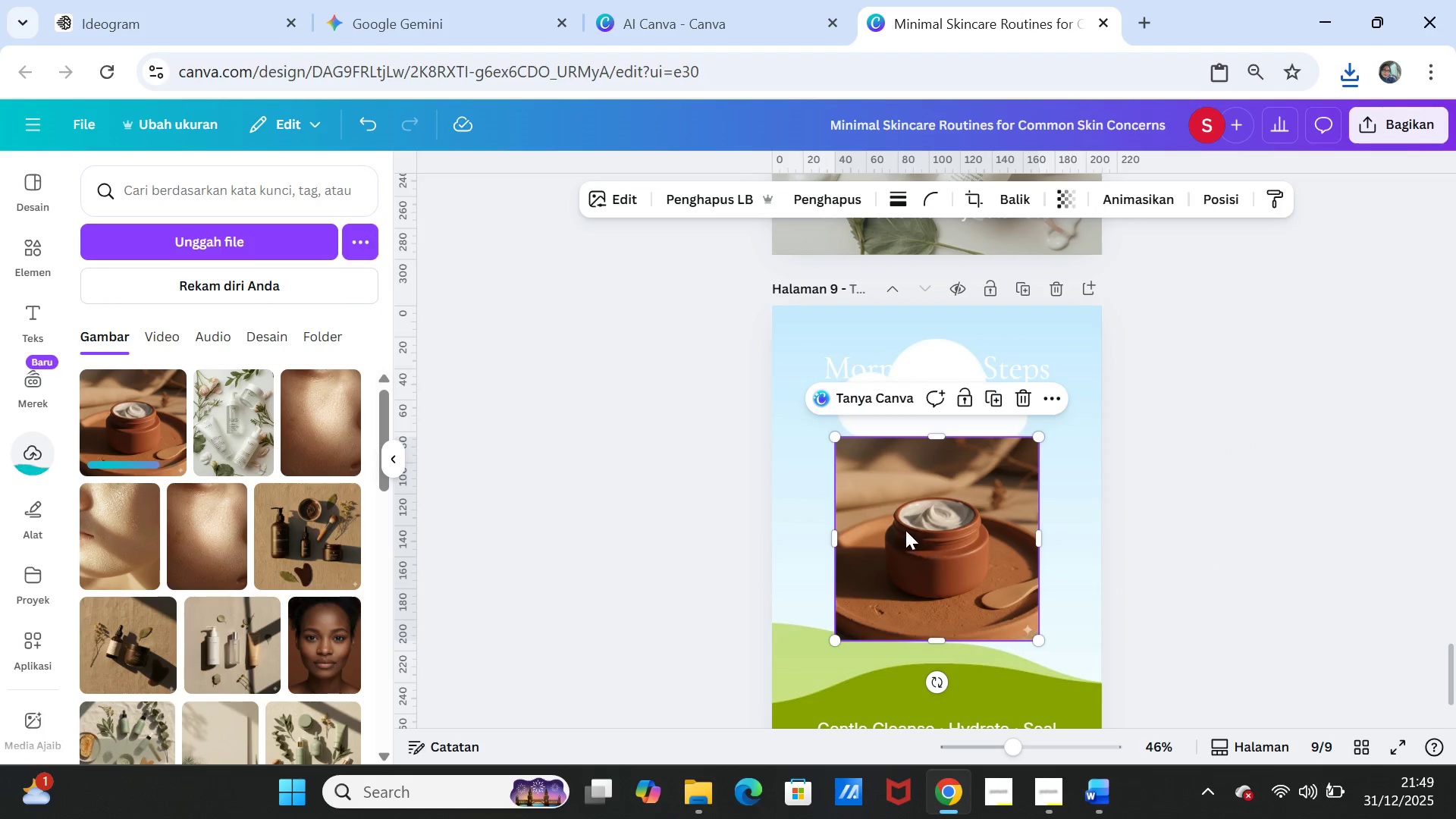 
left_click_drag(start_coordinate=[905, 530], to_coordinate=[905, 520])
 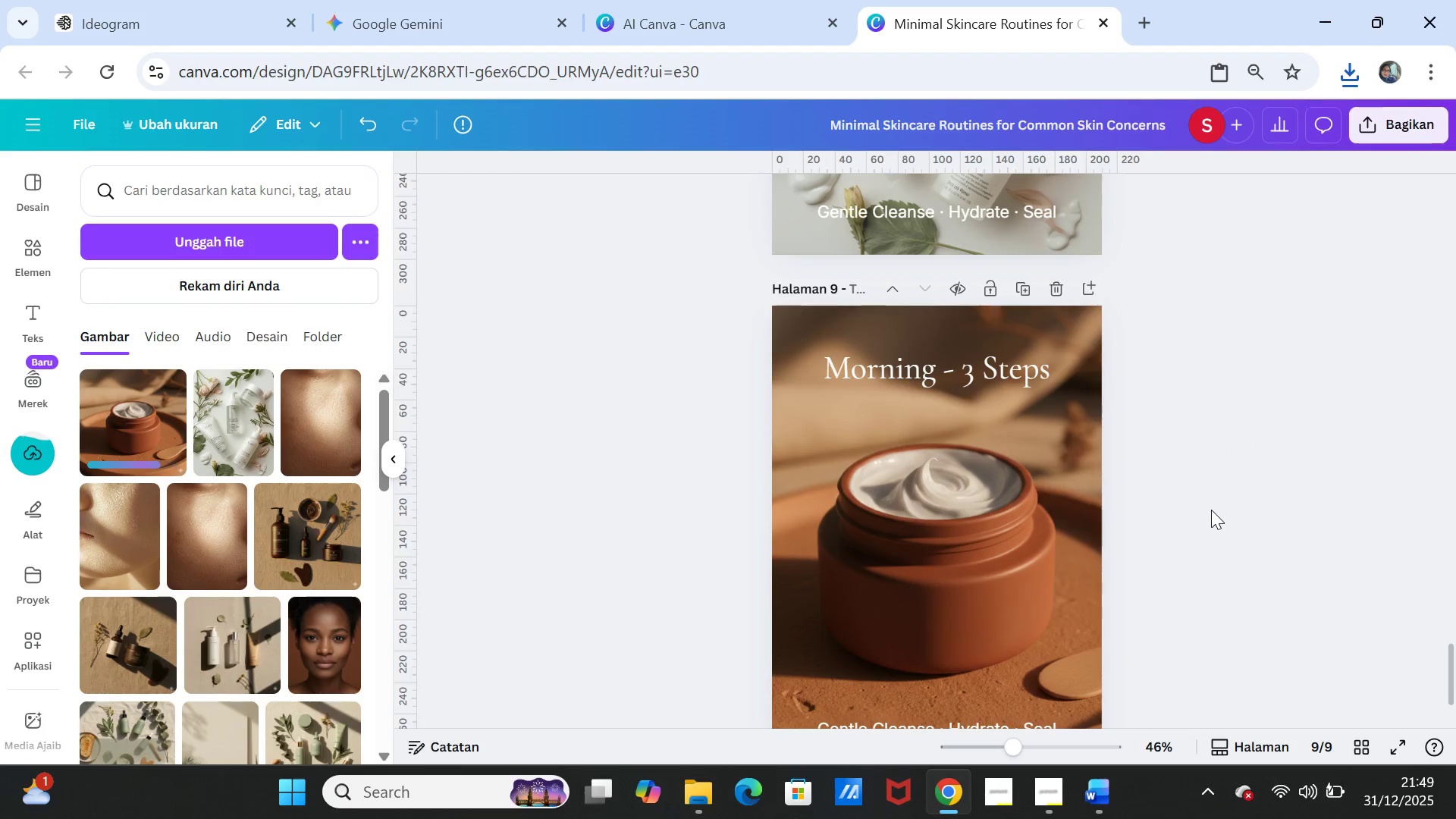 
left_click([1211, 510])
 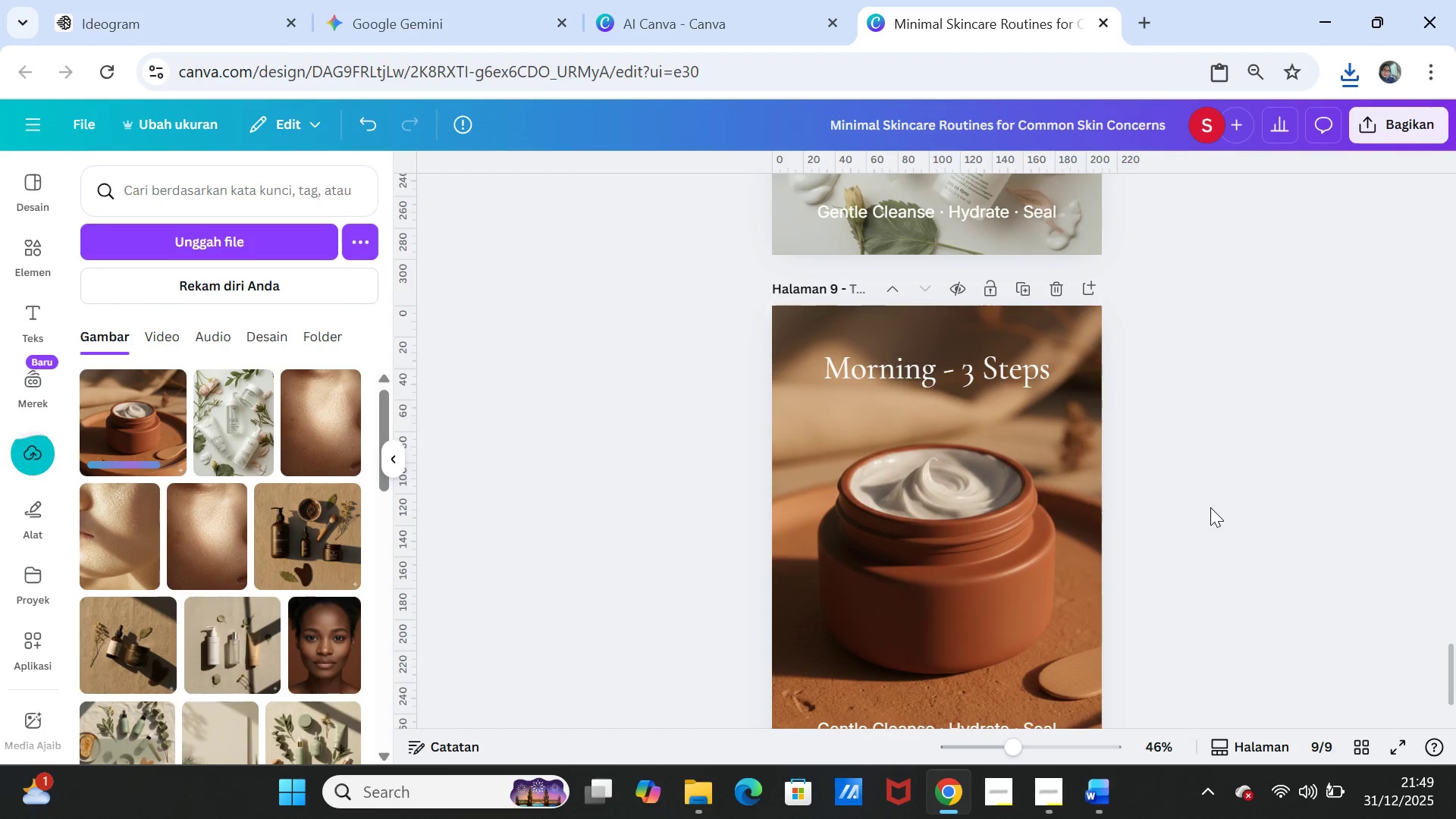 
scroll: coordinate [1210, 507], scroll_direction: down, amount: 2.0
 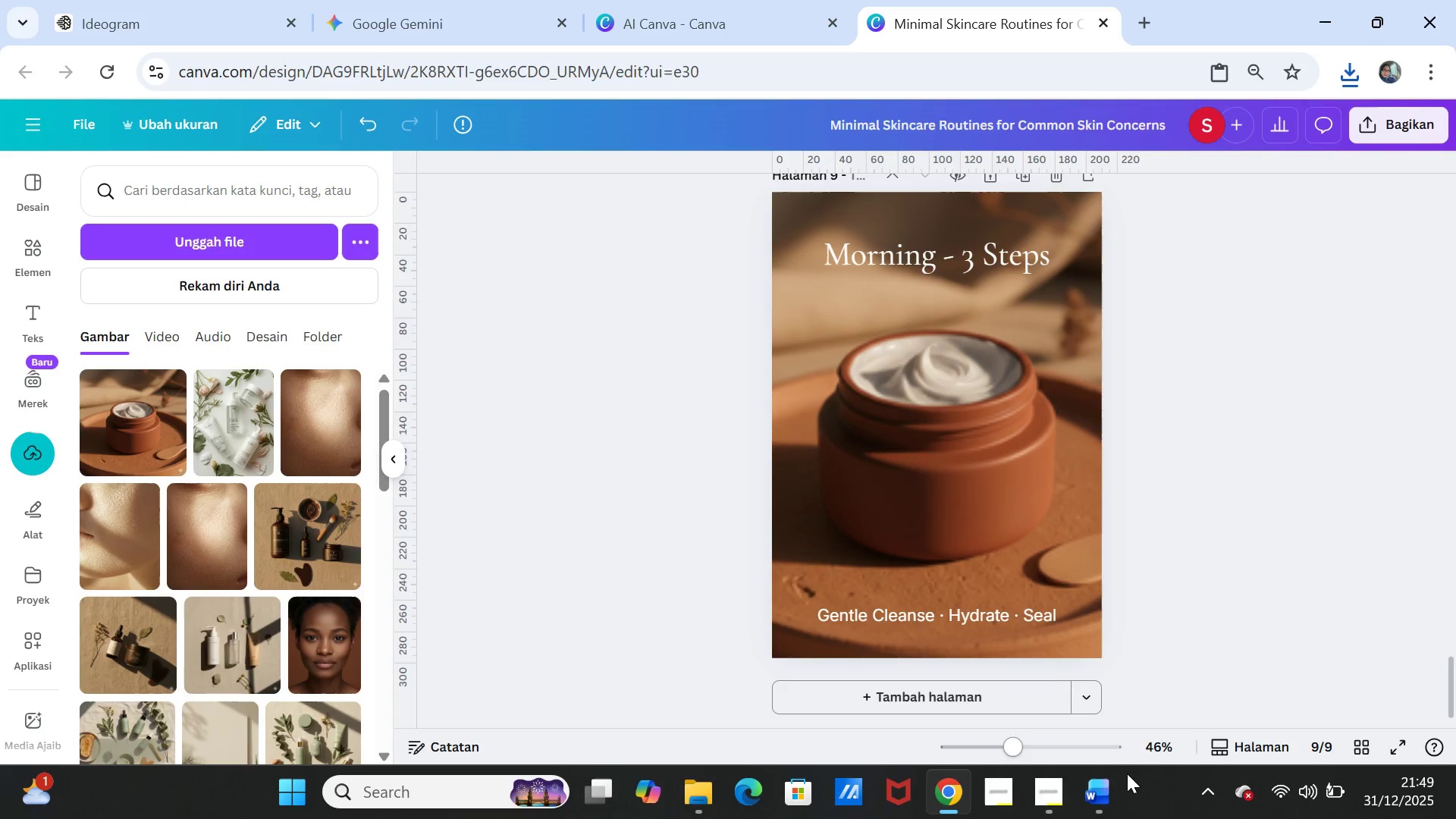 
left_click([1117, 792])
 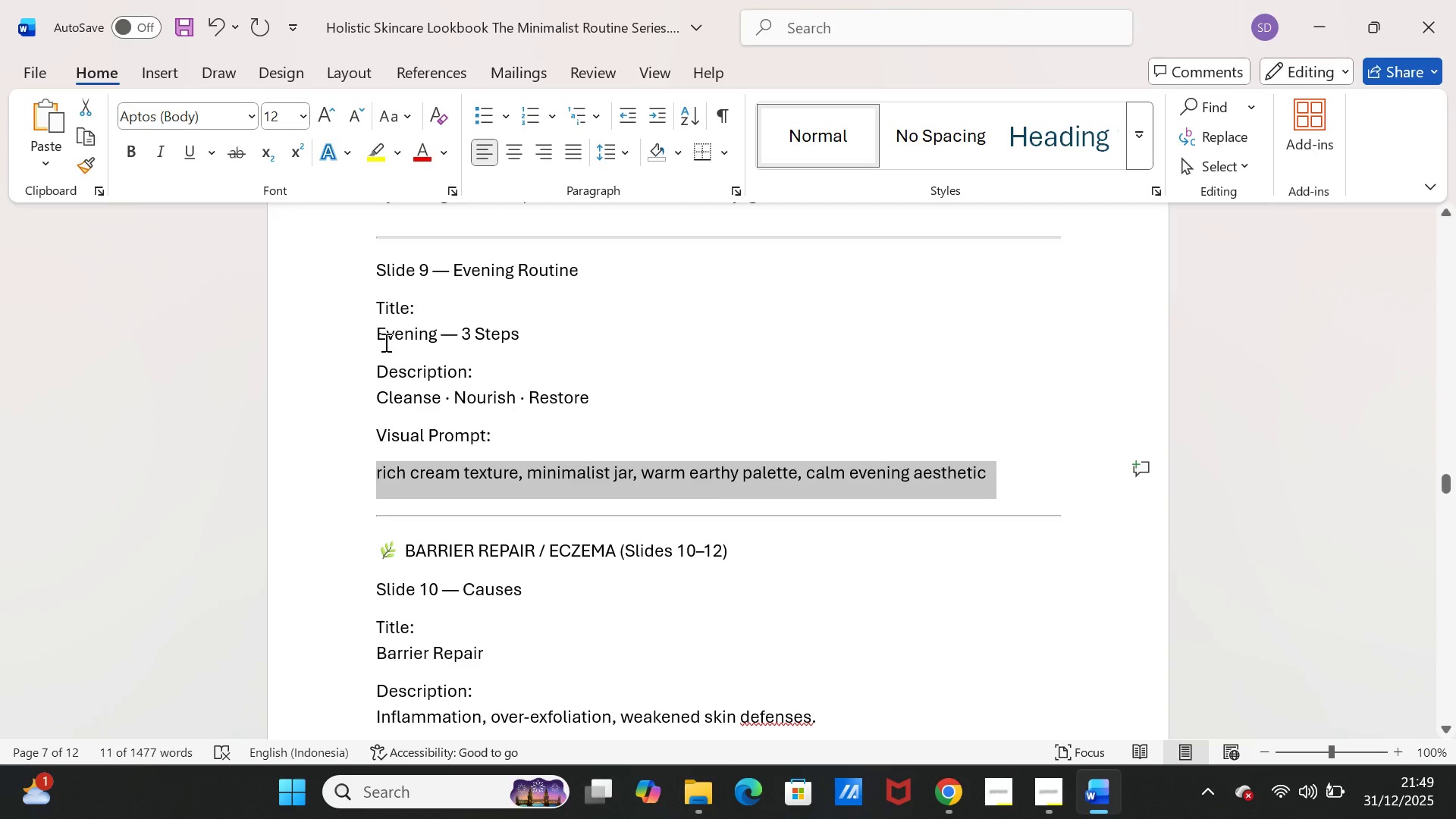 
left_click_drag(start_coordinate=[376, 333], to_coordinate=[438, 332])
 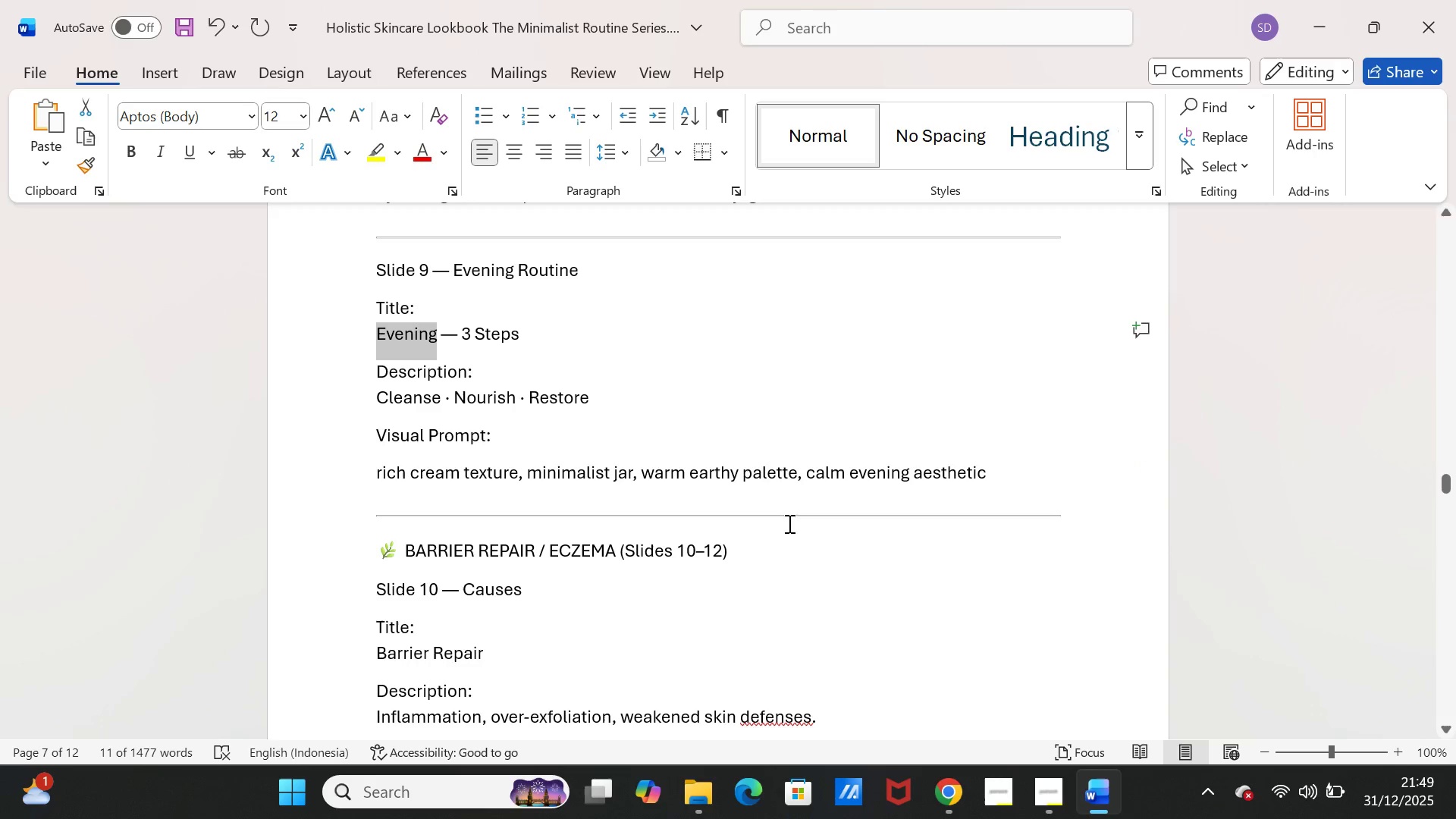 
key(Control+C)
 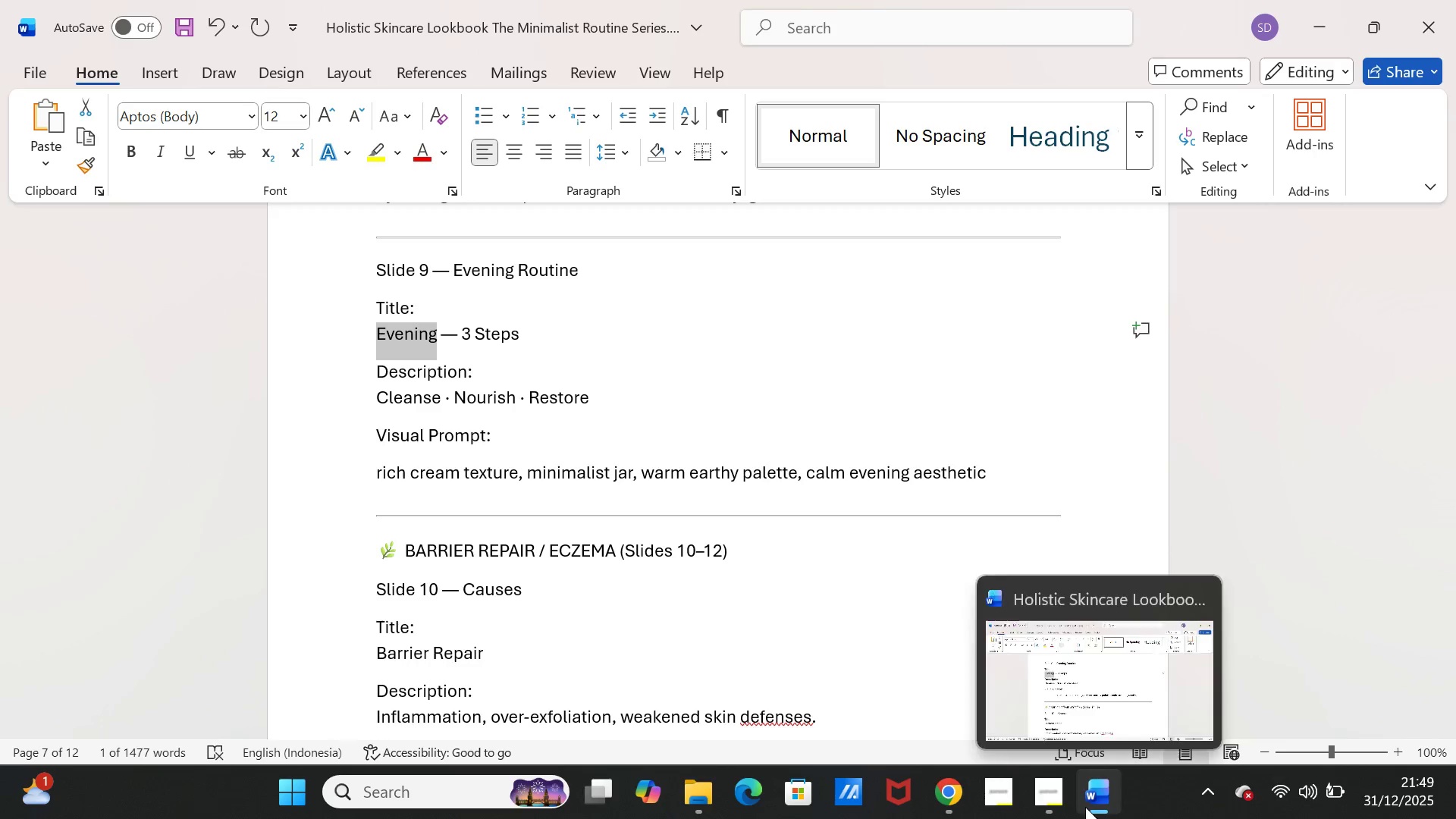 
left_click([1087, 806])
 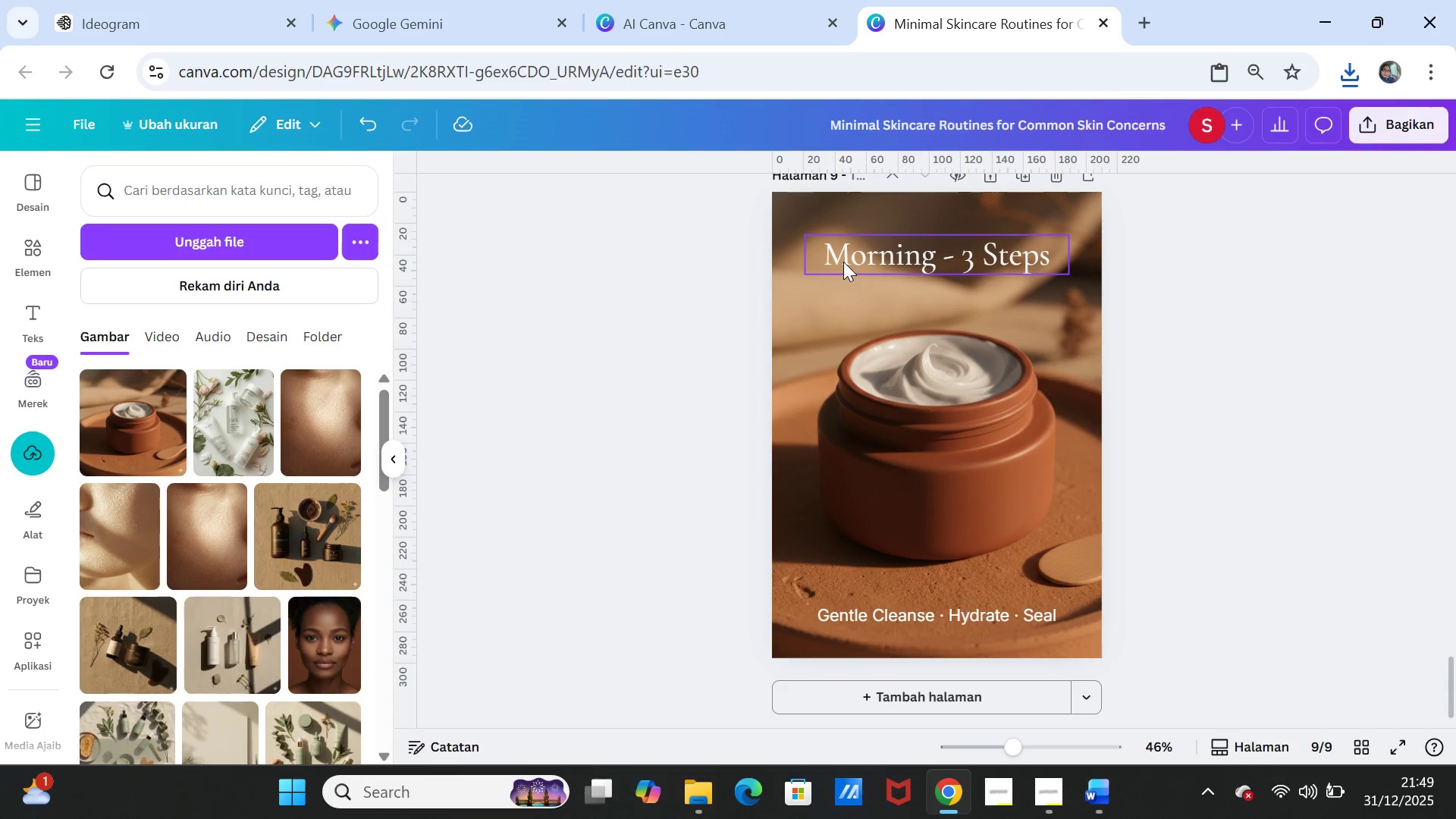 
left_click([843, 262])
 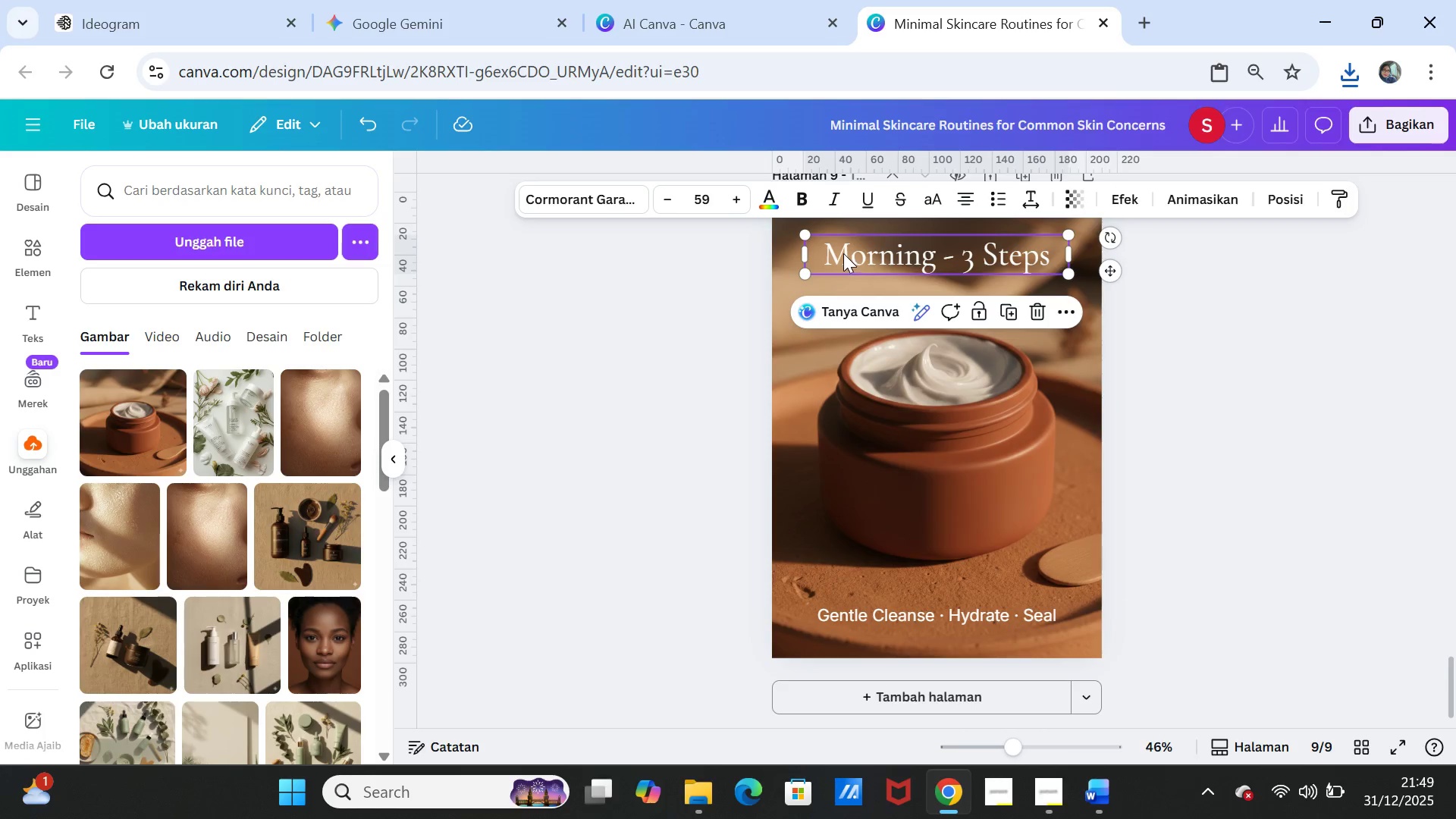 
double_click([843, 253])
 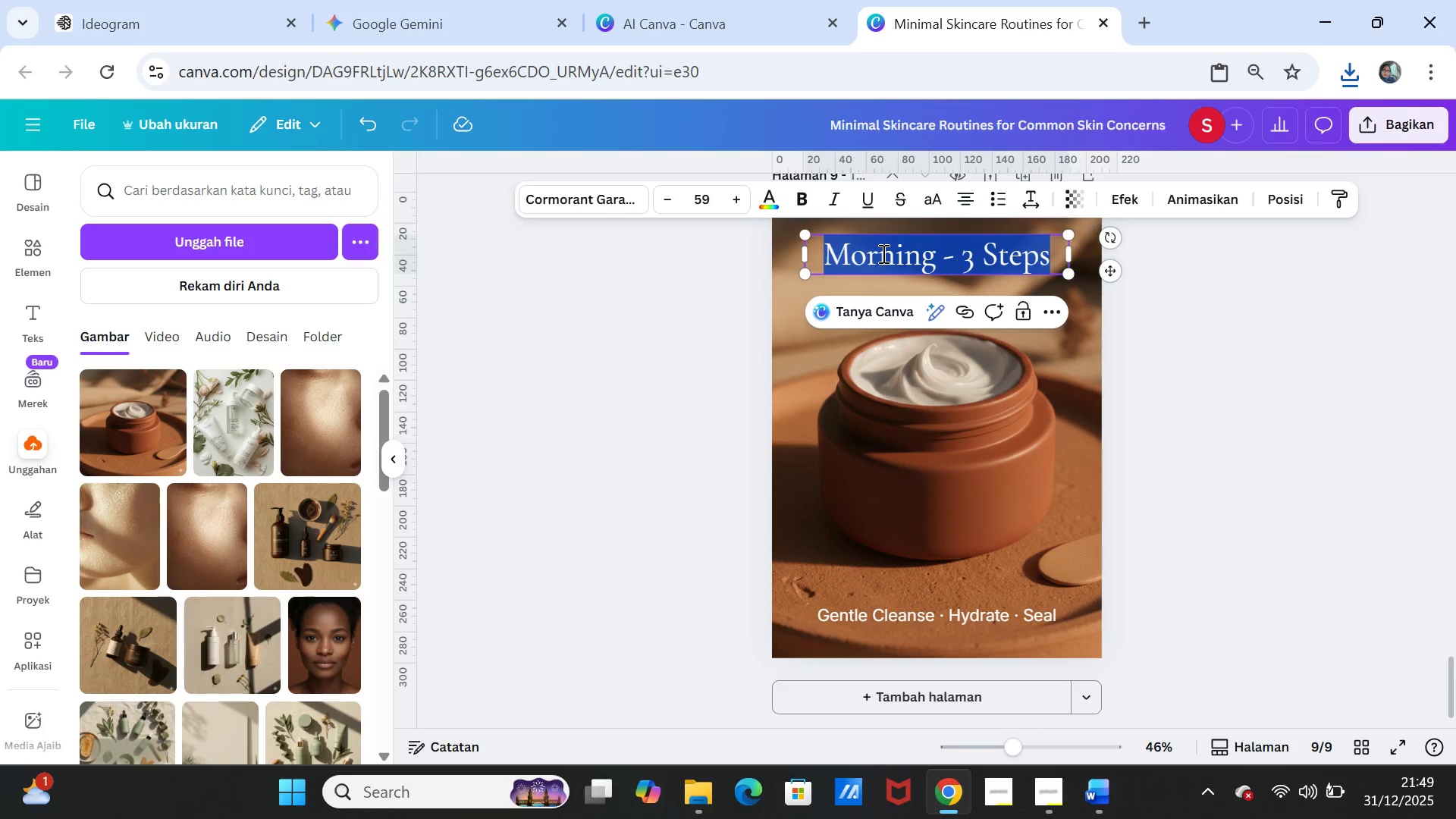 
left_click([882, 253])
 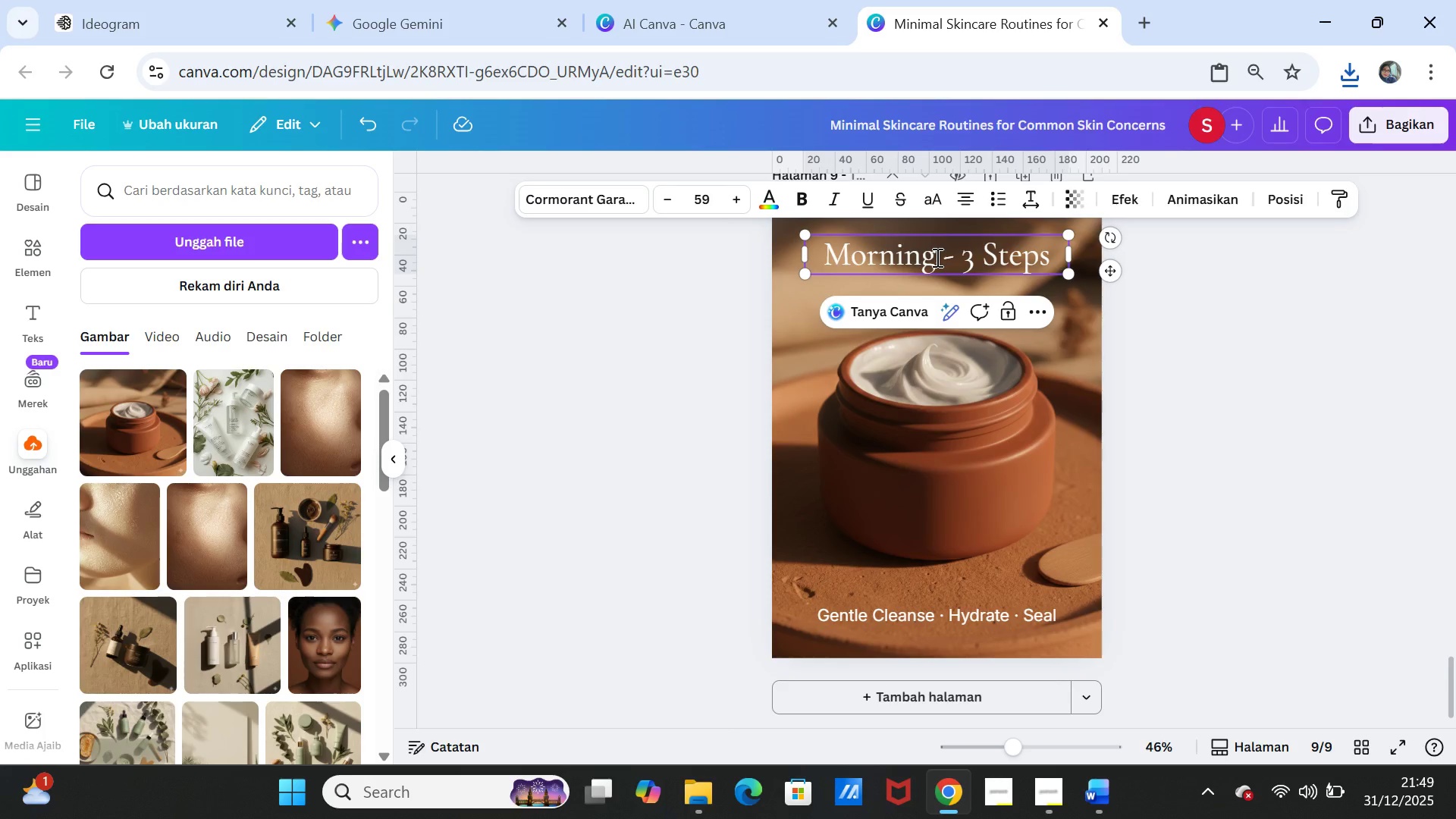 
left_click_drag(start_coordinate=[936, 257], to_coordinate=[820, 253])
 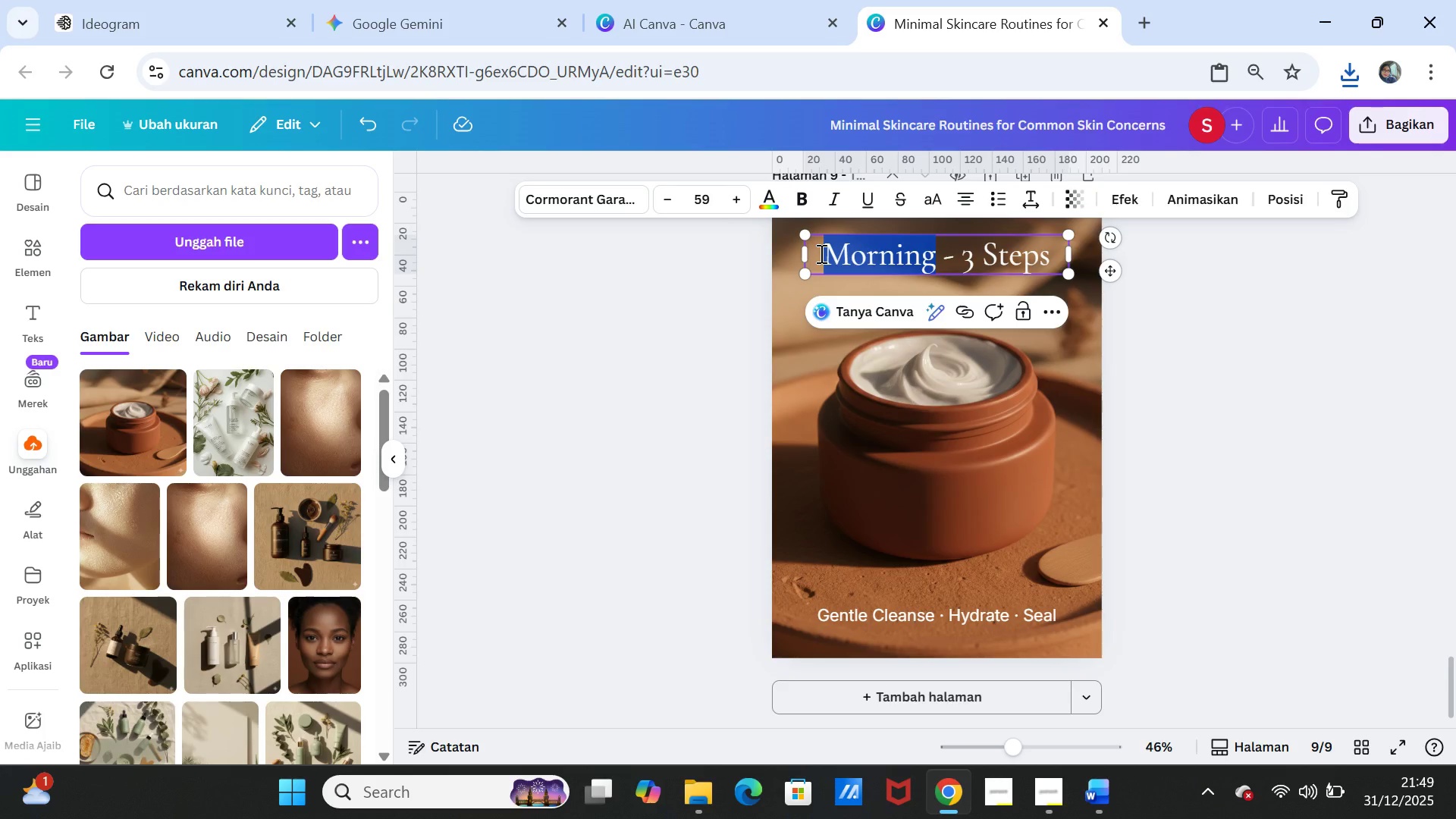 
key(Control+V)
 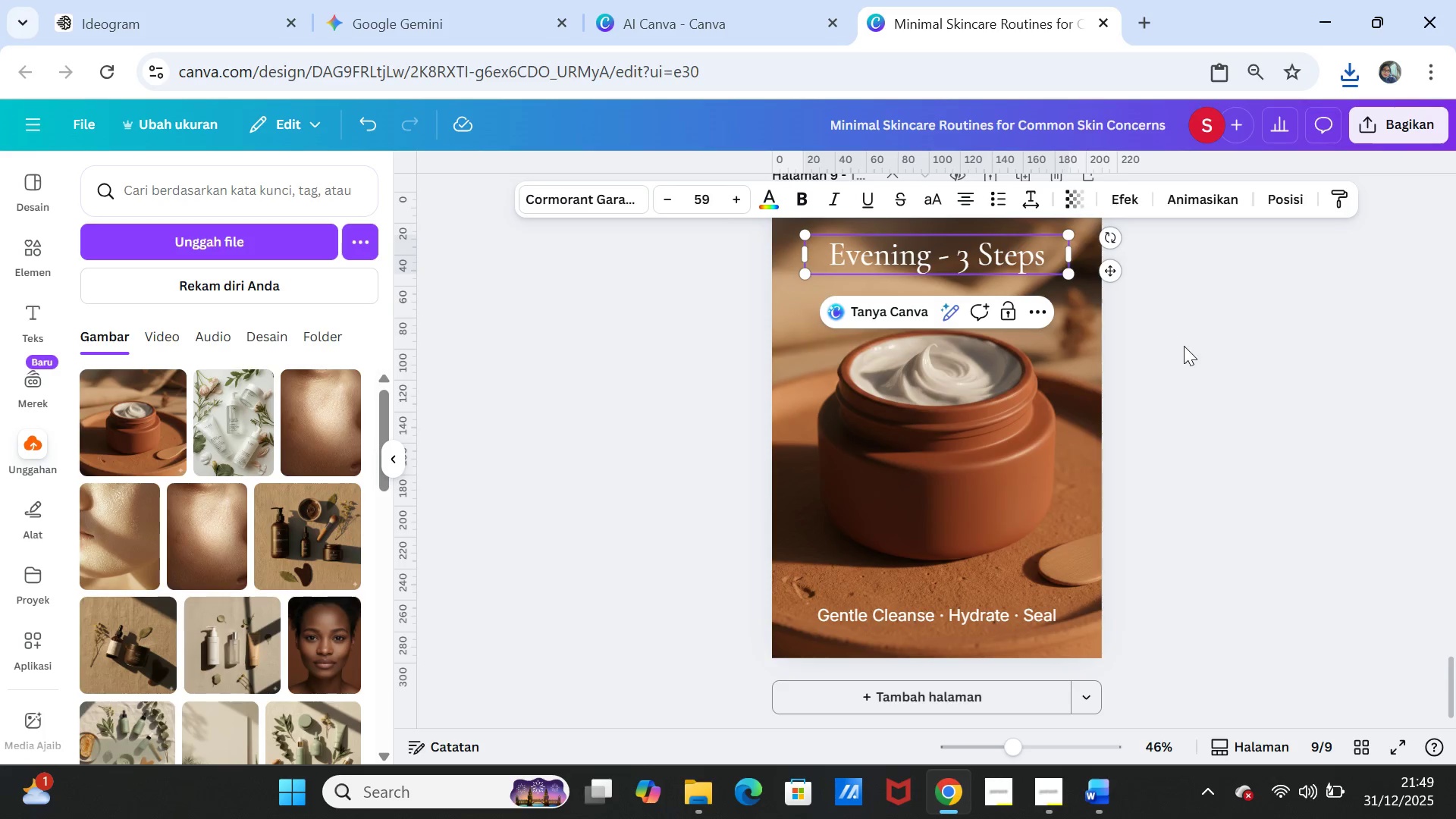 
left_click([1184, 346])
 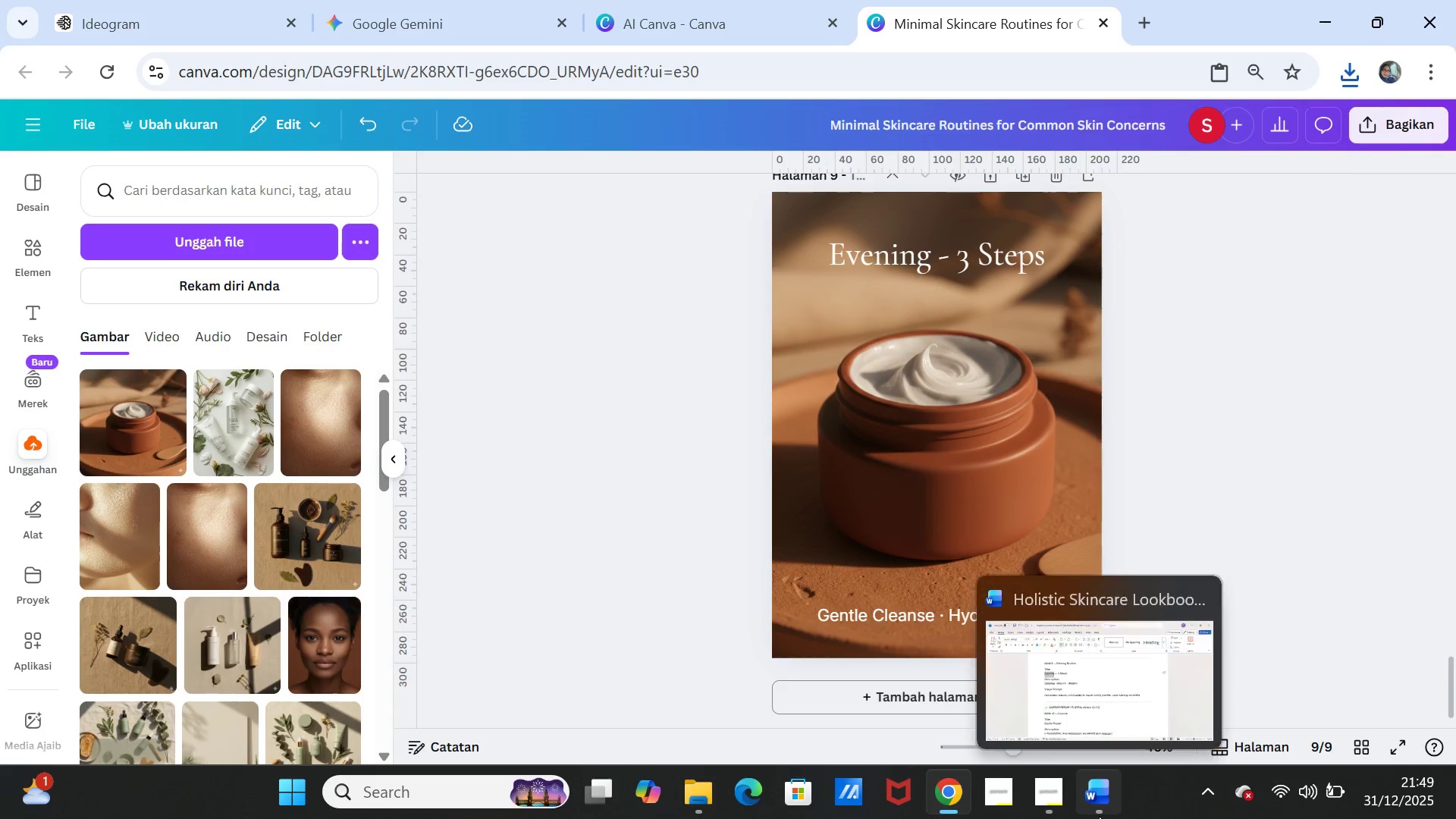 
left_click([1099, 814])
 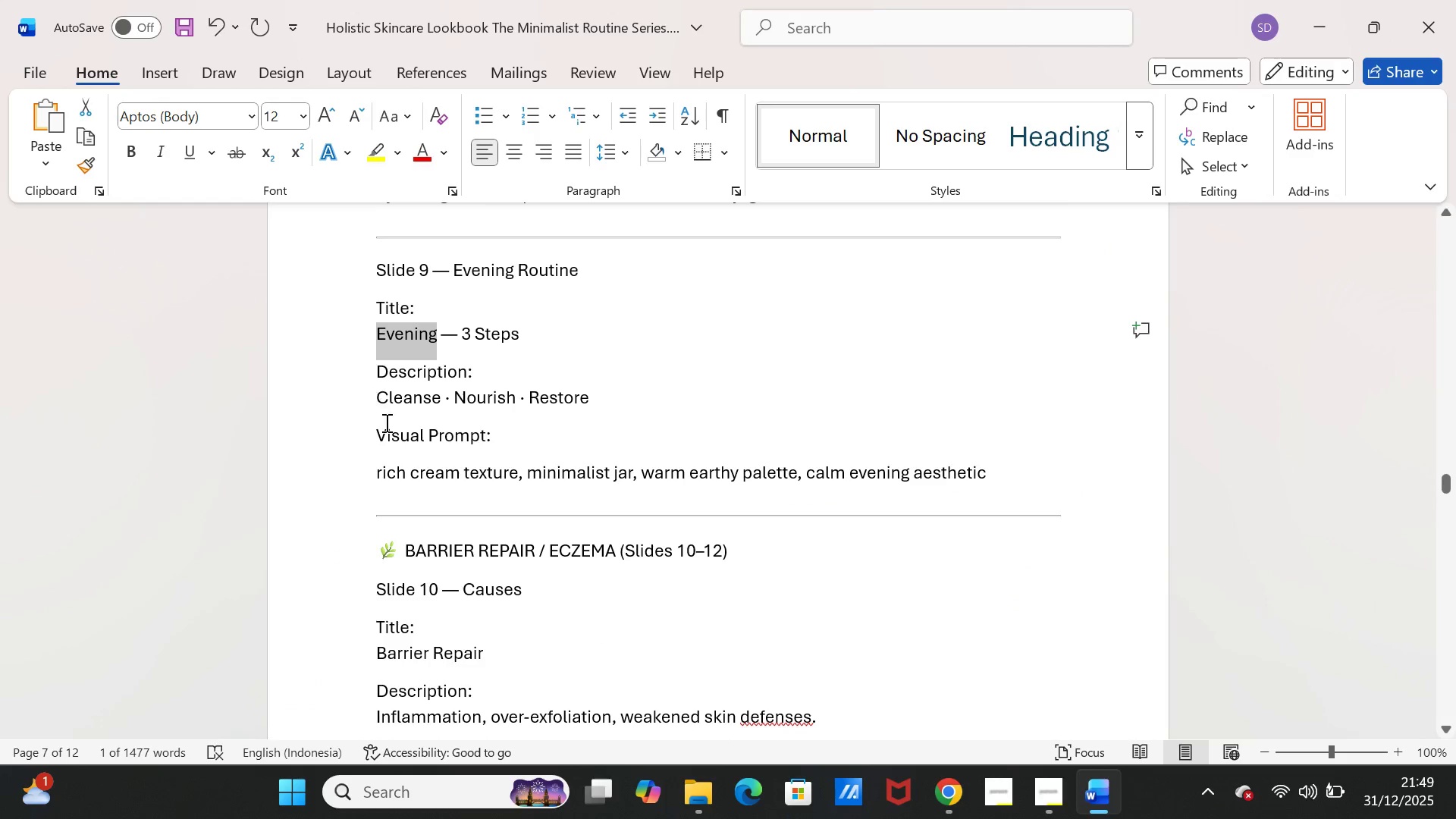 
left_click_drag(start_coordinate=[377, 468], to_coordinate=[994, 466])
 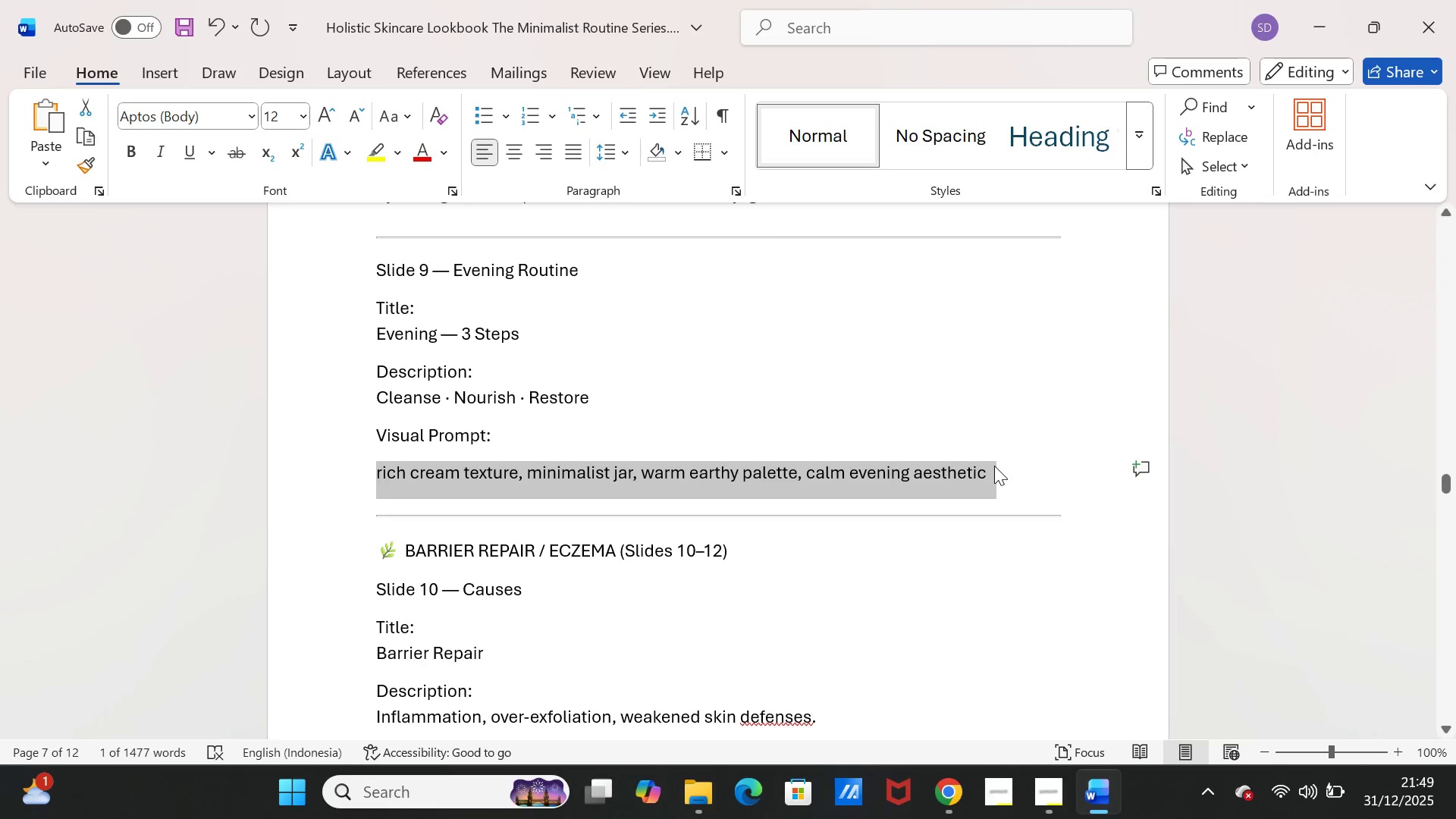 
key(Control+C)
 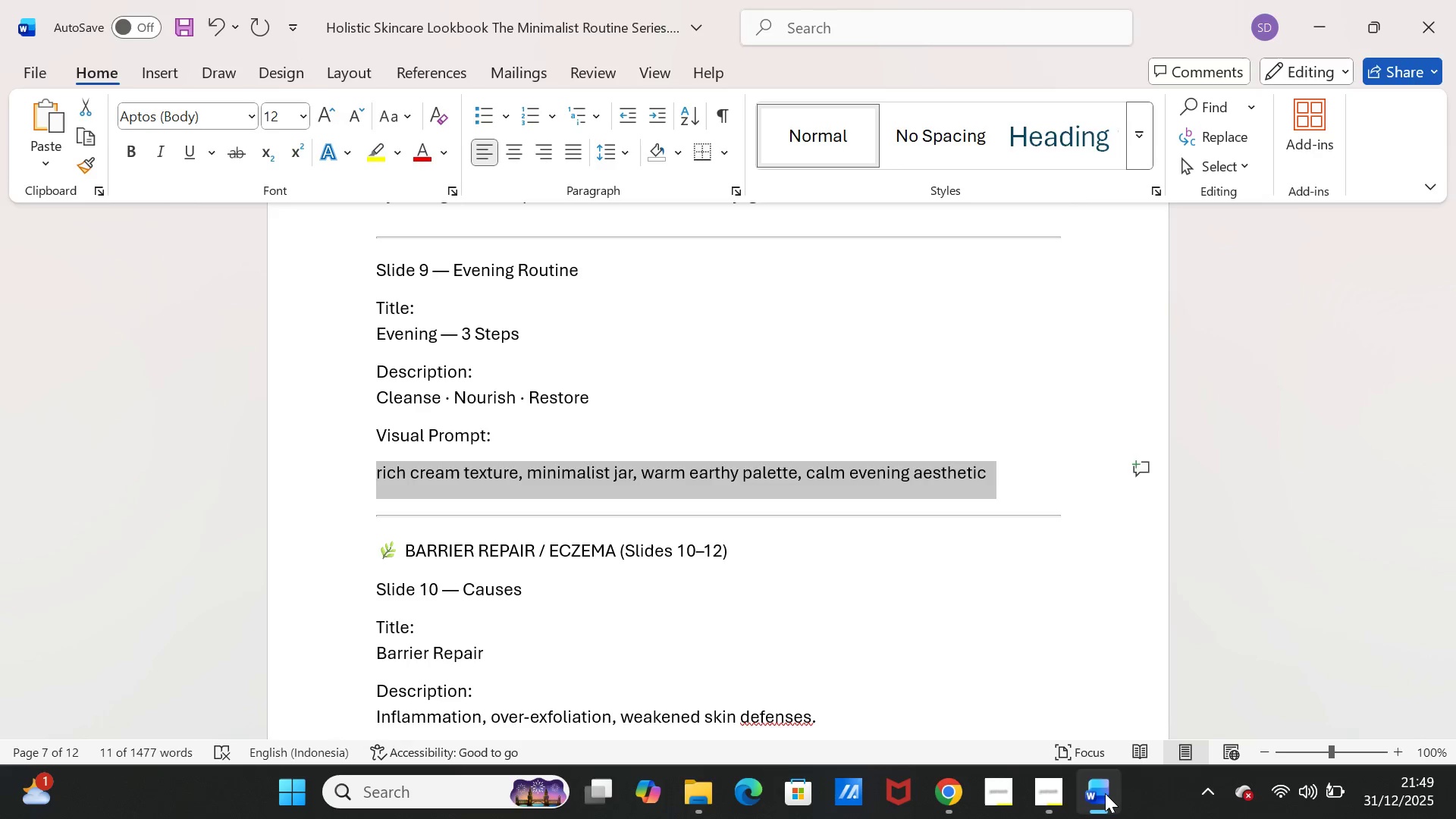 
left_click([1105, 793])
 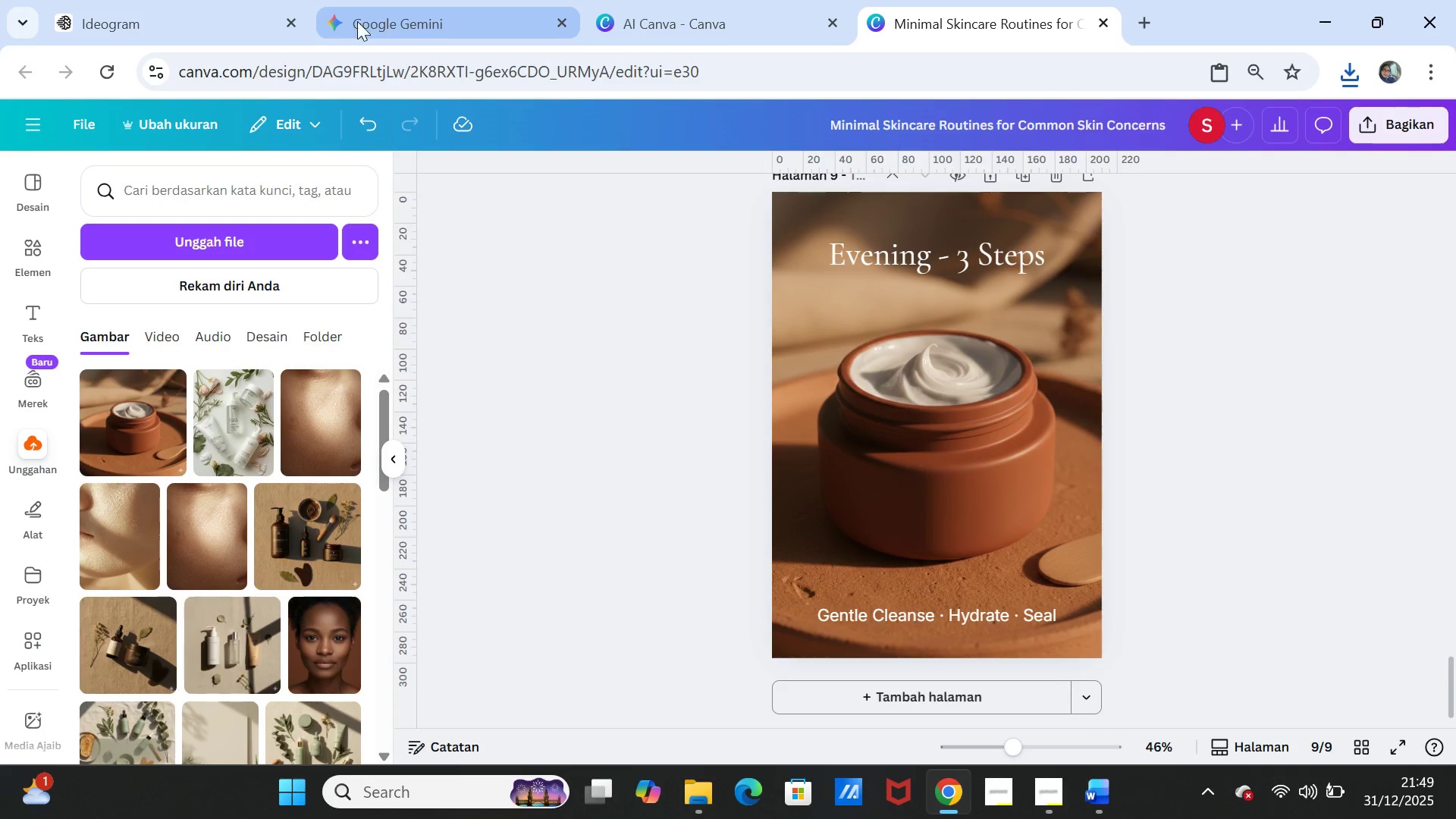 
left_click([361, 22])
 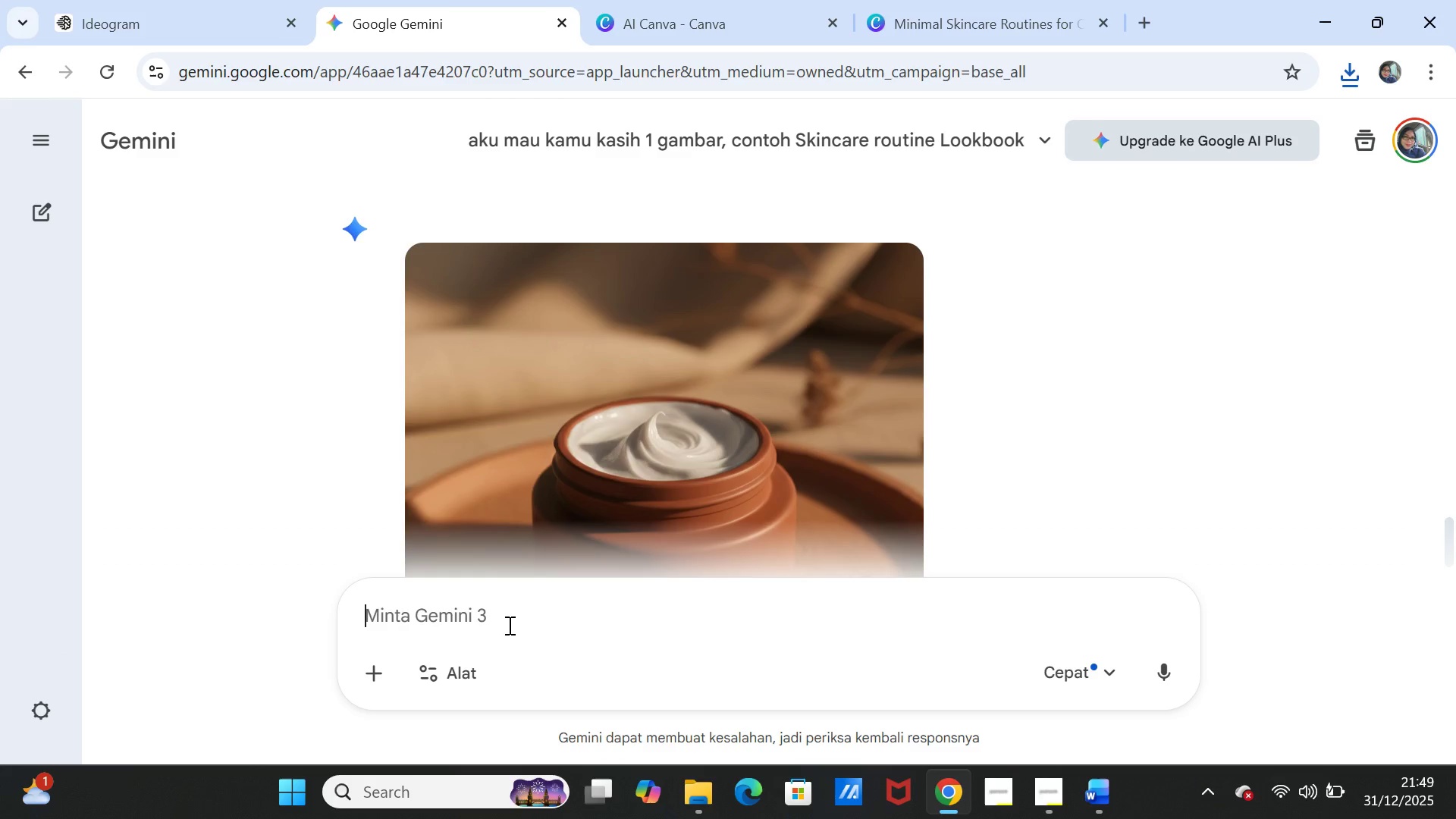 
left_click([508, 625])
 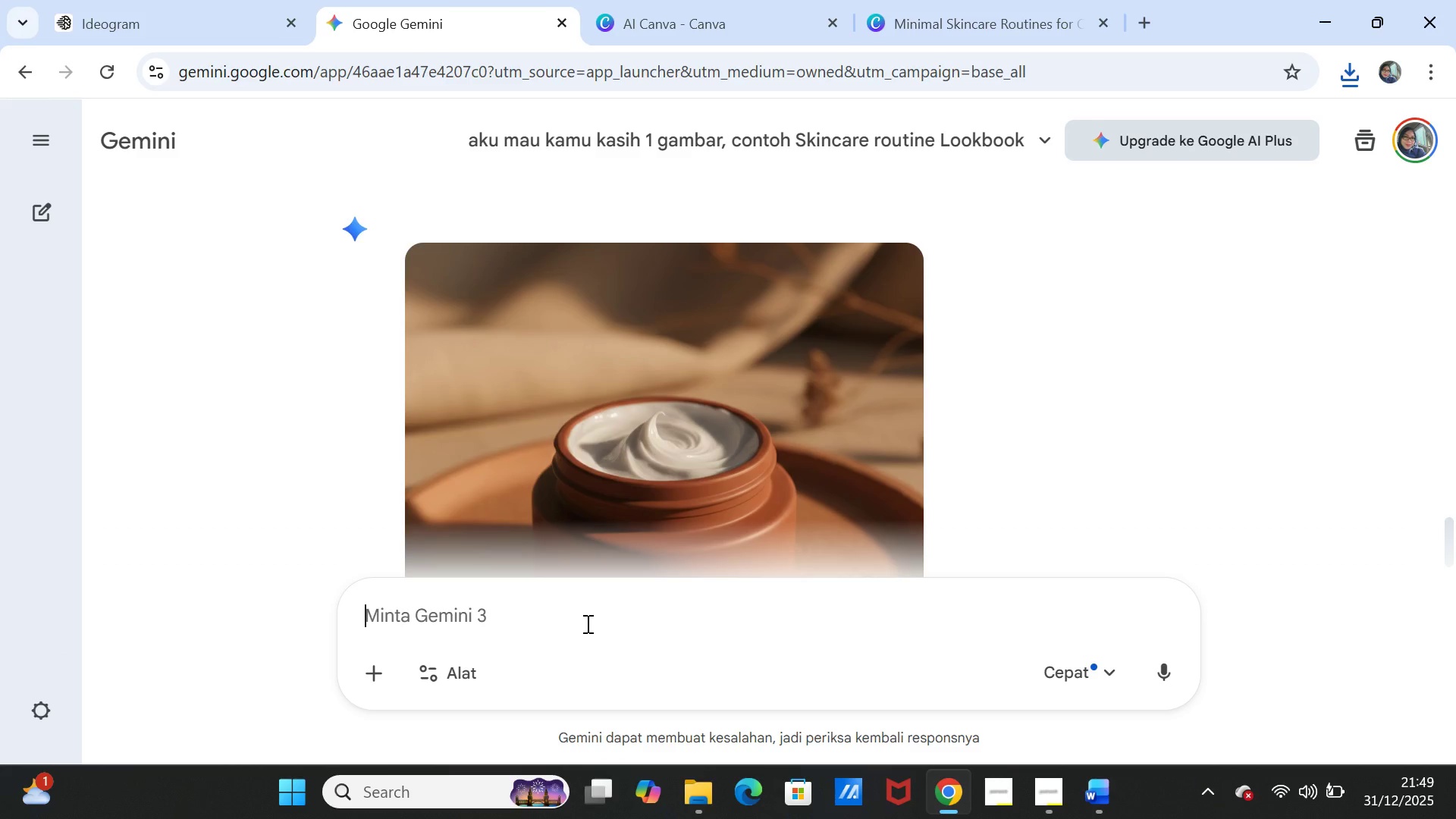 
key(Control+V)
 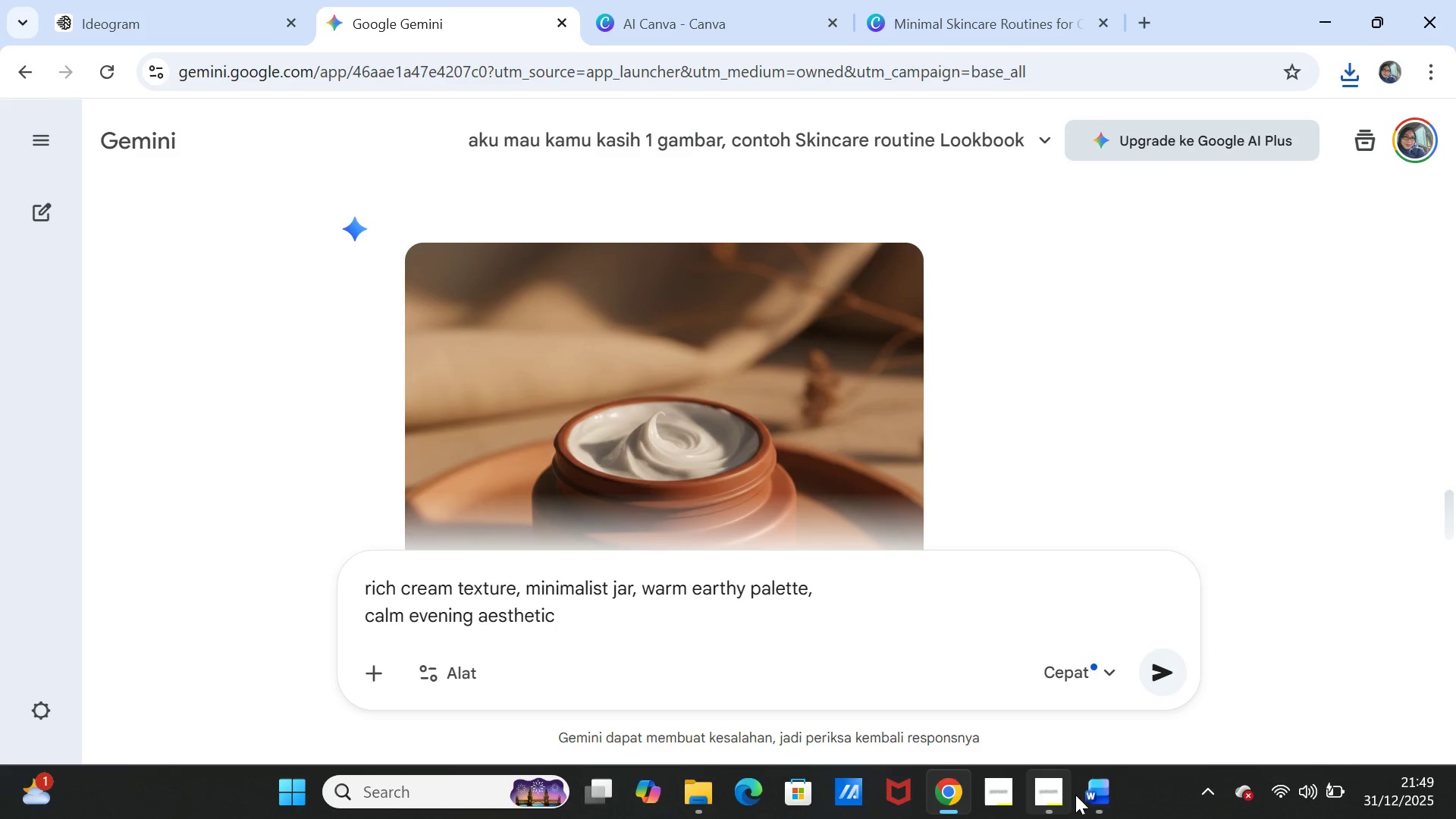 
left_click([1099, 799])
 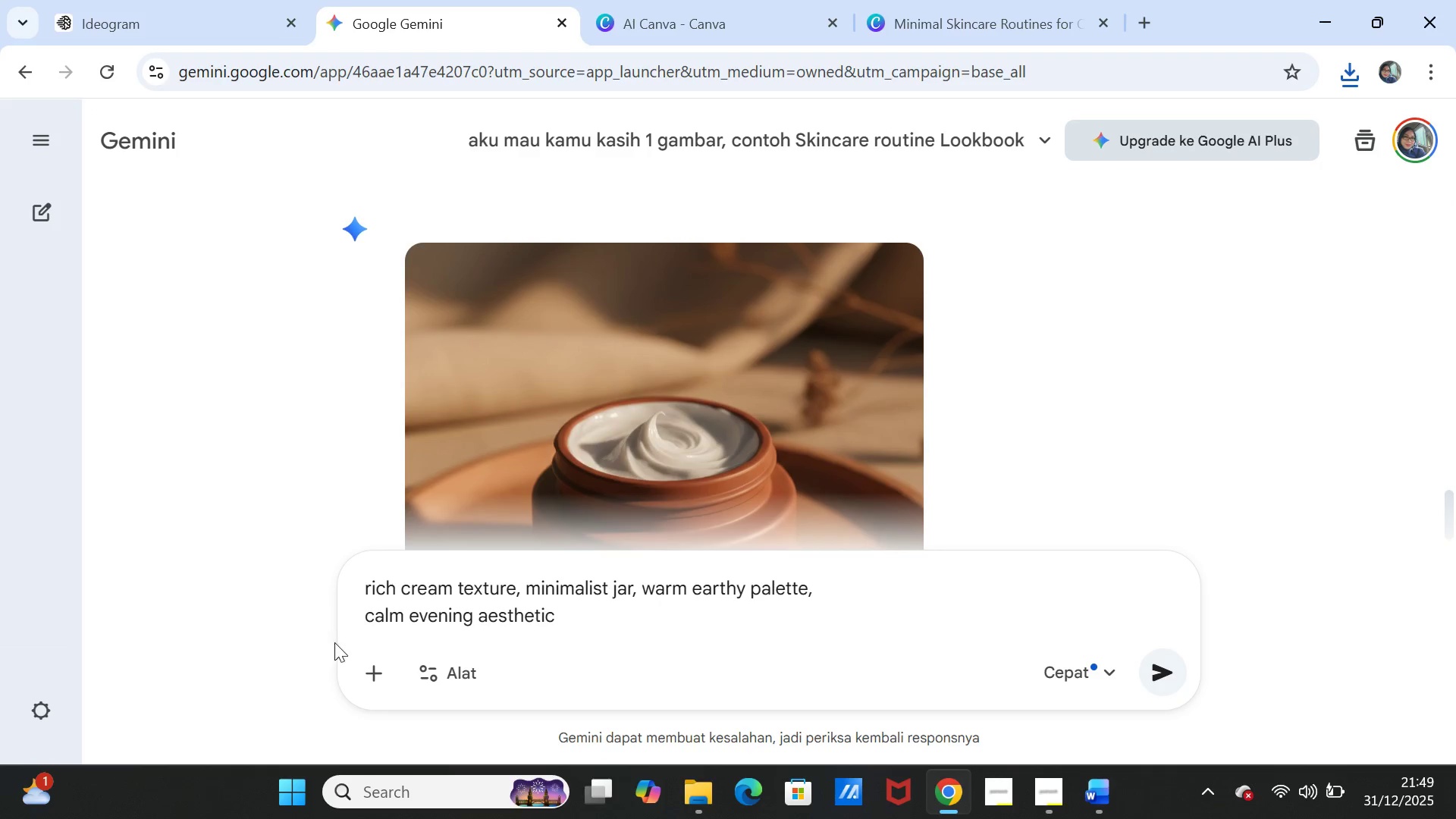 
wait(7.41)
 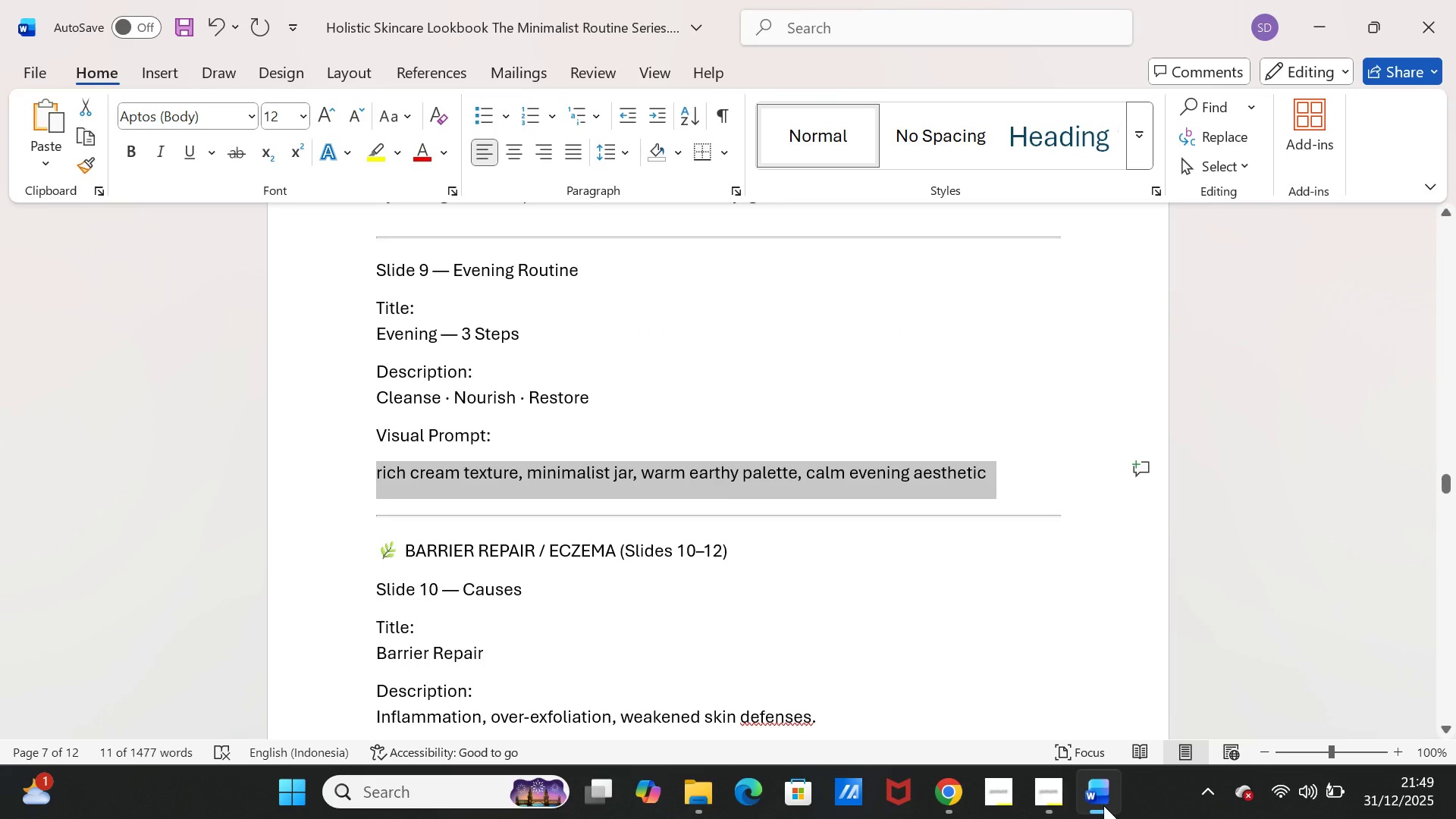 
left_click([362, 589])
 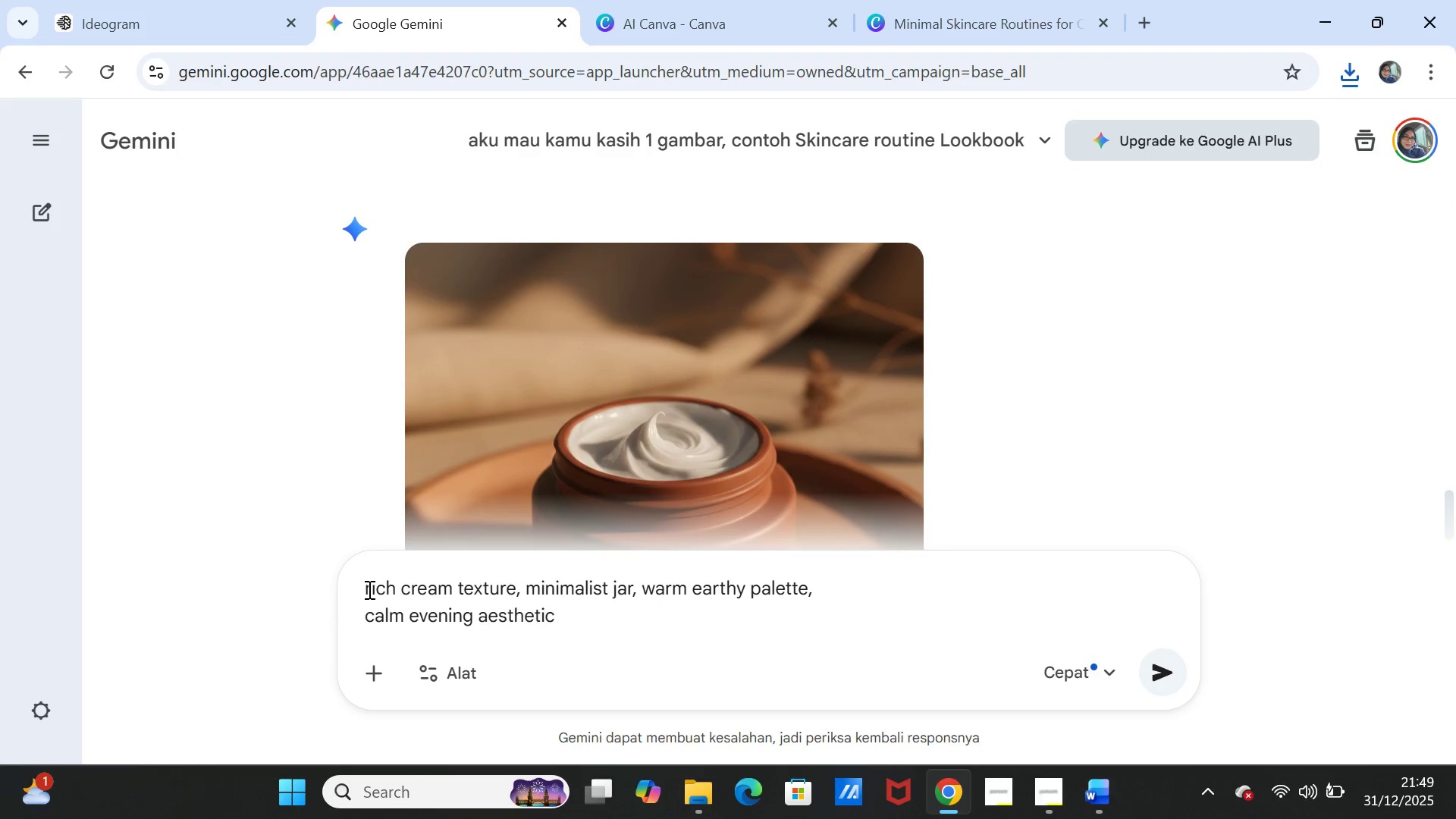 
left_click([368, 589])
 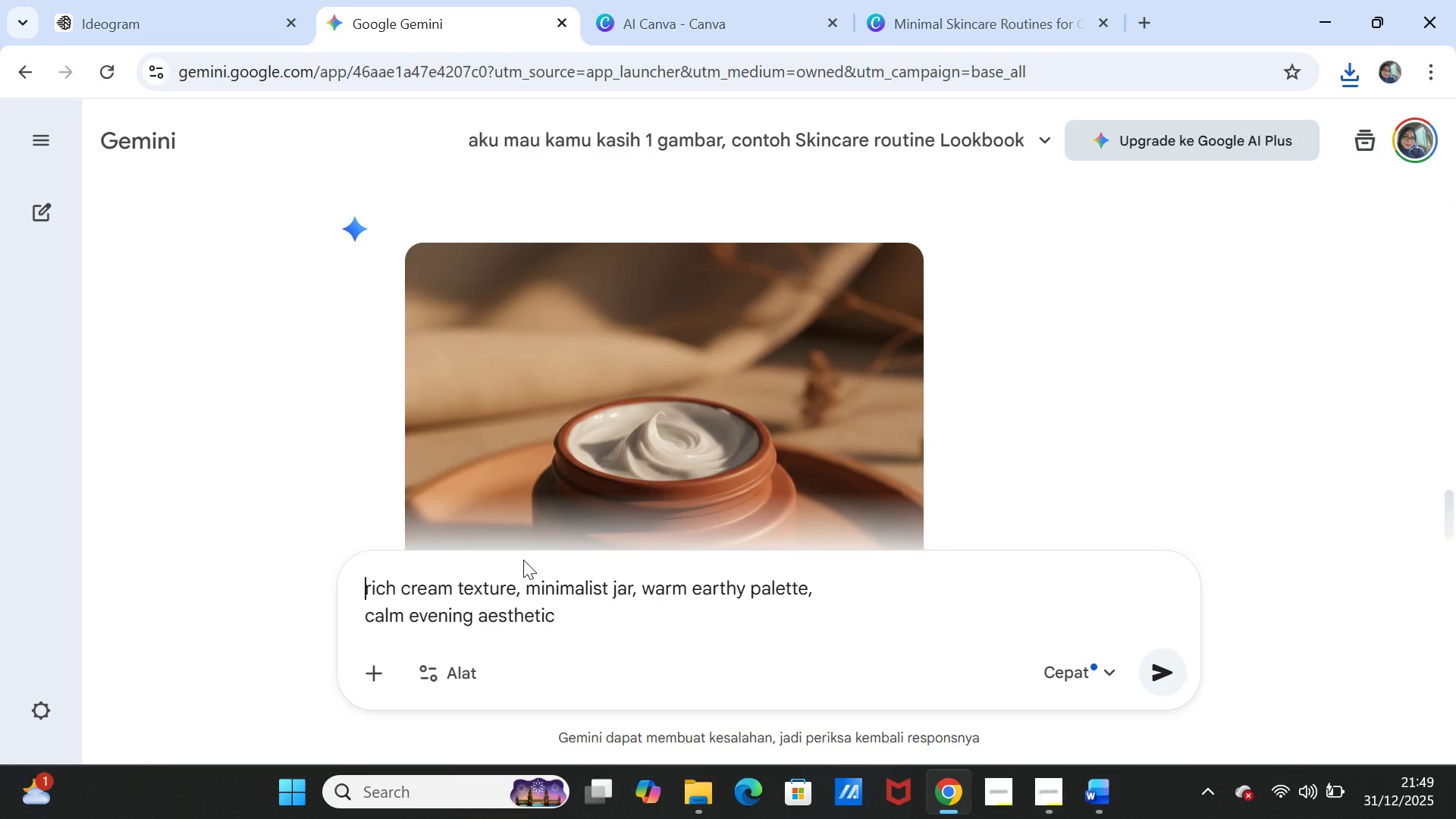 
type(face wash)
 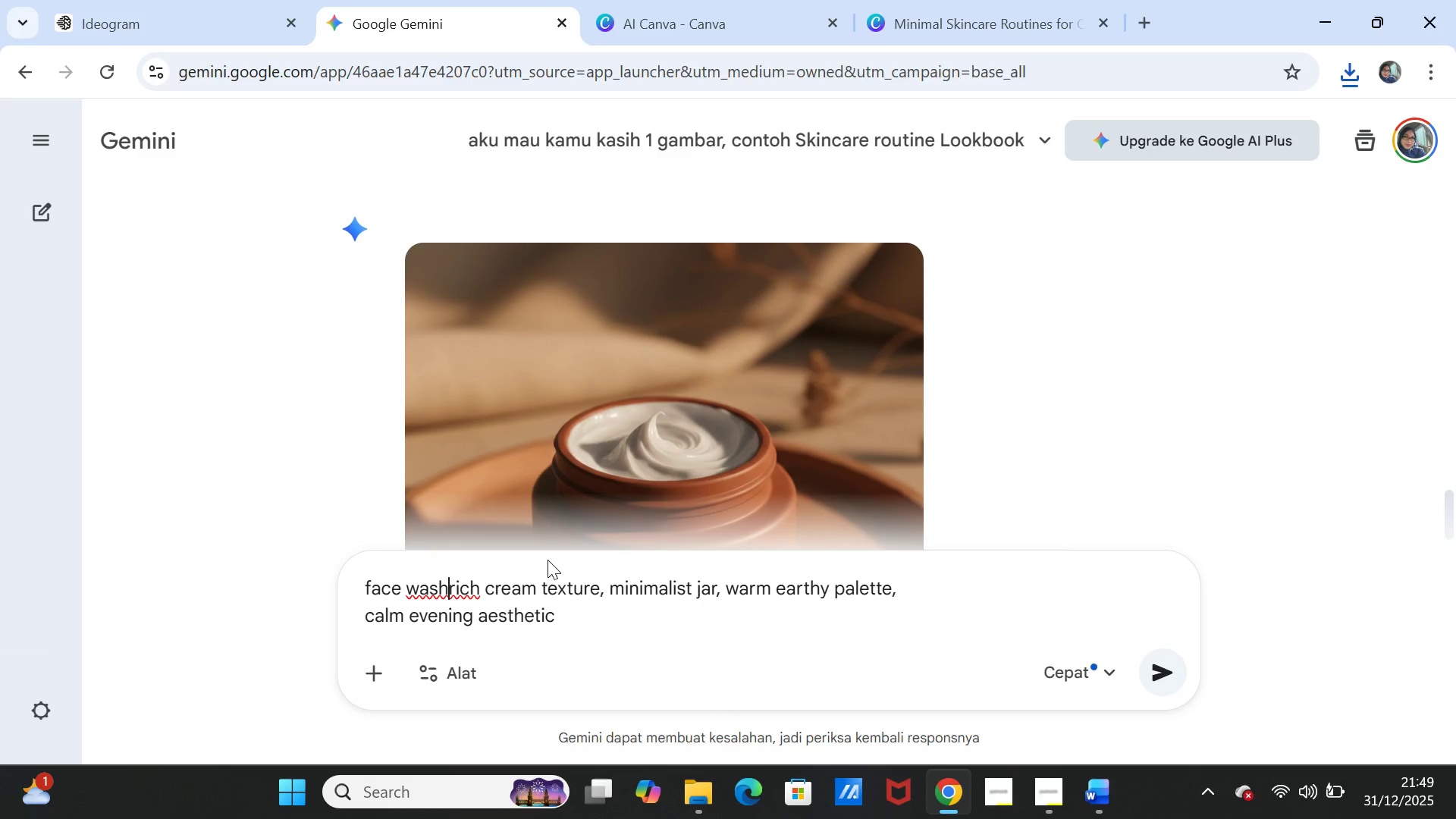 
type( bottle)
 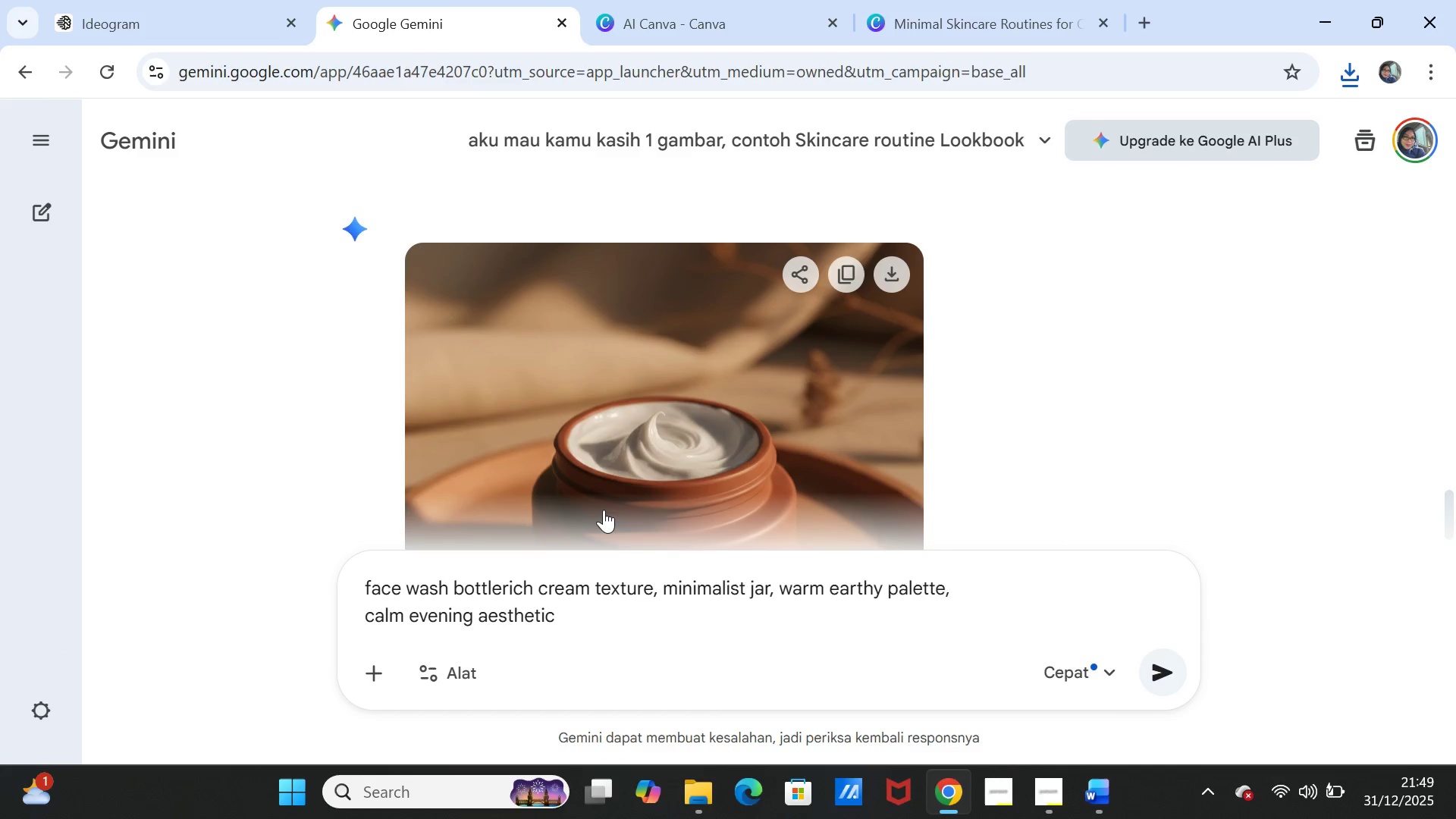 
key(Backspace)
key(Backspace)
key(Backspace)
key(Backspace)
key(Backspace)
key(Backspace)
type(little bottle)
 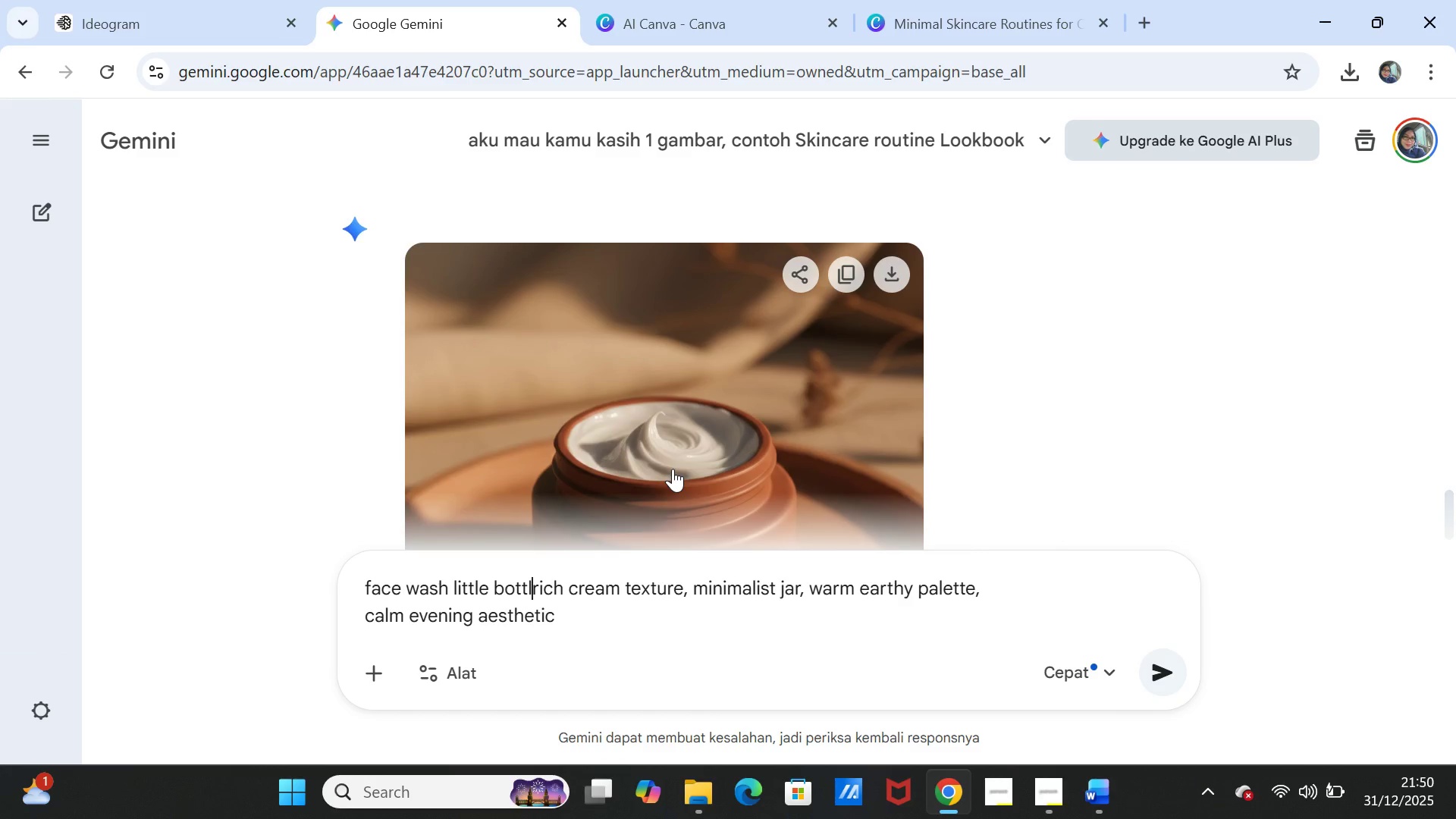 
key(Backspace)
key(Backspace)
key(Backspace)
key(Backspace)
key(Backspace)
key(Backspace)
type(tube, )
 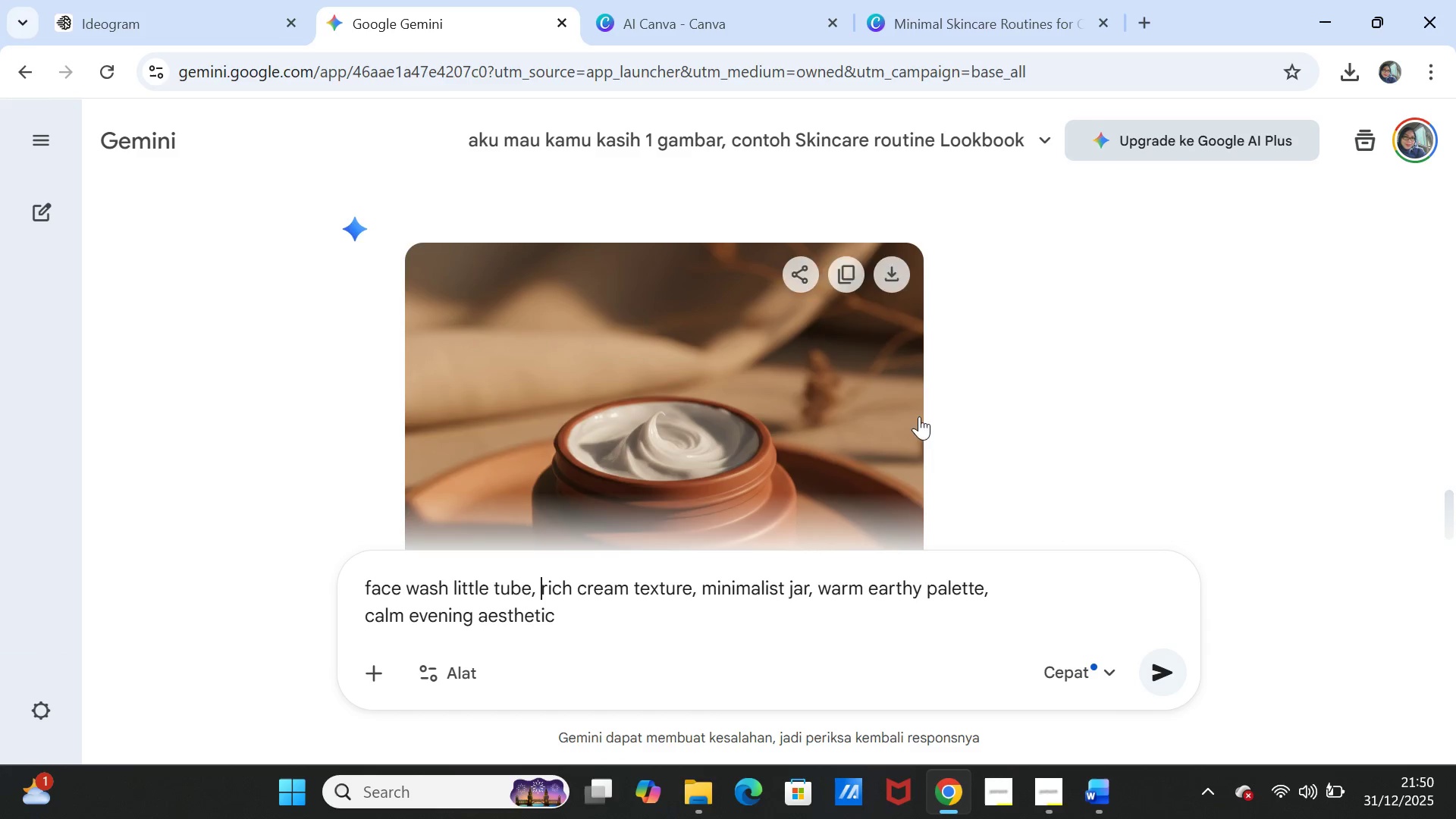 
scroll: coordinate [993, 459], scroll_direction: down, amount: 1.0
 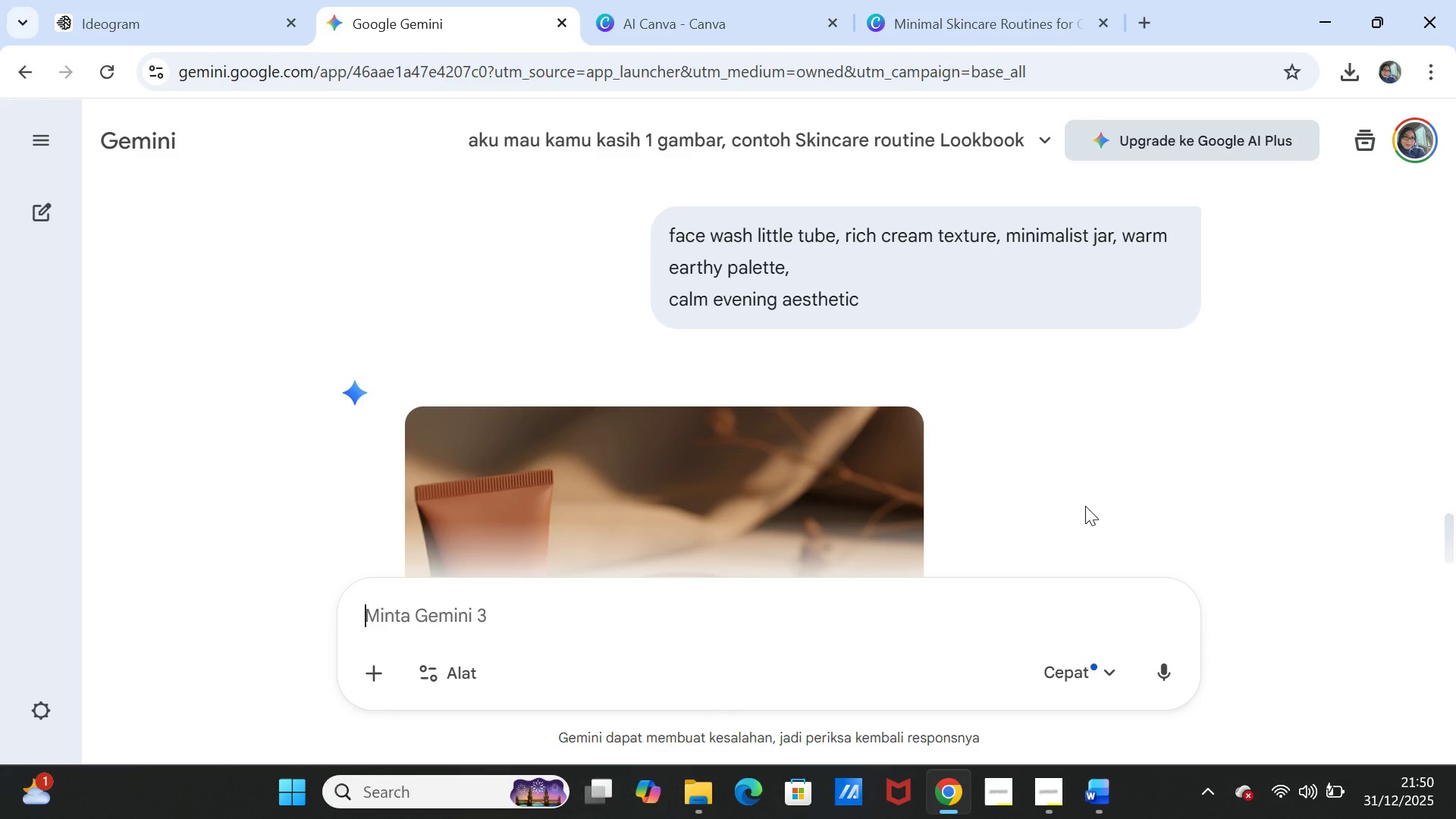 
wait(44.92)
 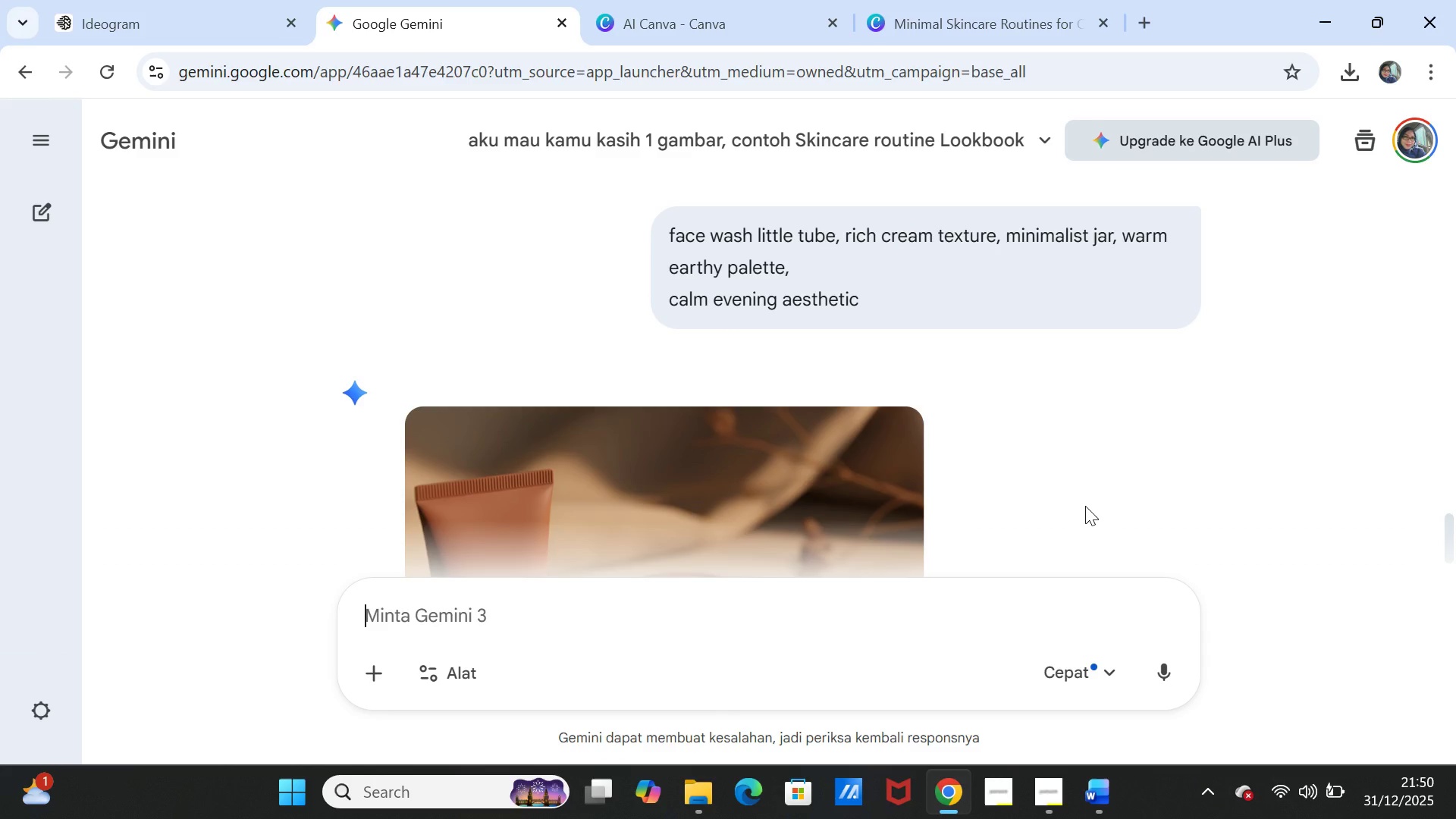 
scroll: coordinate [1082, 462], scroll_direction: down, amount: 2.0
 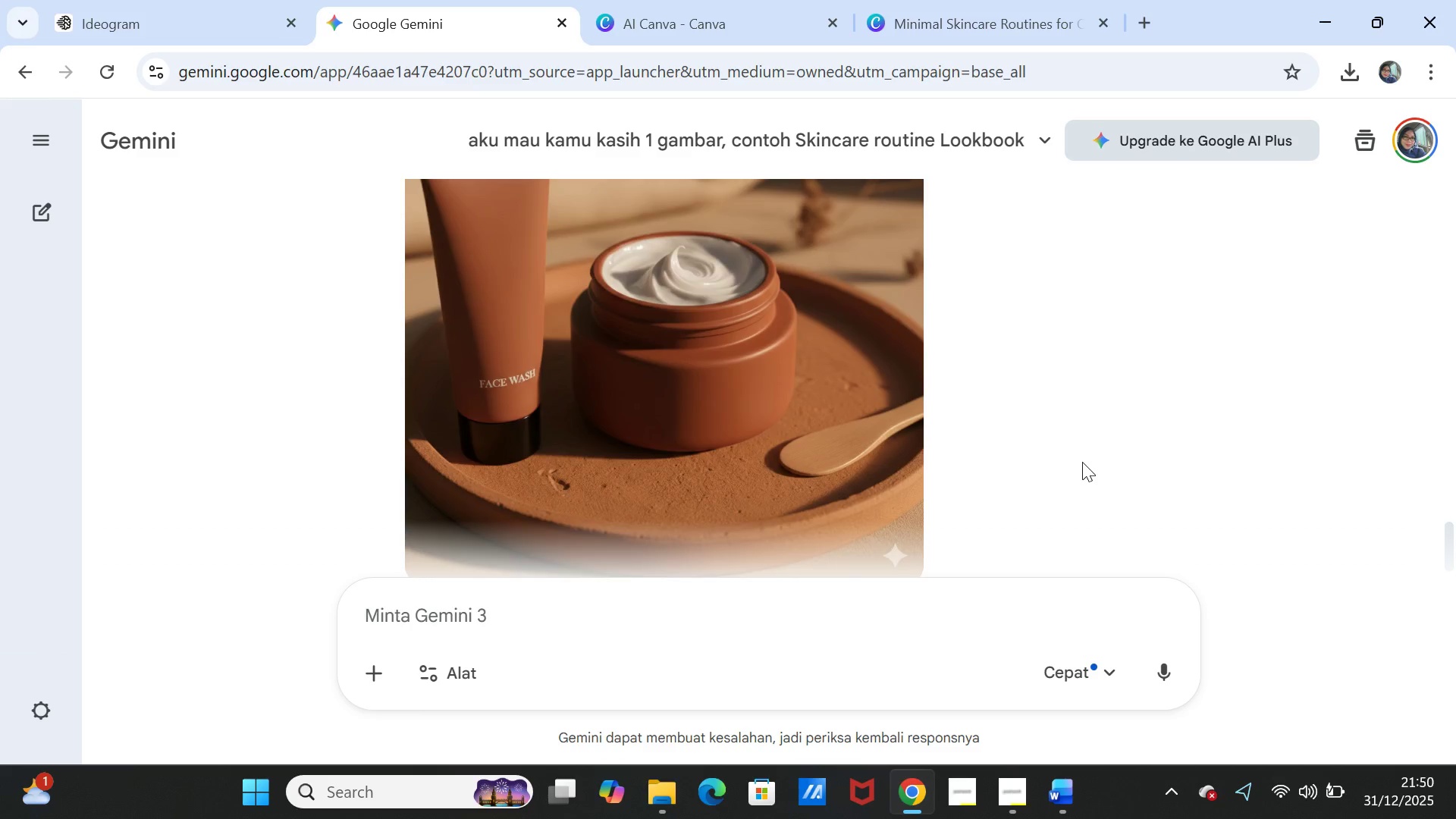 
scroll: coordinate [1082, 462], scroll_direction: up, amount: 1.0
 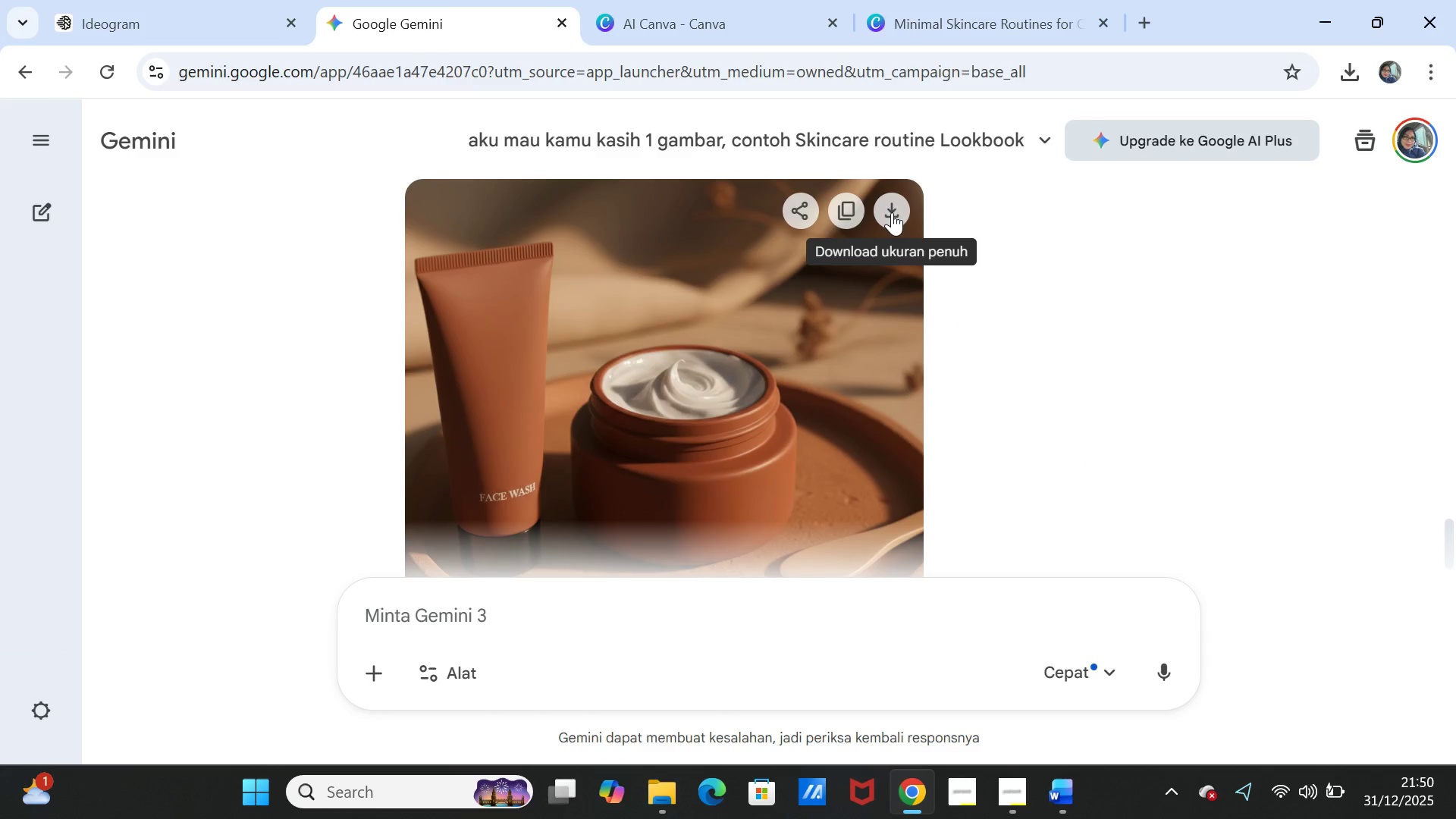 
left_click([892, 212])
 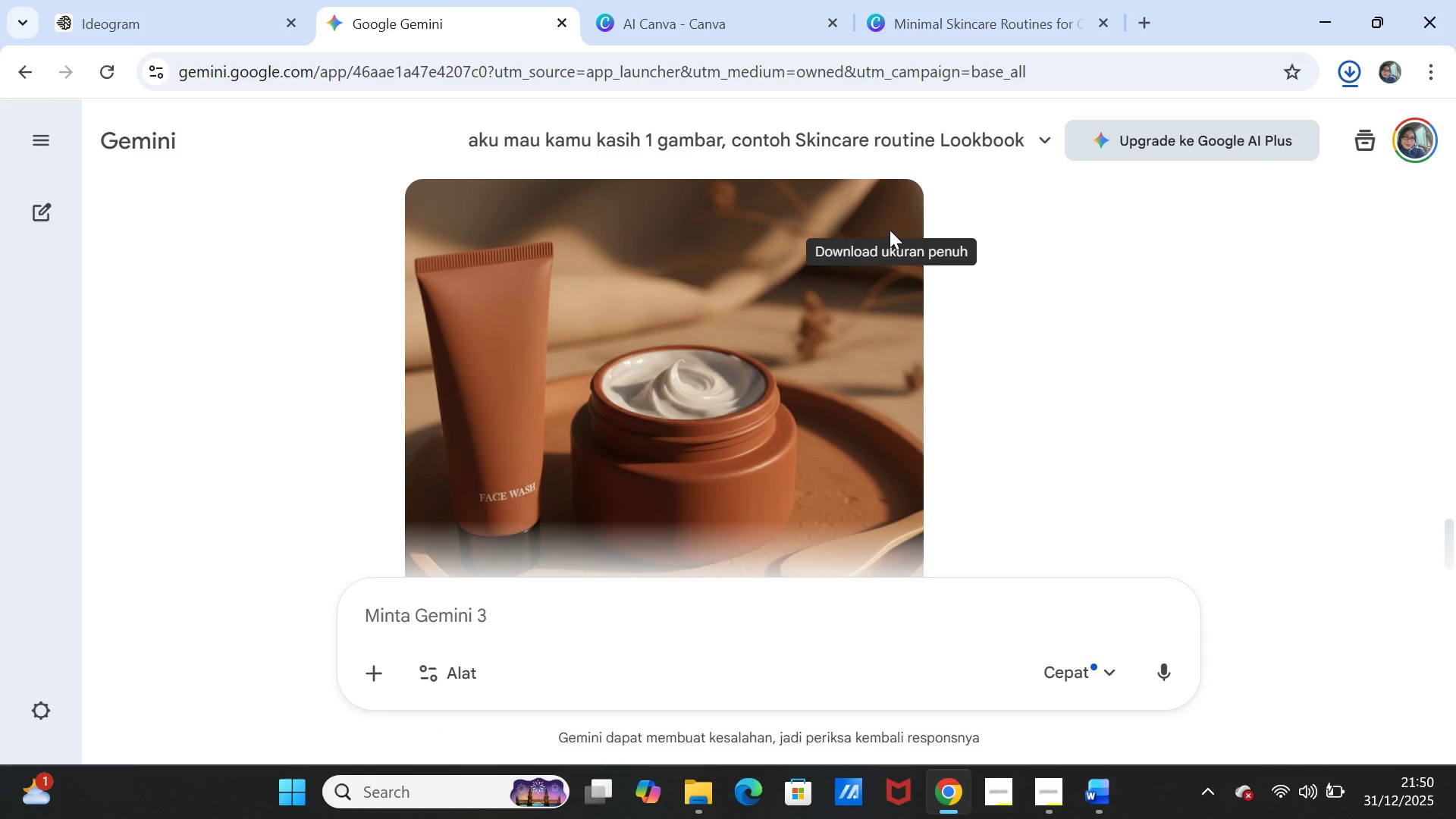 
wait(10.19)
 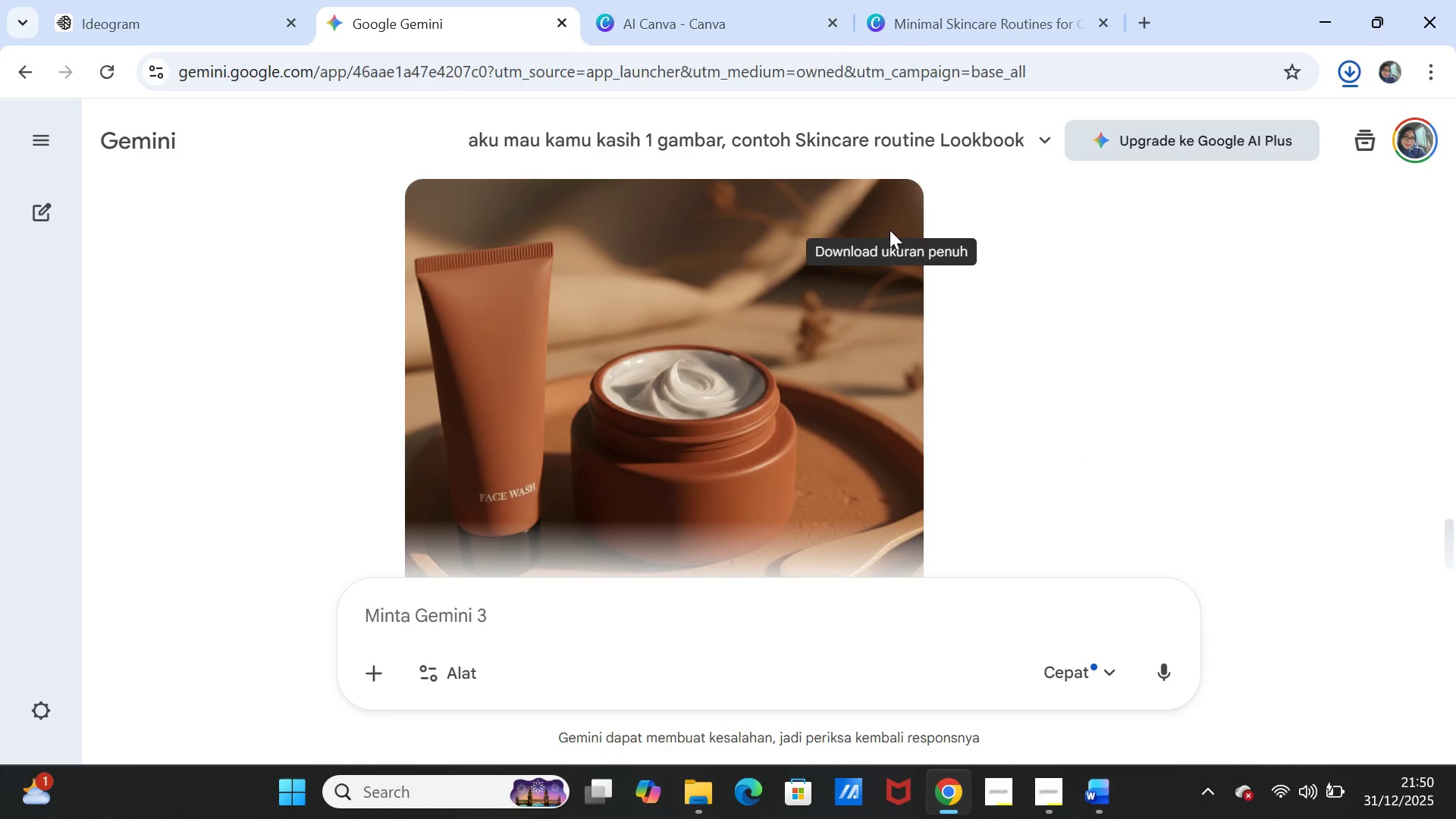 
left_click([949, 19])
 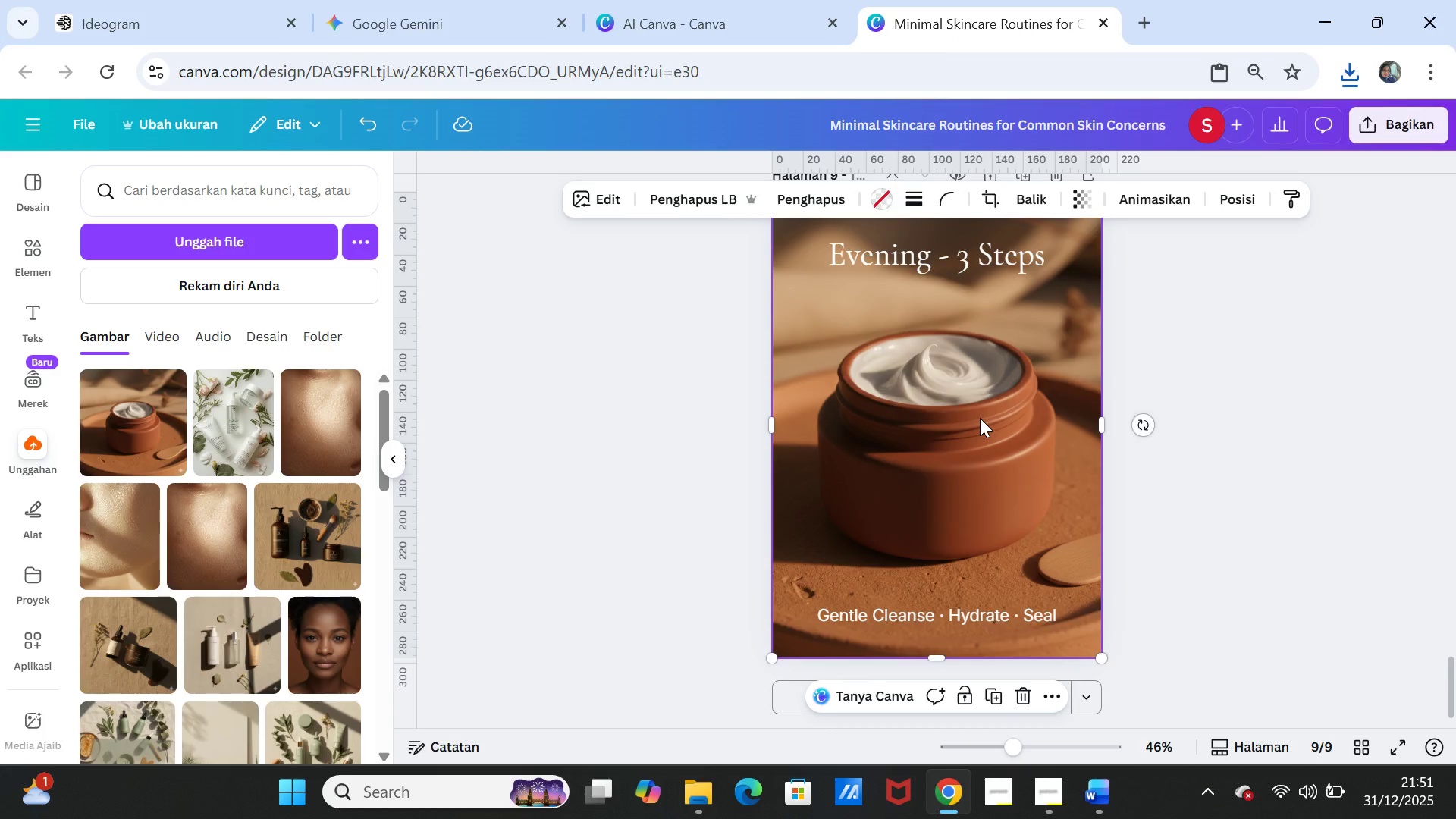 
key(Delete)
 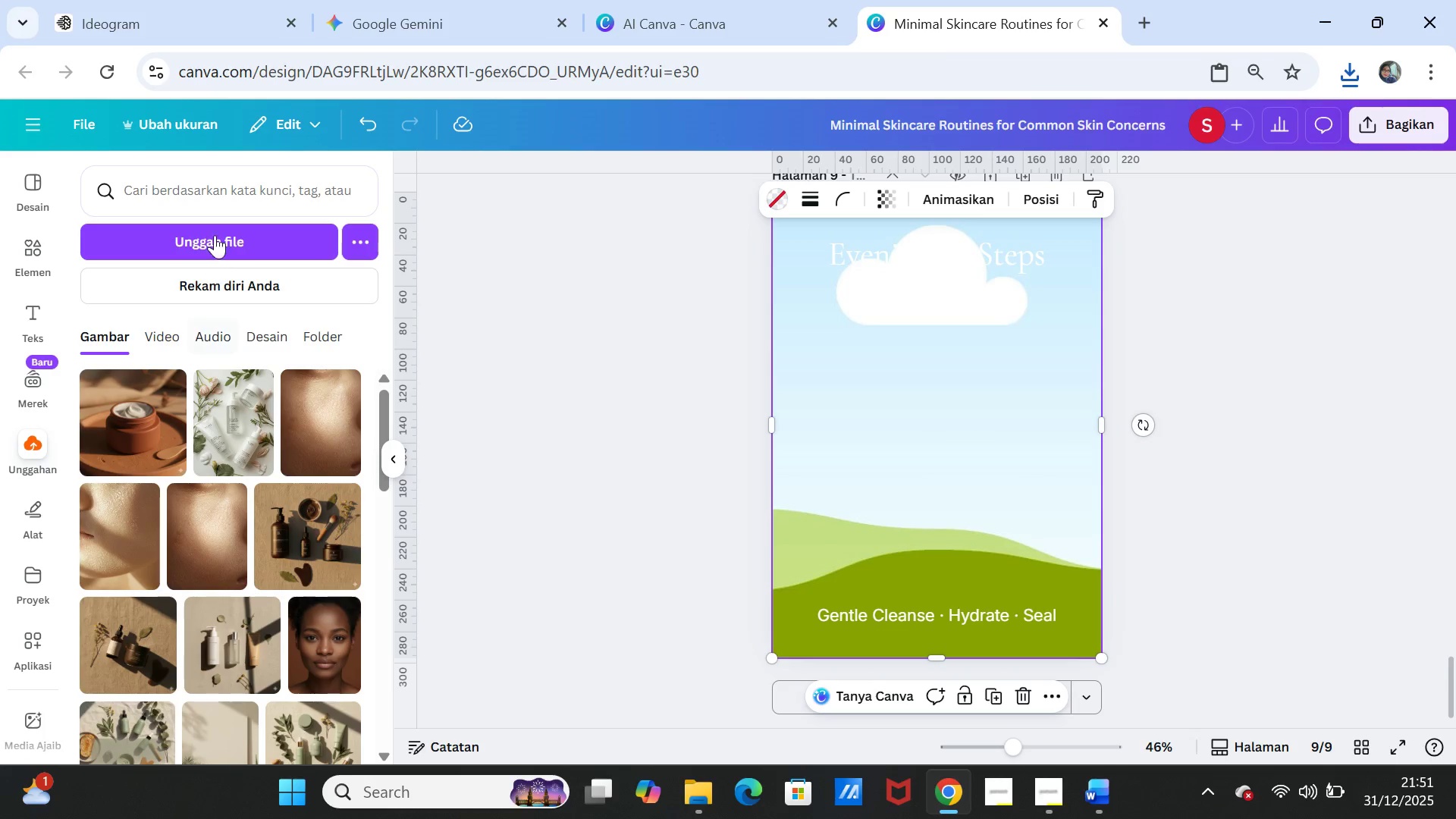 
left_click([212, 232])
 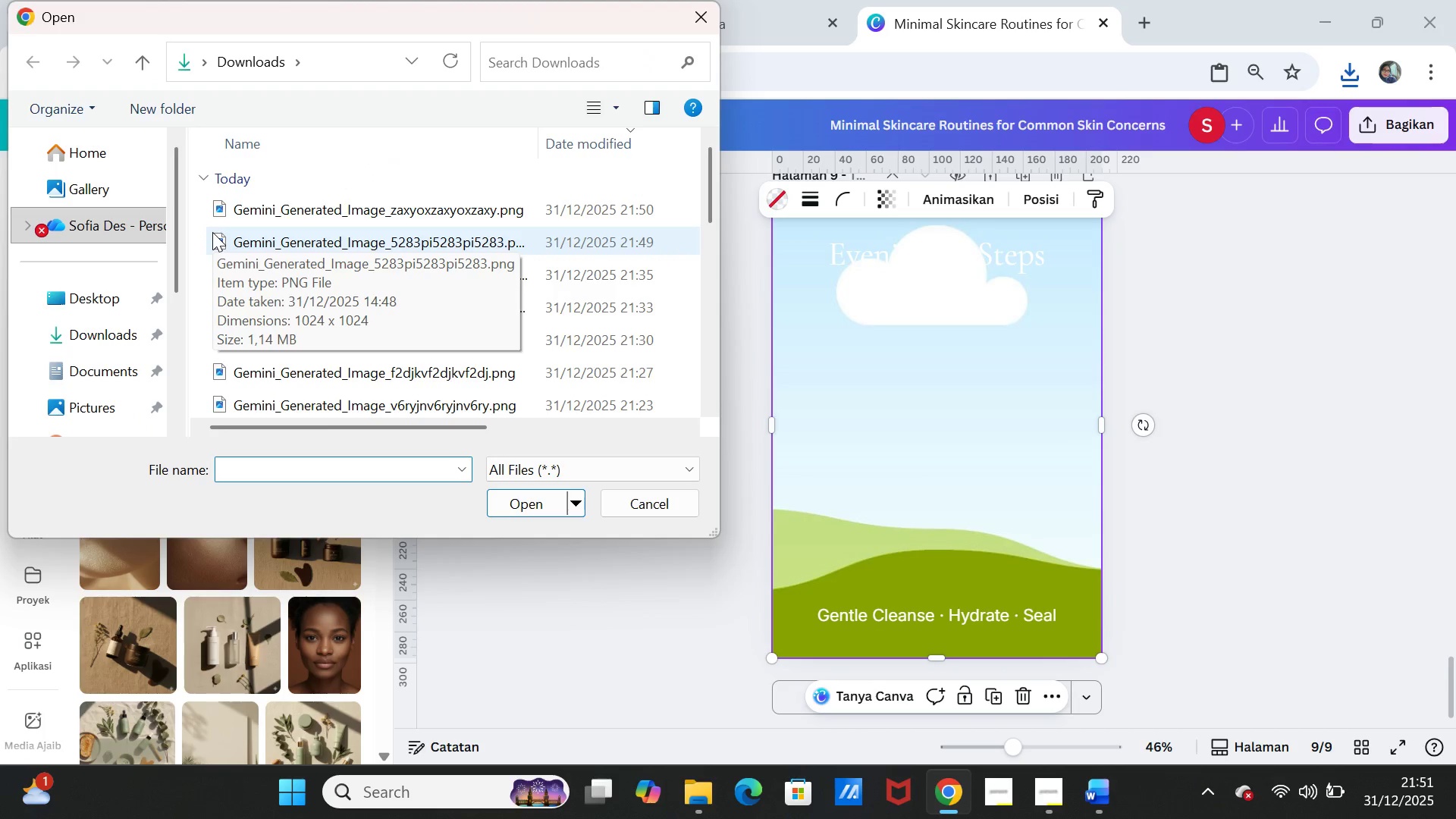 
wait(8.45)
 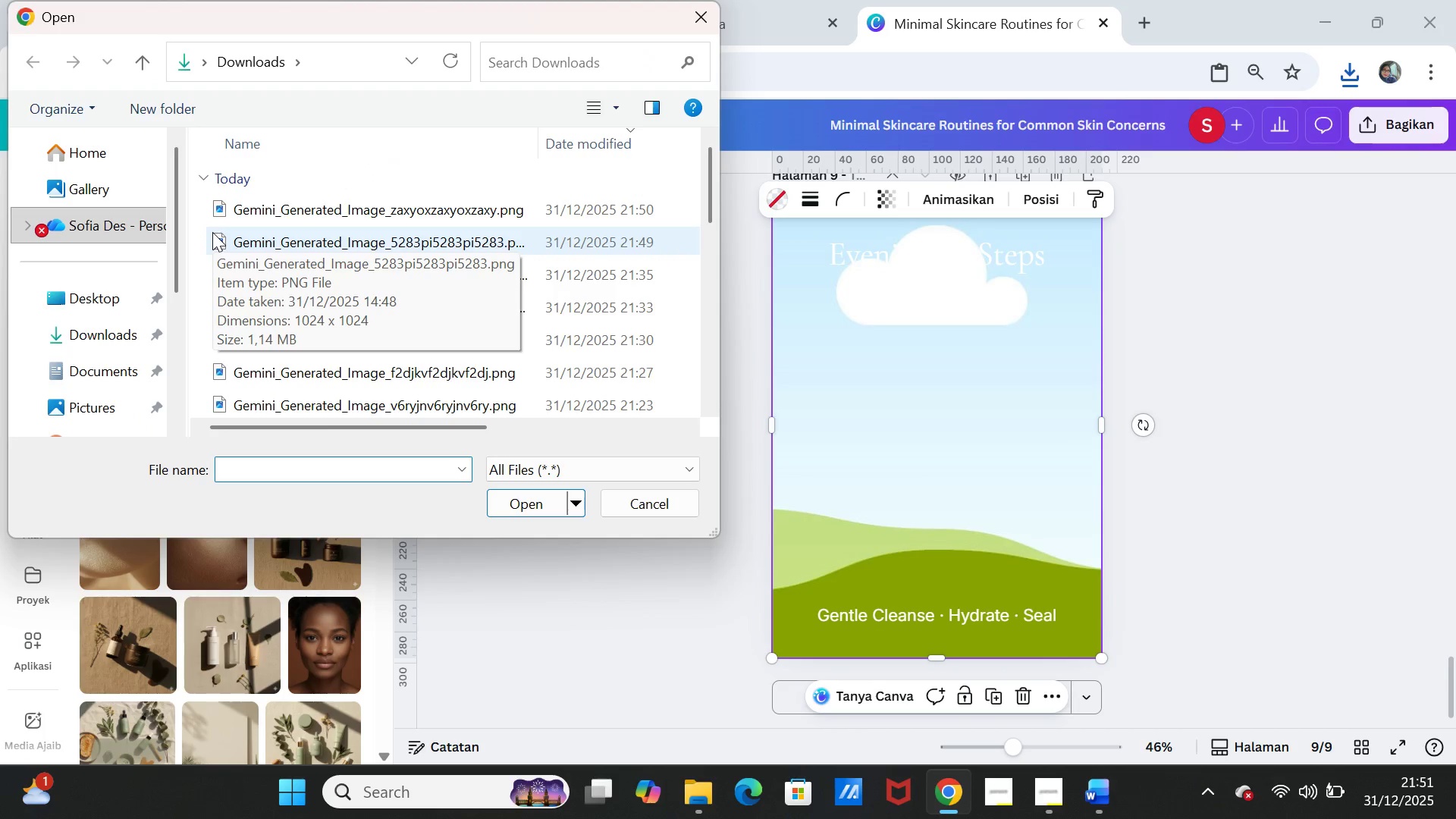 
left_click([322, 220])
 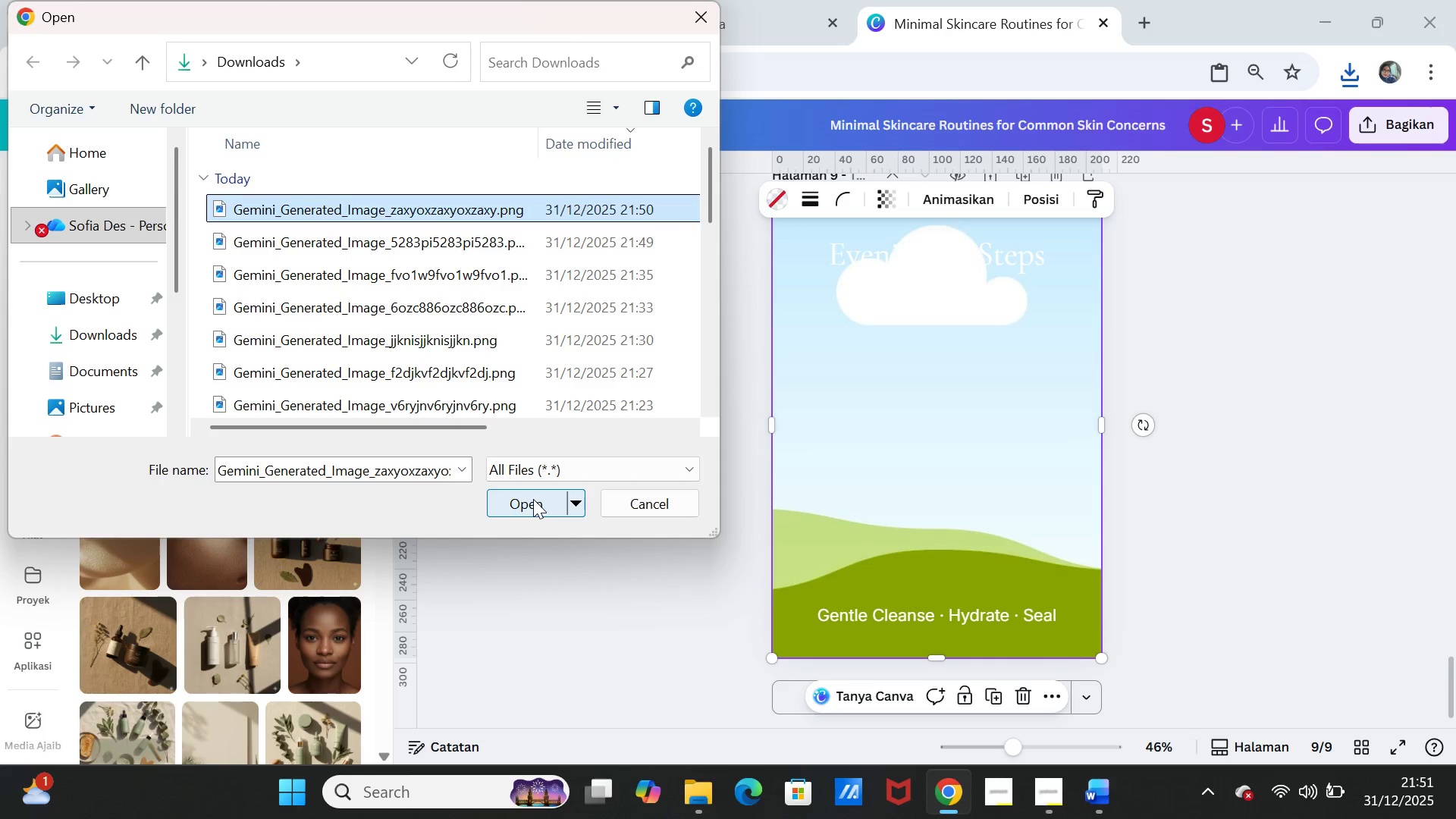 
left_click([533, 499])
 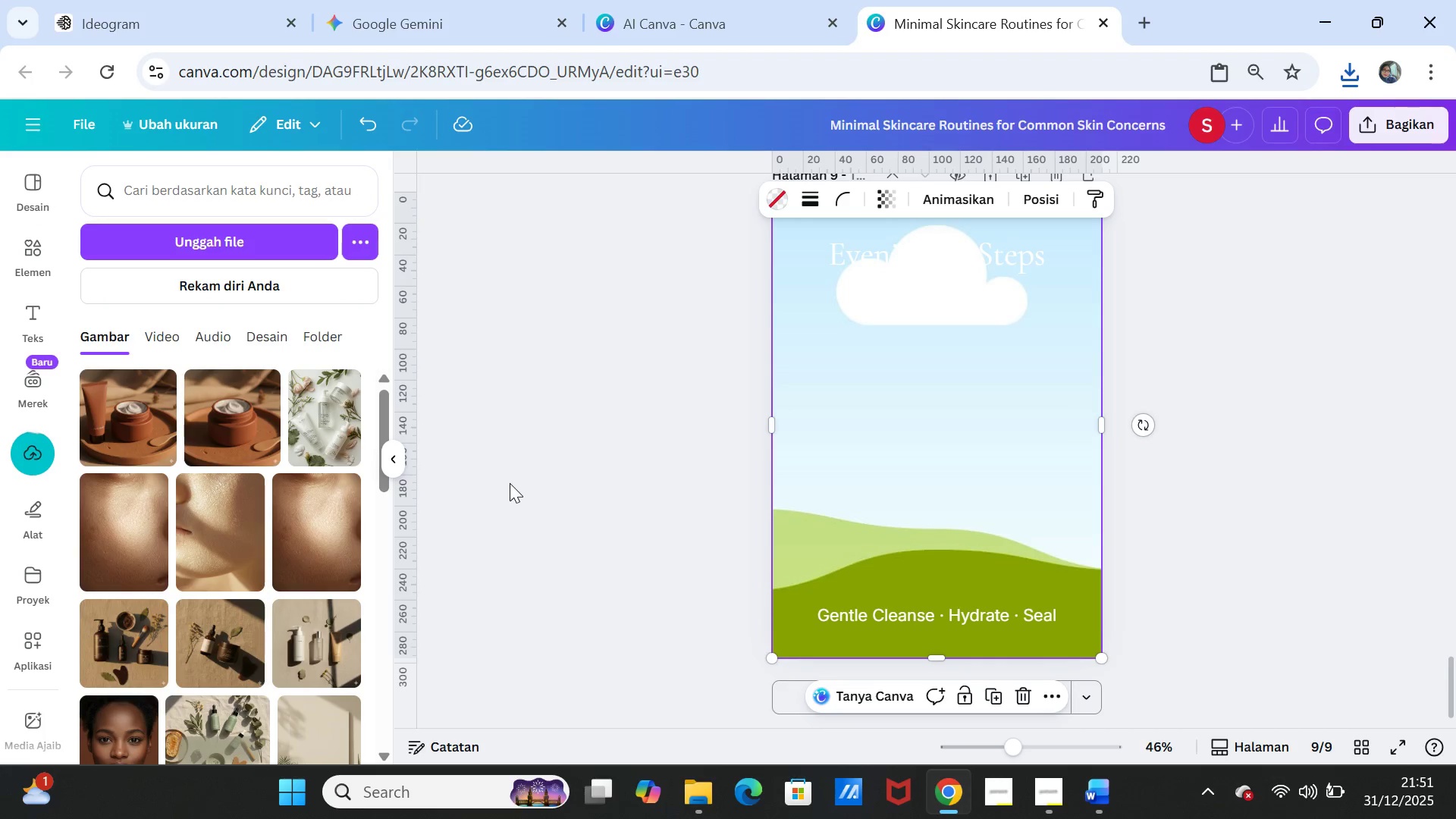 
wait(7.56)
 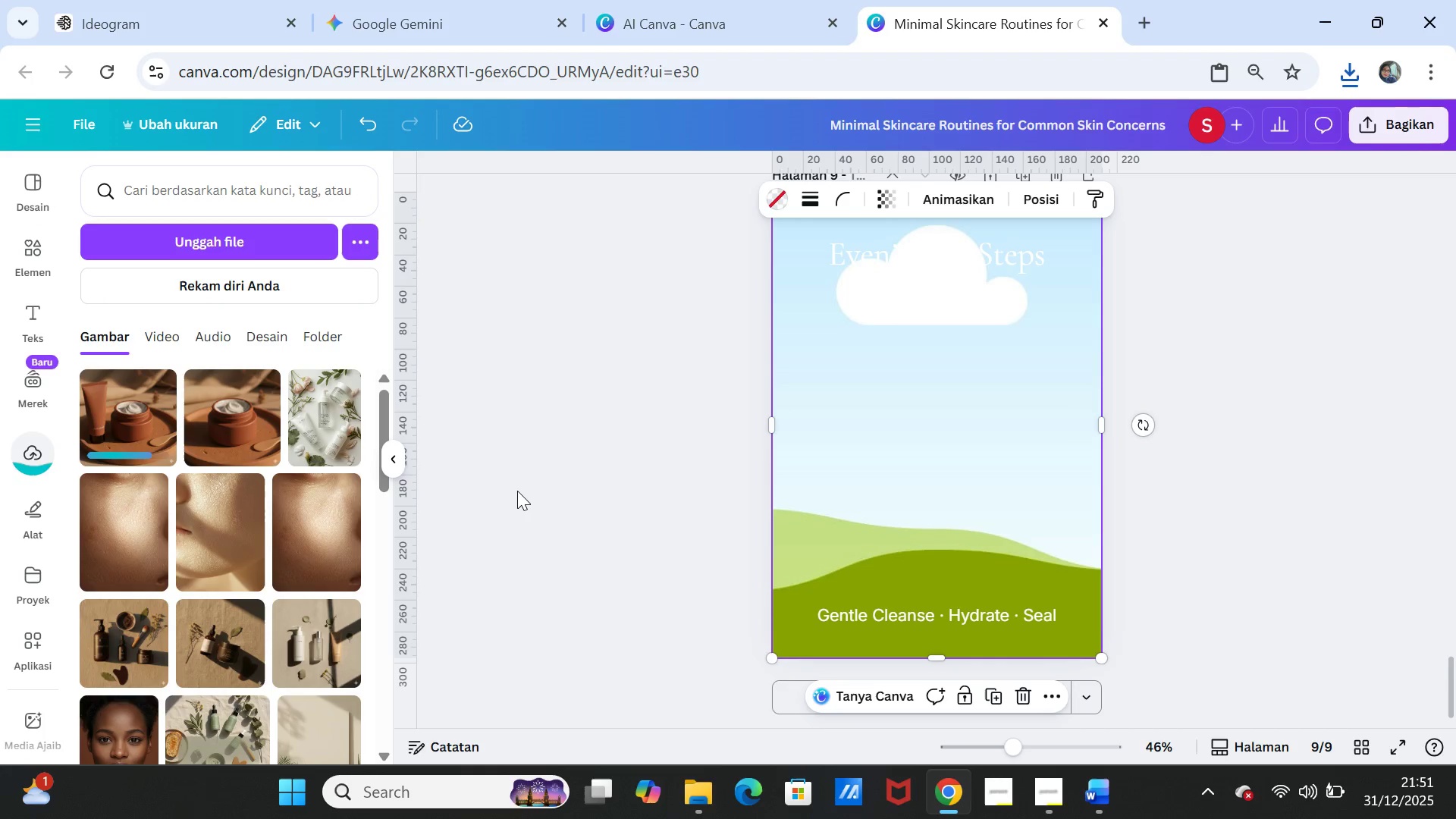 
left_click([141, 419])
 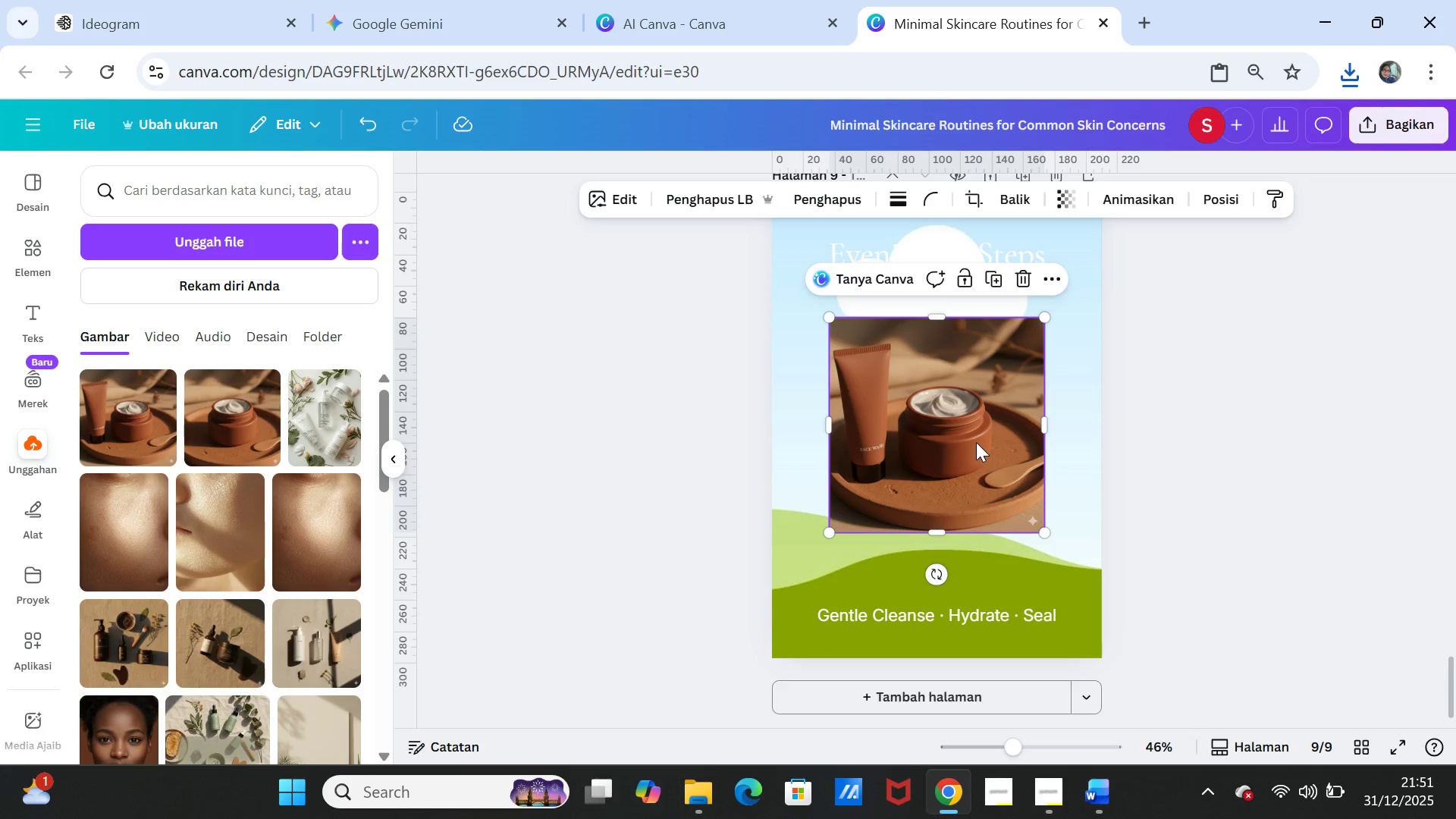 
left_click_drag(start_coordinate=[976, 442], to_coordinate=[977, 435])
 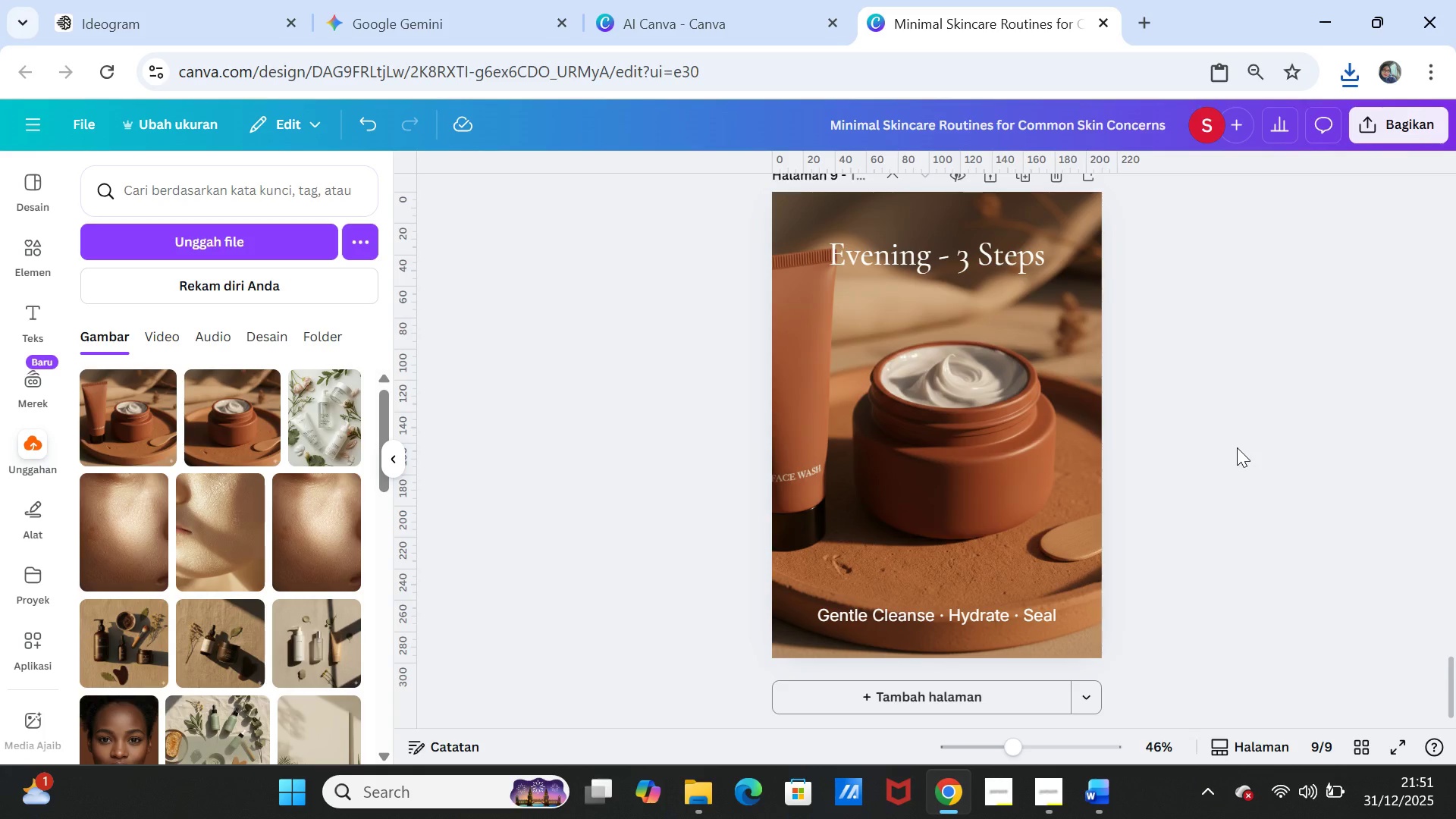 
left_click([1237, 447])
 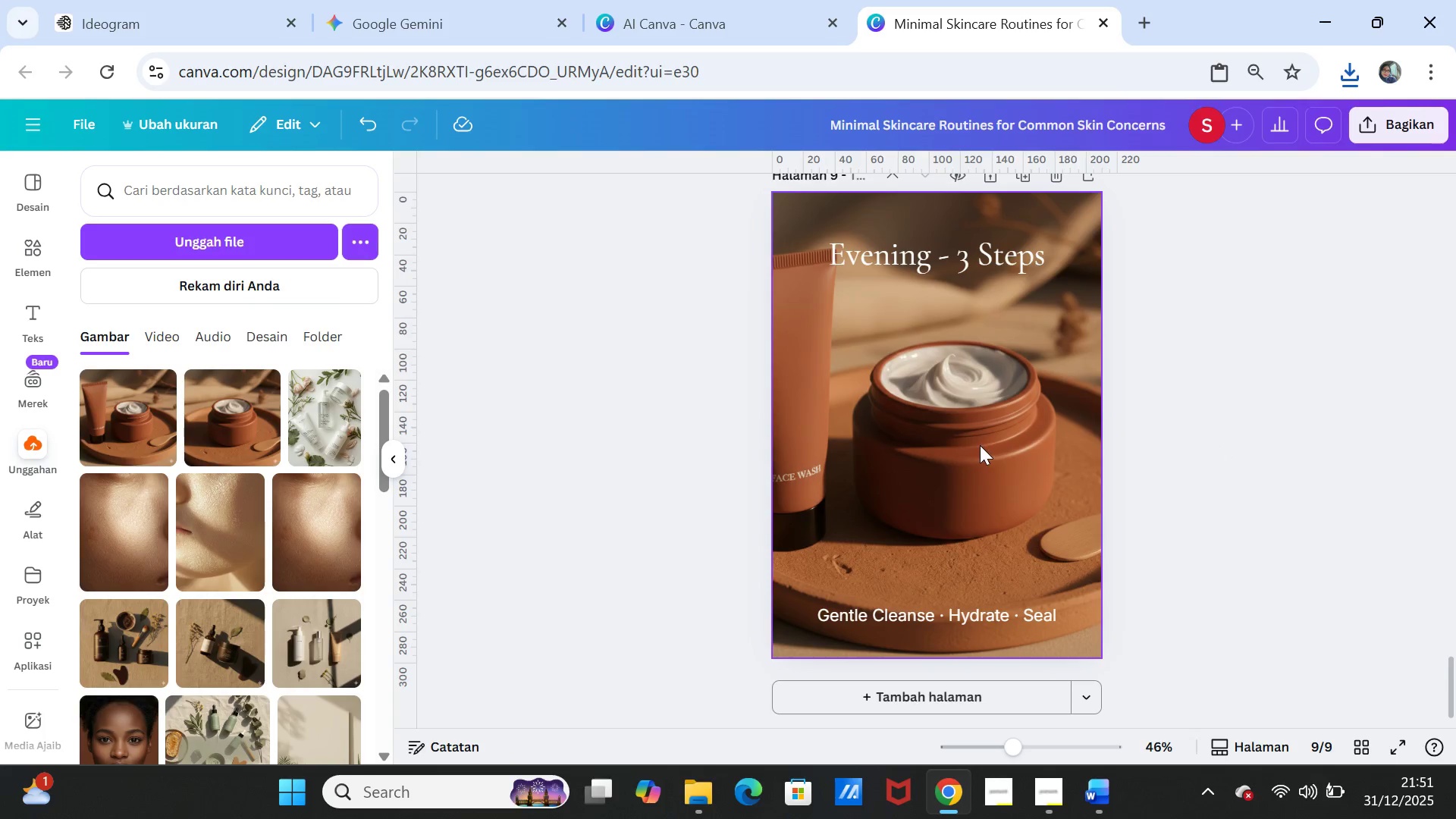 
left_click([980, 445])
 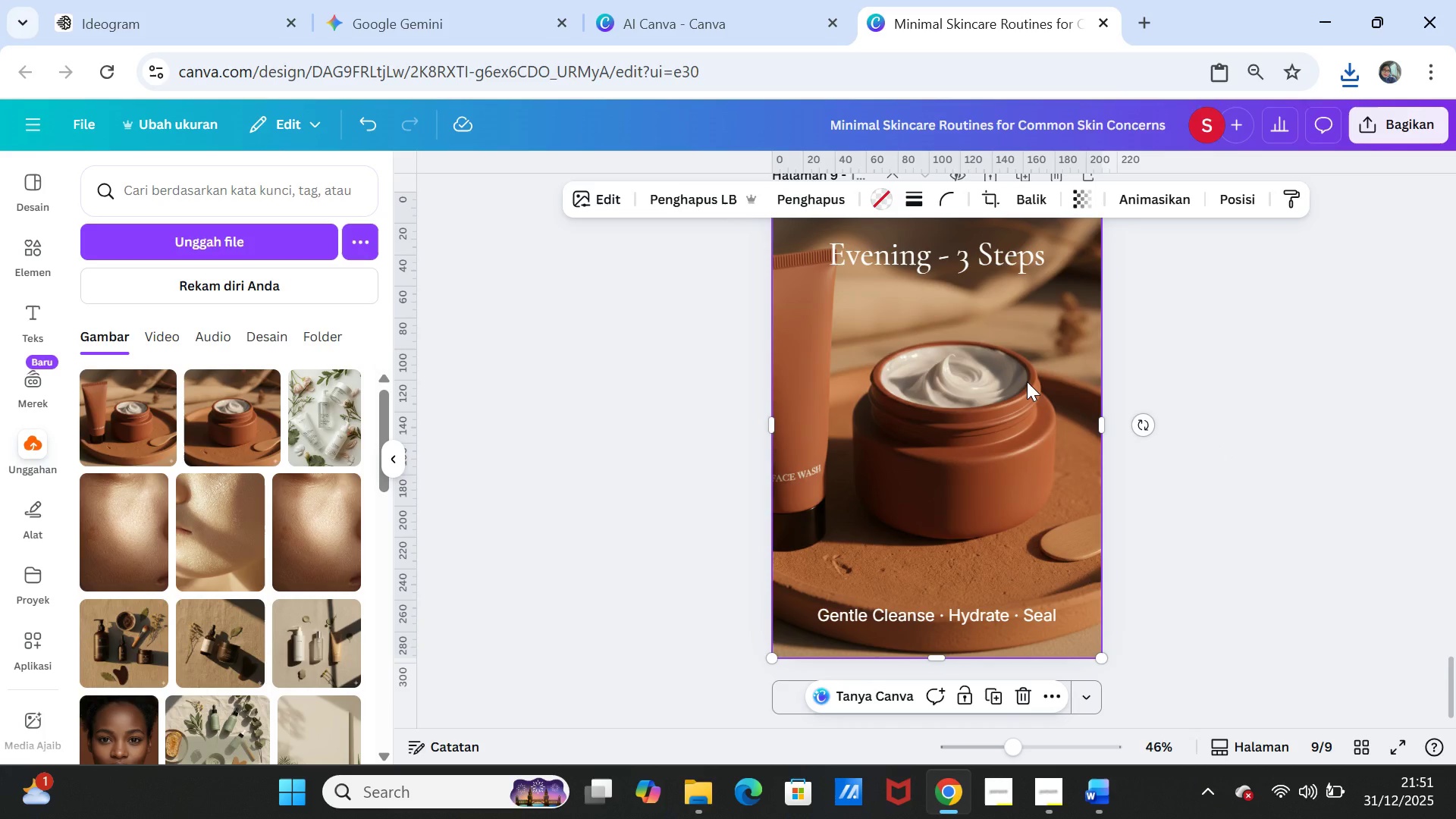 
double_click([1027, 381])
 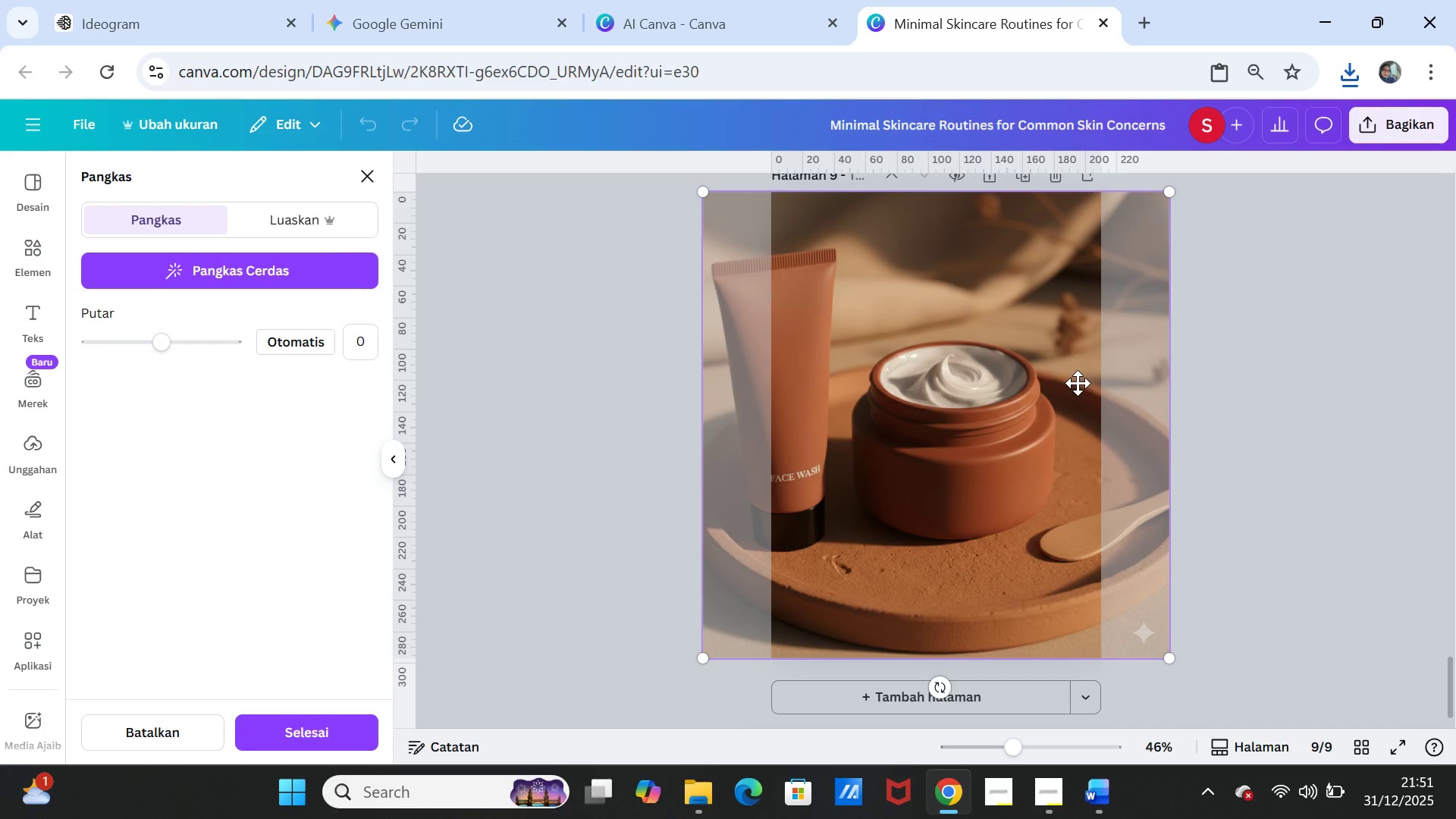 
scroll: coordinate [1078, 383], scroll_direction: up, amount: 1.0
 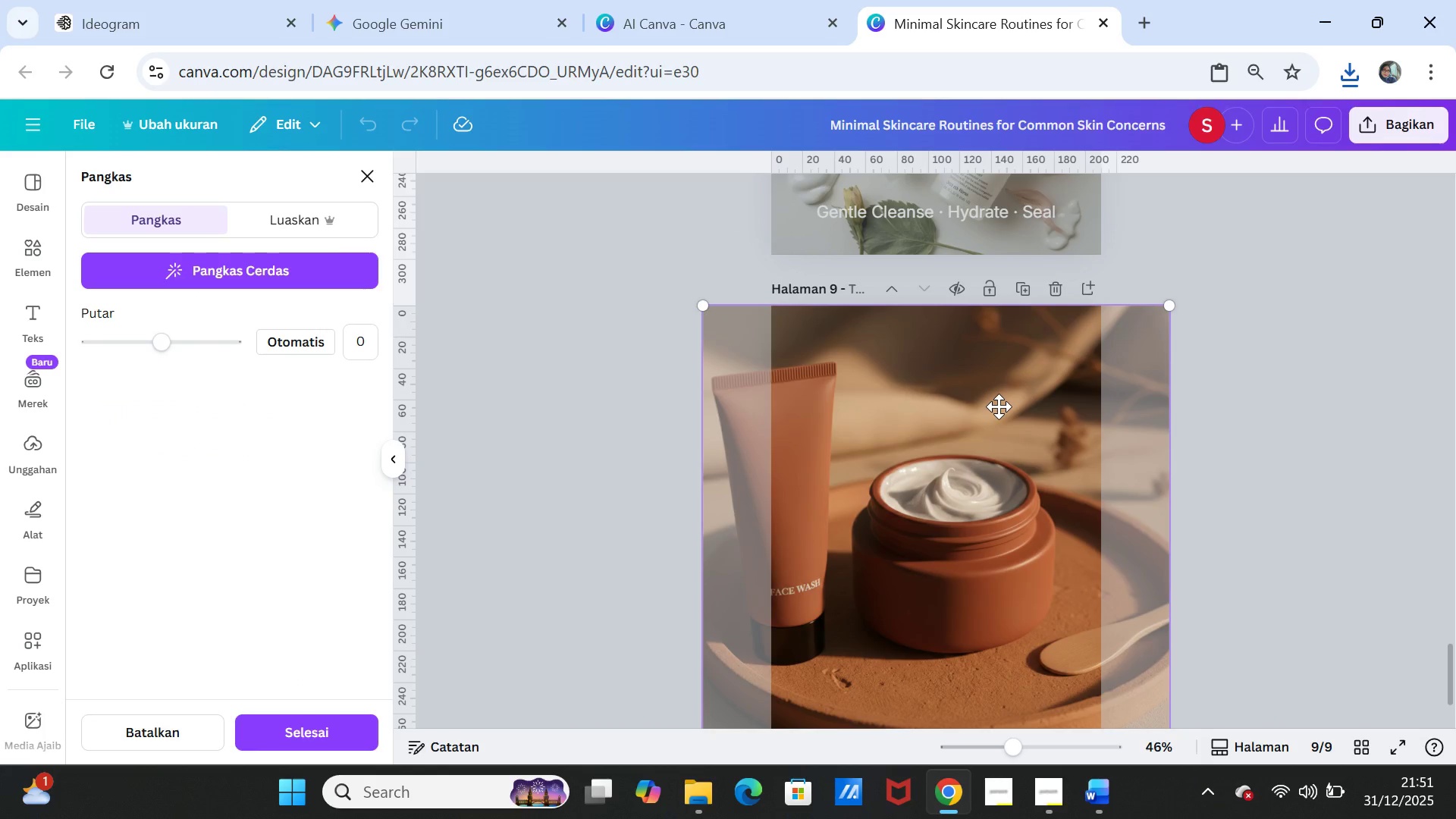 
left_click_drag(start_coordinate=[999, 406], to_coordinate=[1068, 411])
 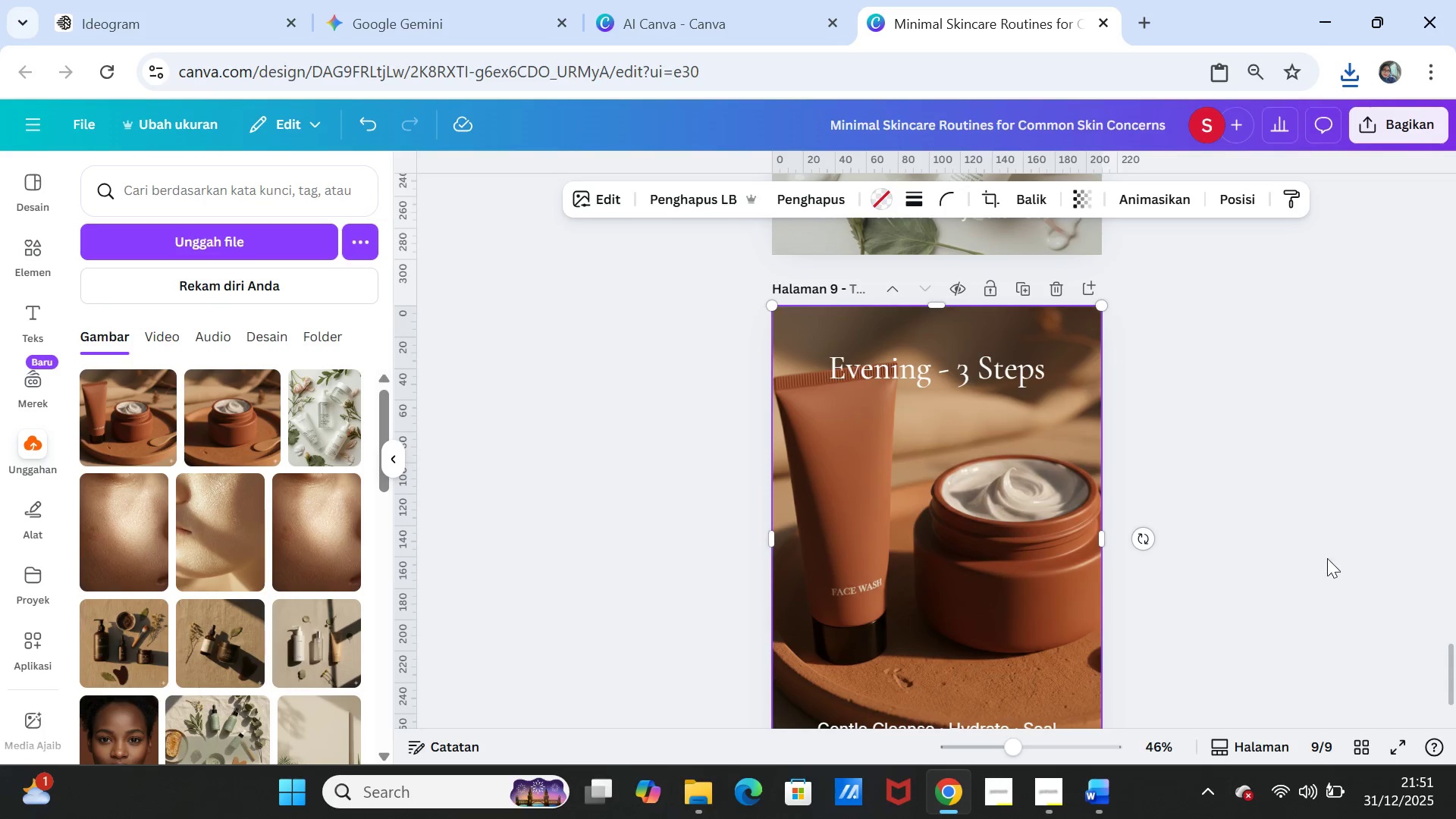 
scroll: coordinate [1309, 547], scroll_direction: down, amount: 1.0
 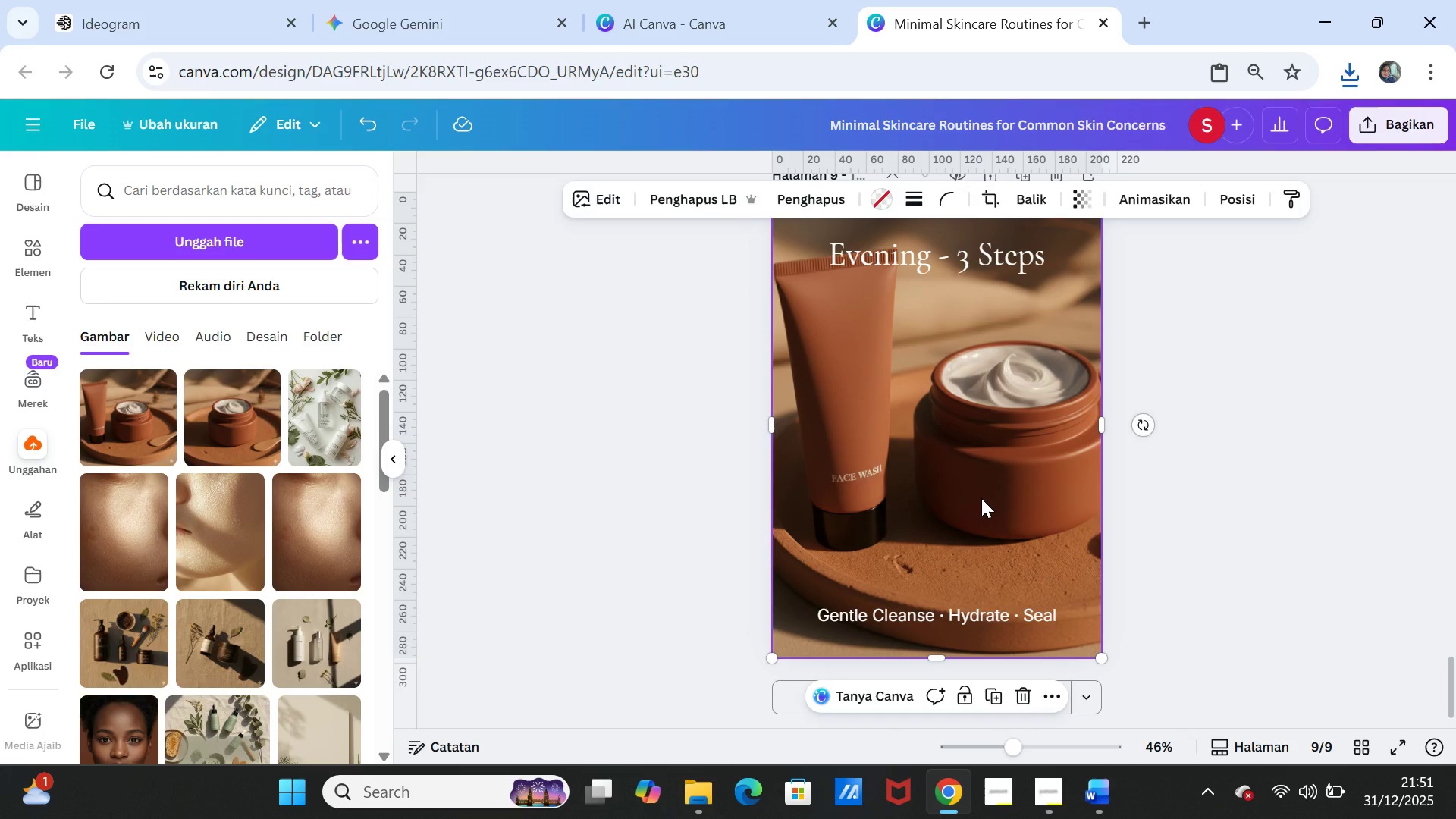 
double_click([981, 498])
 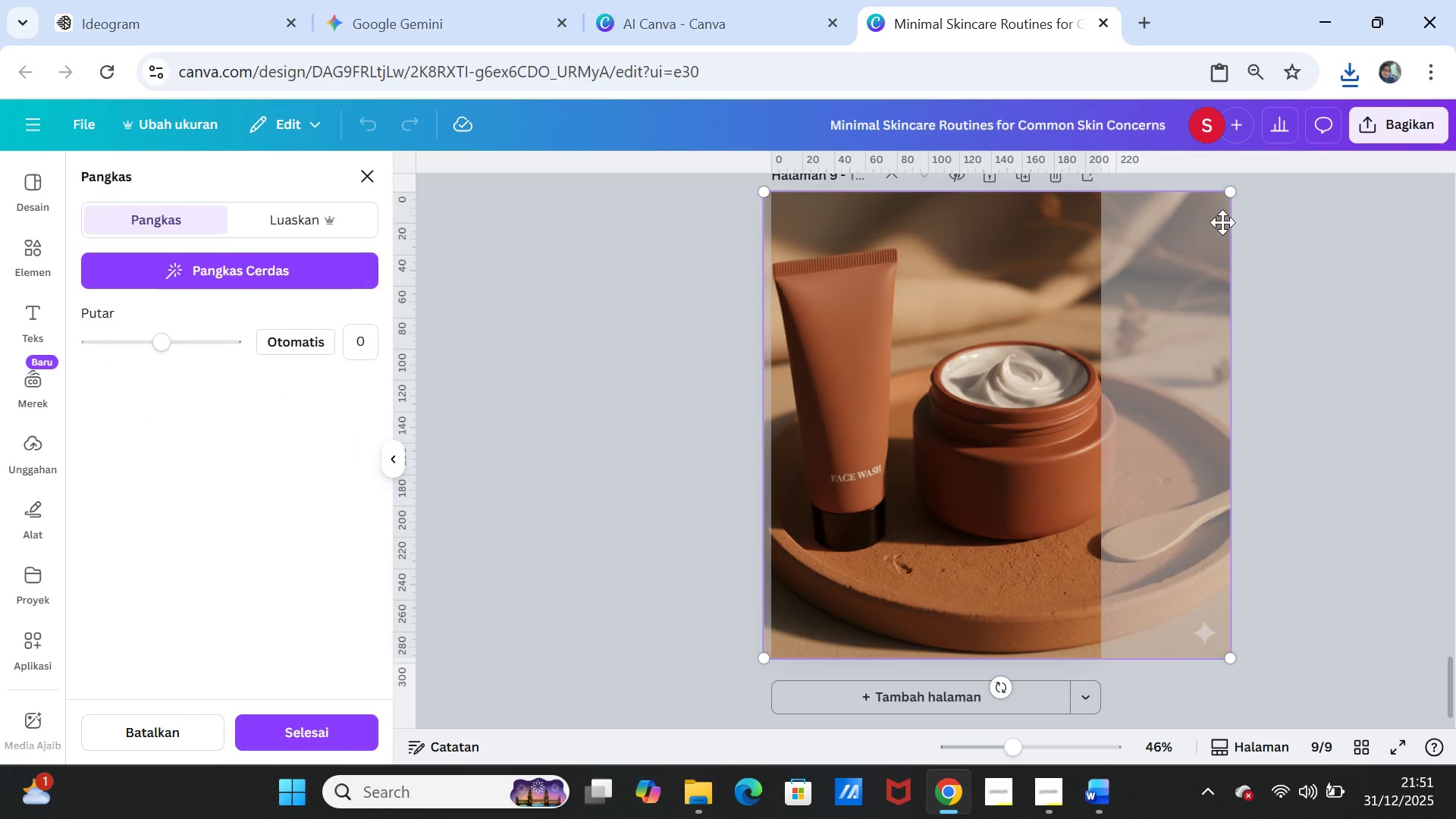 
left_click_drag(start_coordinate=[1225, 196], to_coordinate=[1184, 221])
 